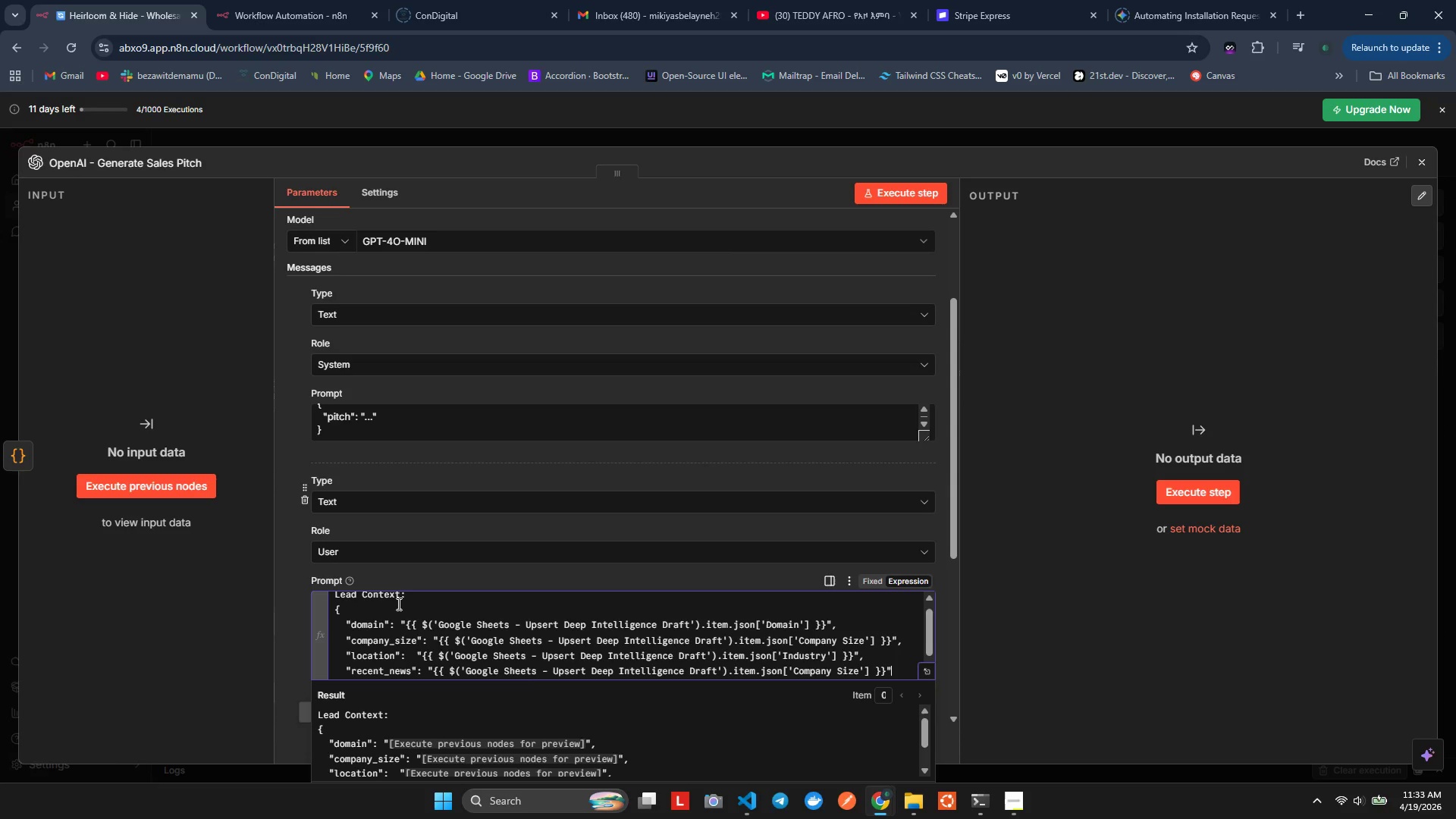 
key(Control+V)
 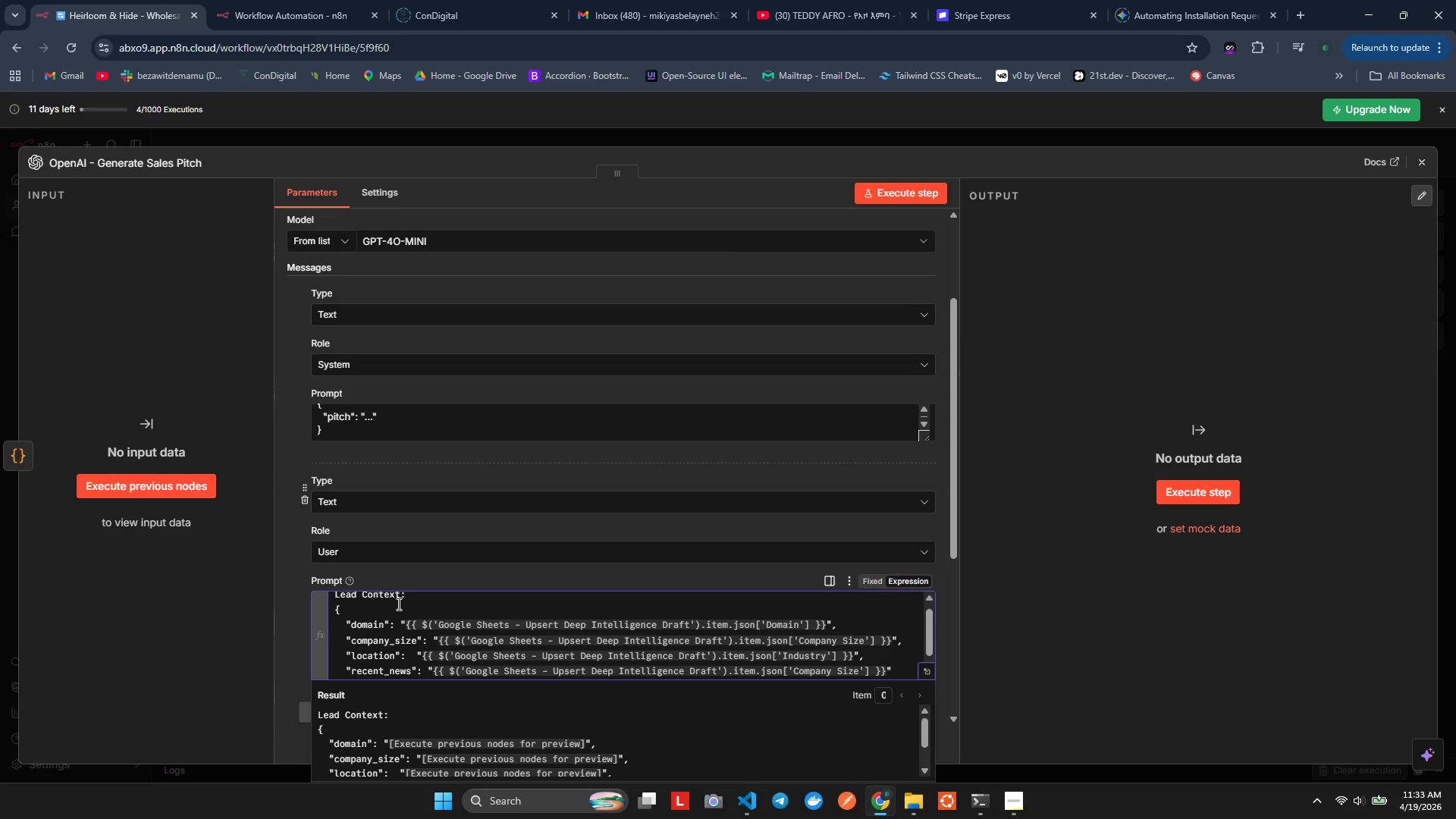 
key(ArrowRight)
 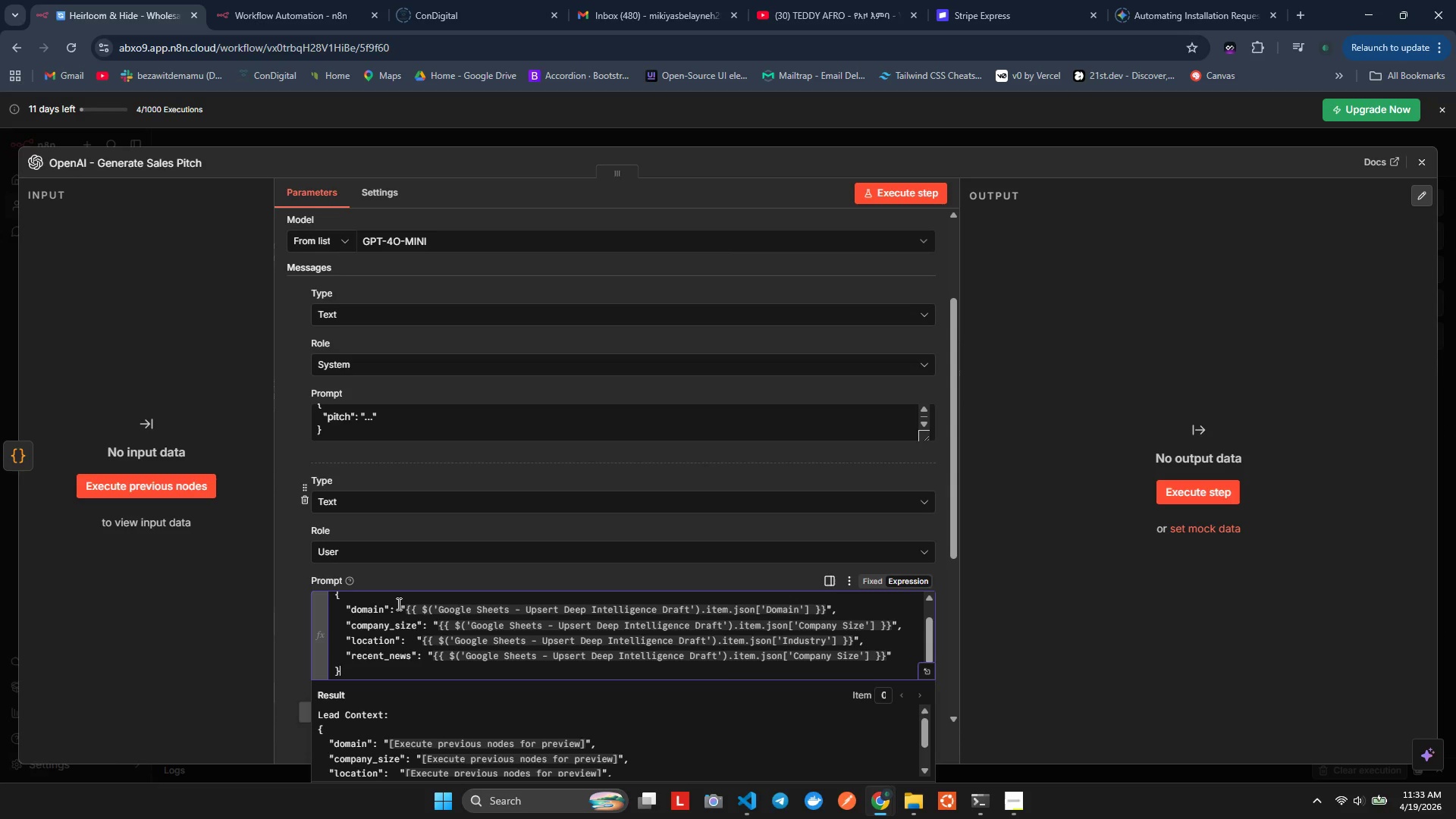 
key(ArrowRight)
 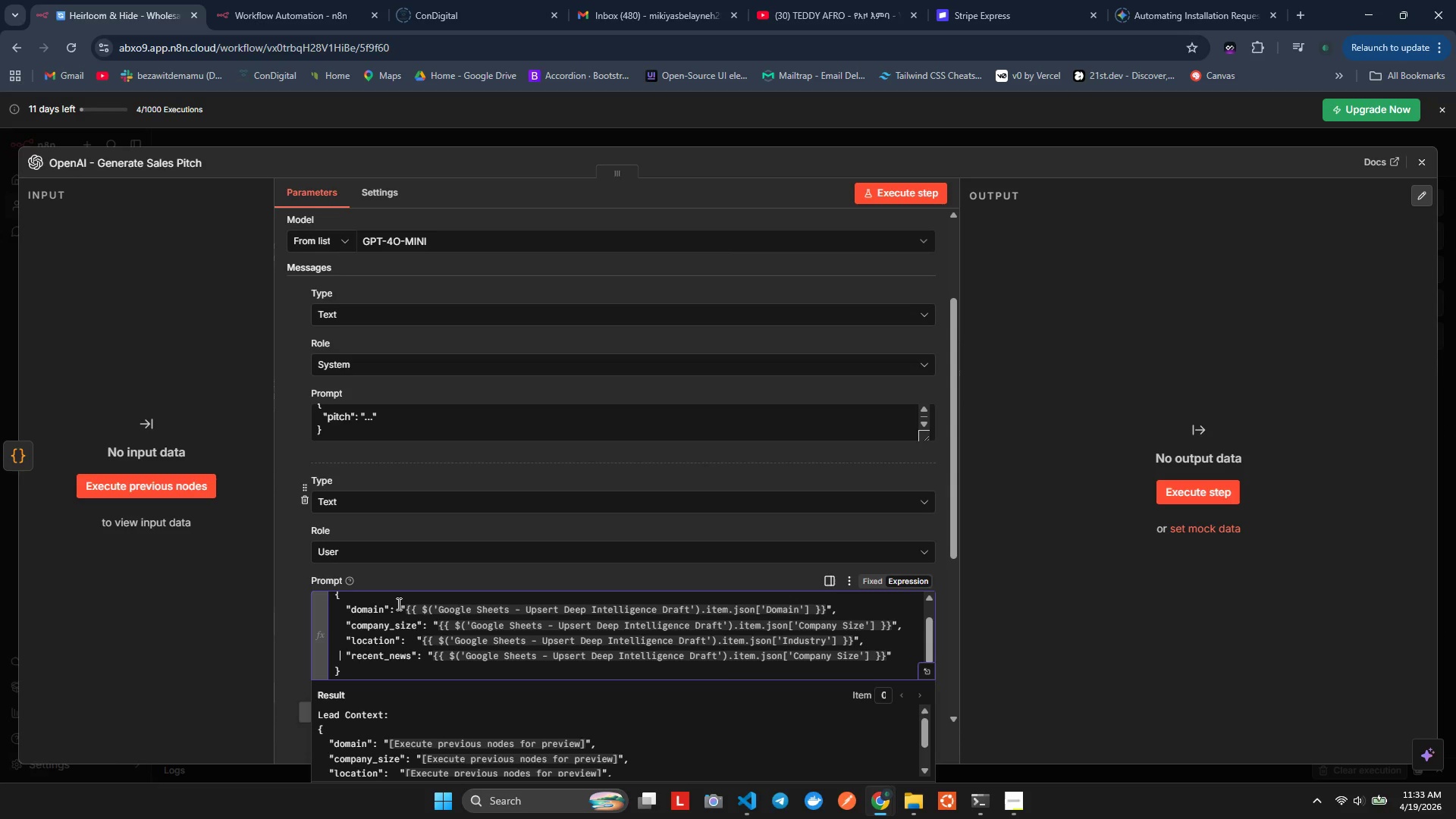 
key(ArrowUp)
 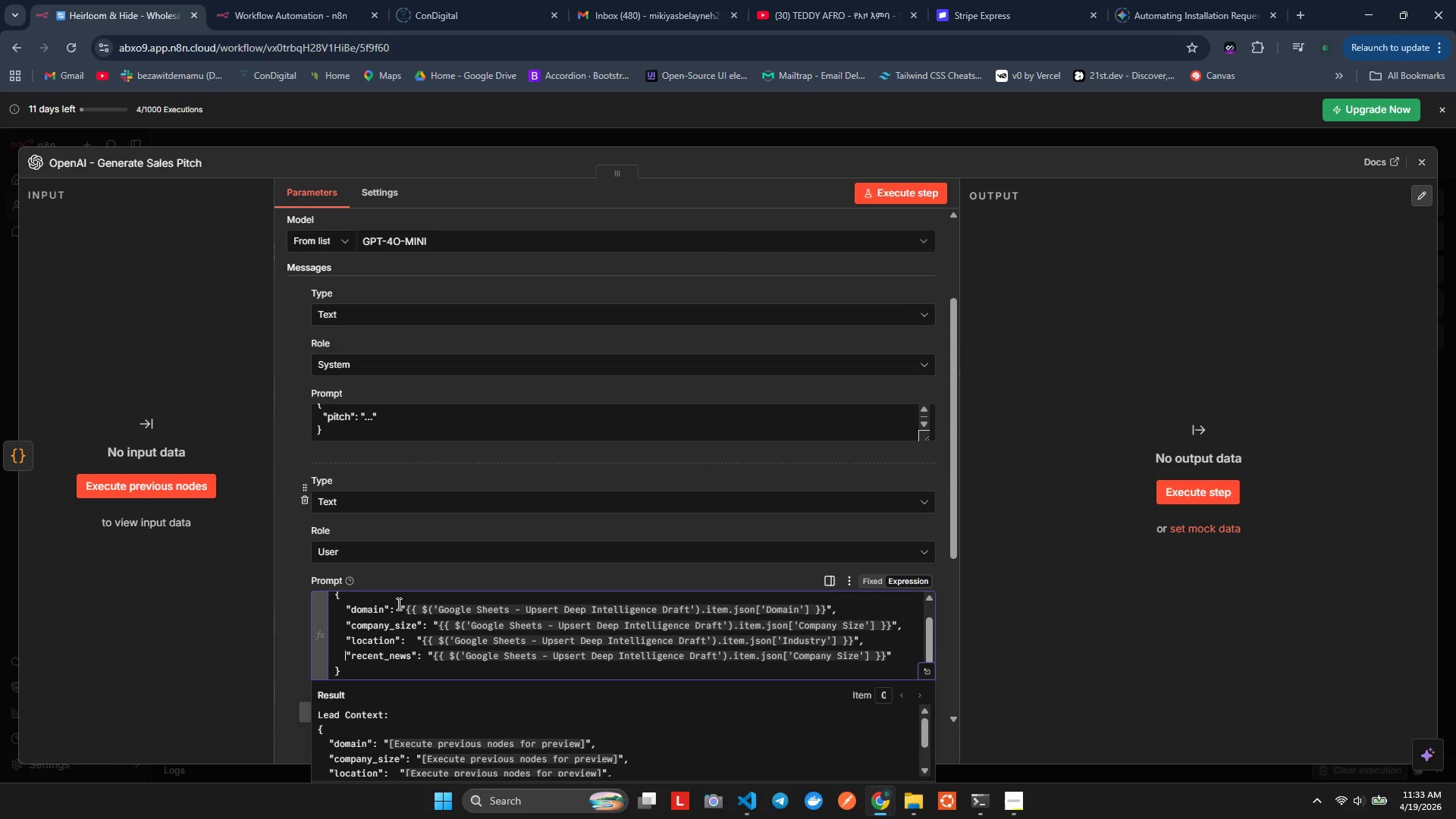 
hold_key(key=ArrowRight, duration=0.98)
 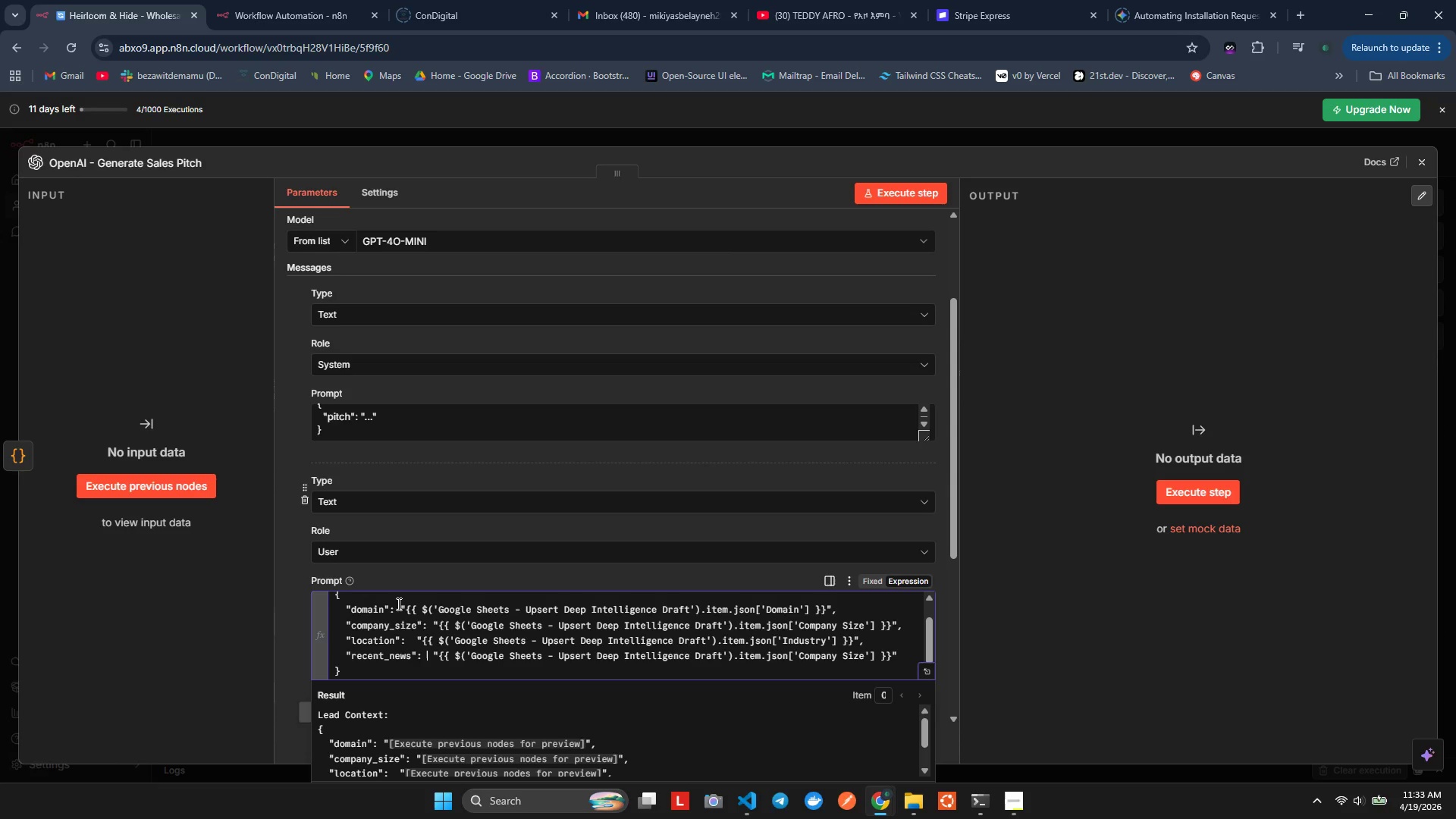 
key(Space)
 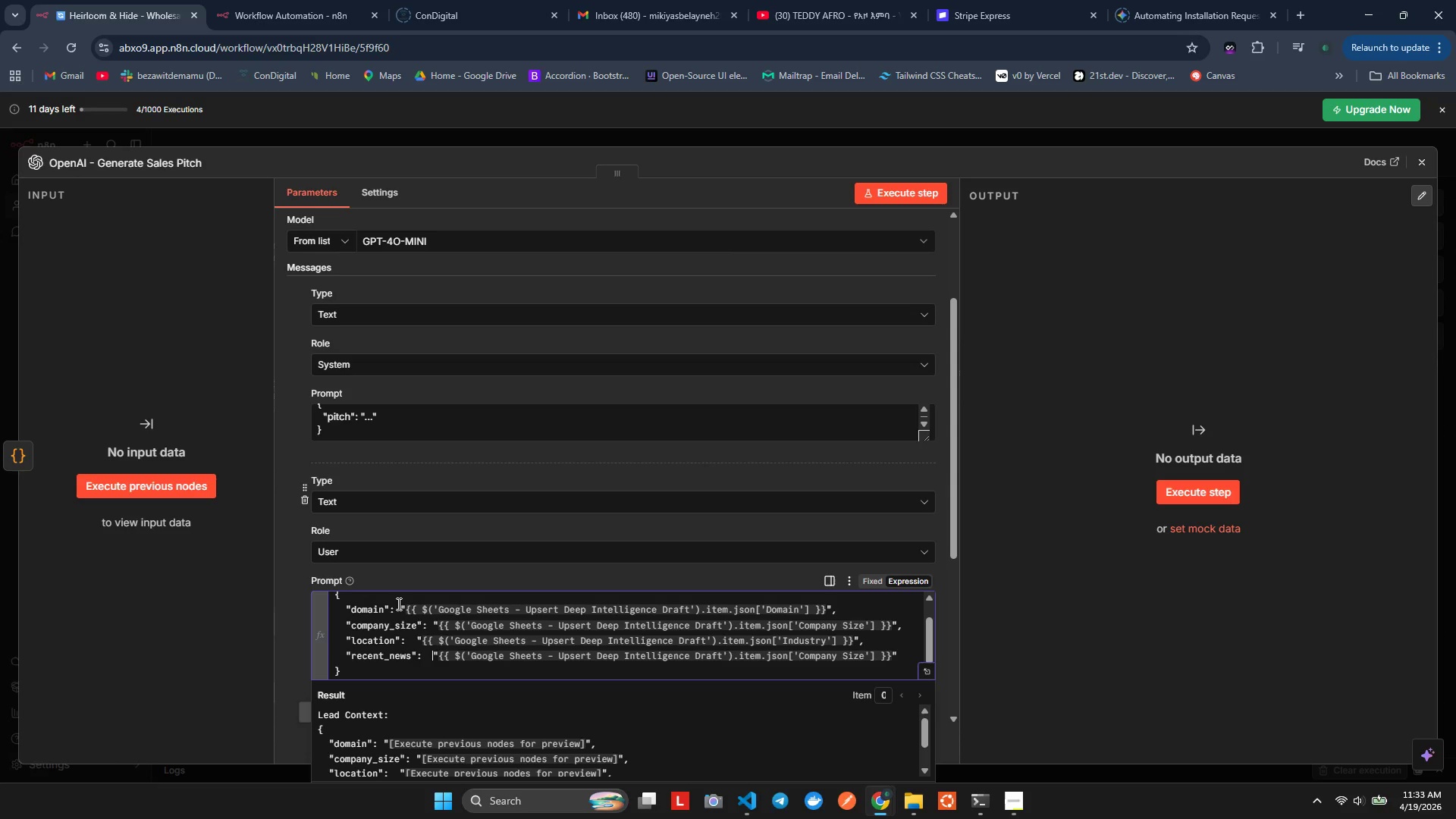 
hold_key(key=ArrowRight, duration=1.5)
 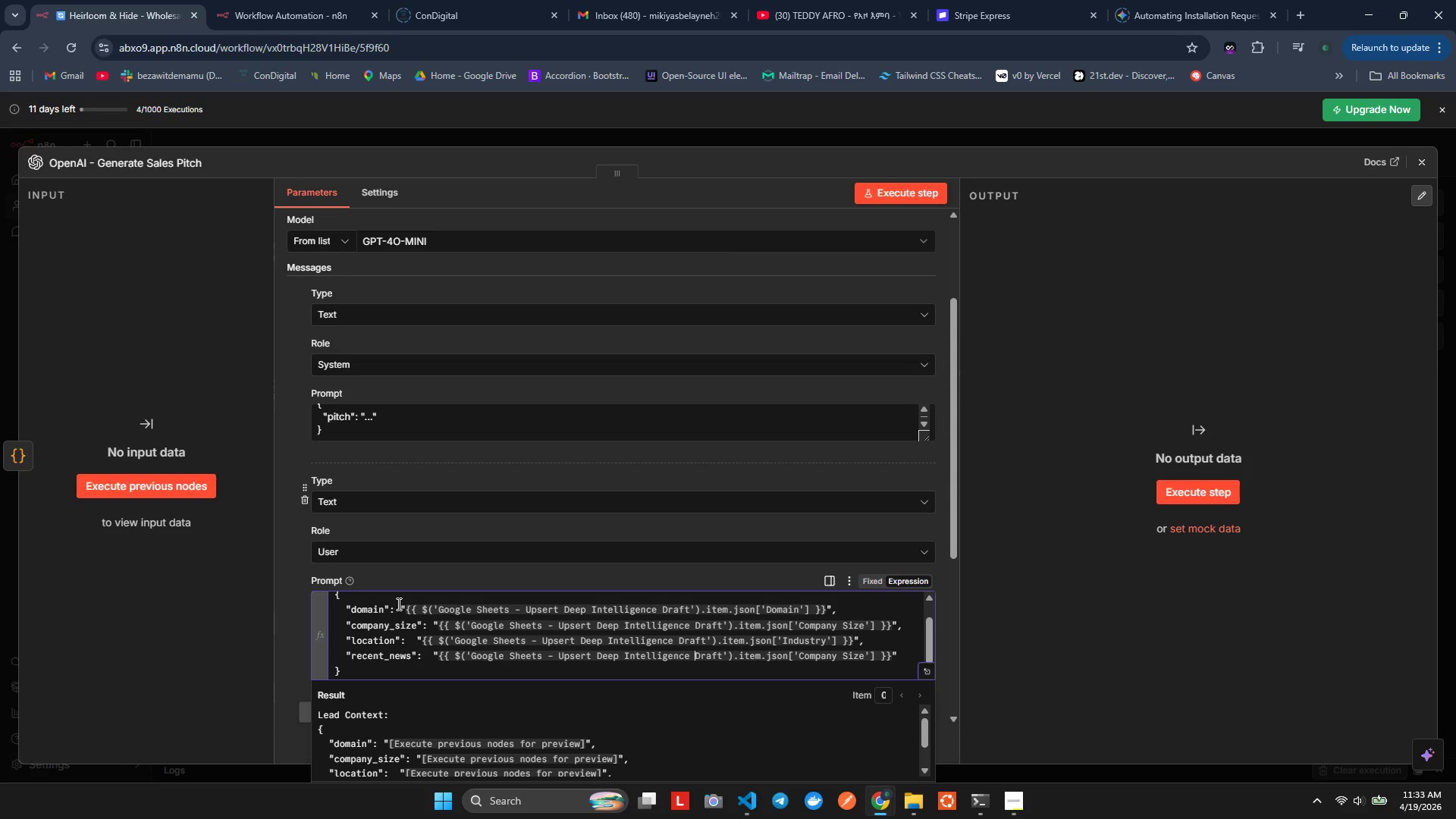 
hold_key(key=ArrowRight, duration=1.47)
 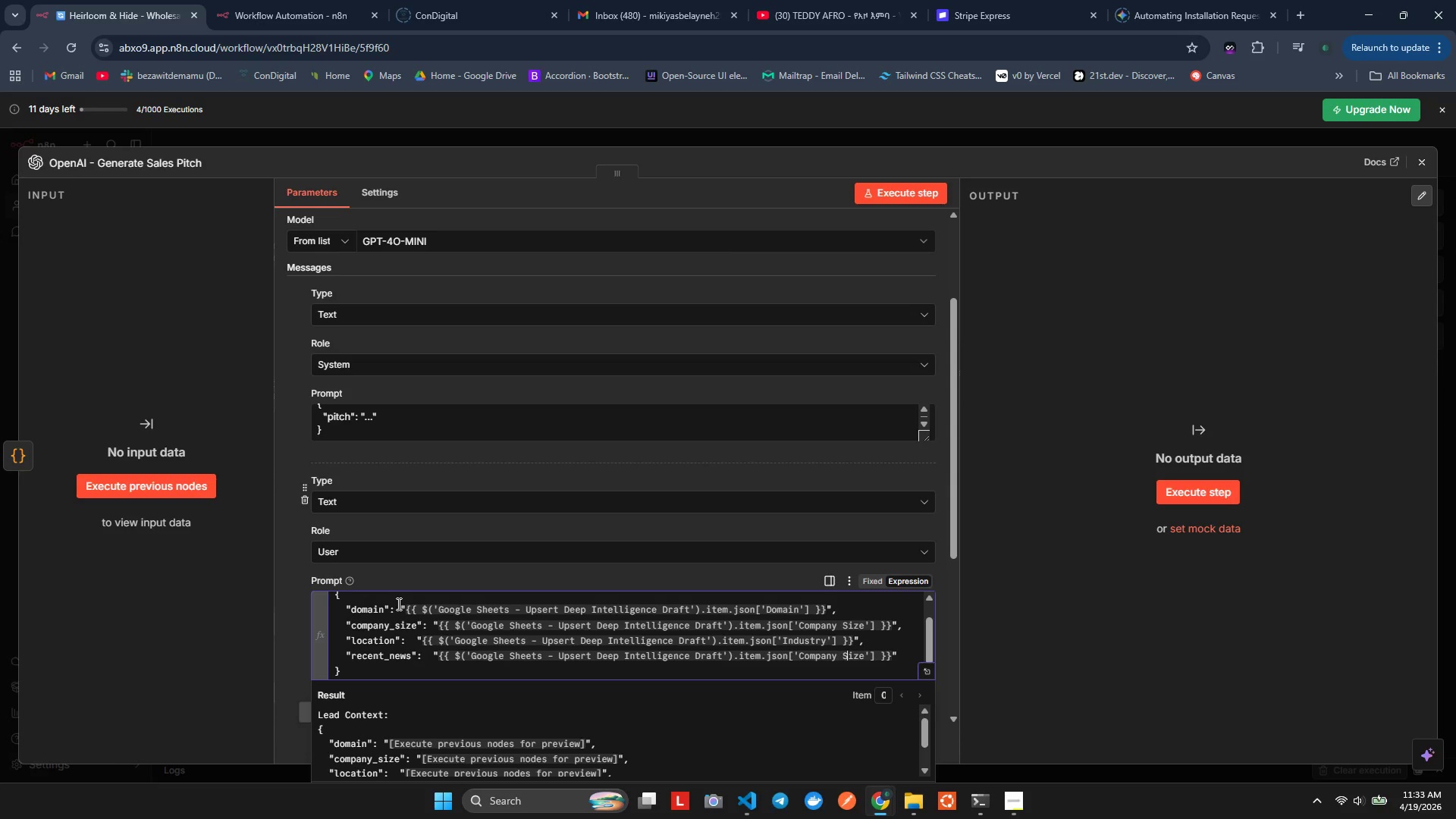 
key(ArrowRight)
 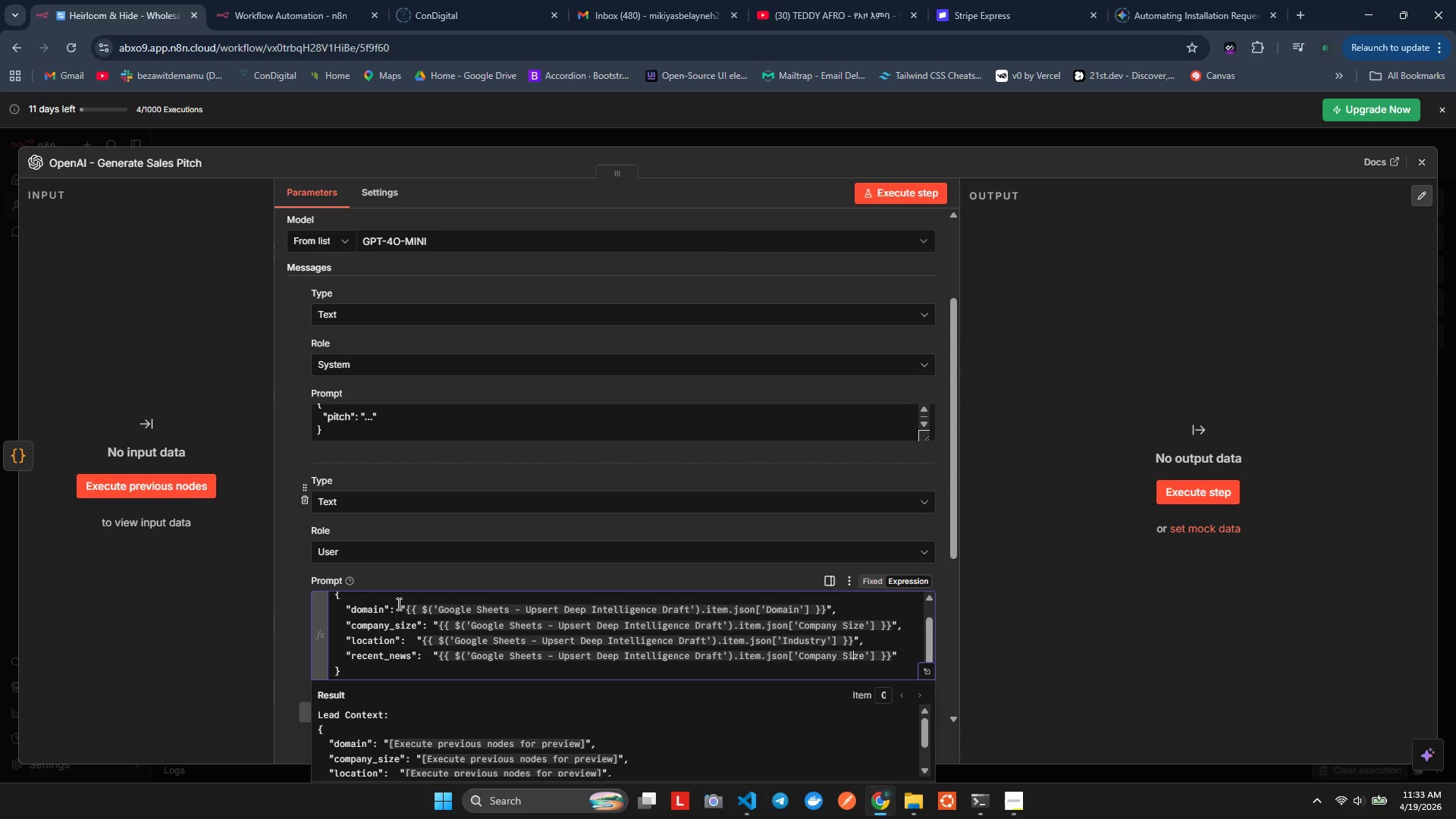 
key(ArrowRight)
 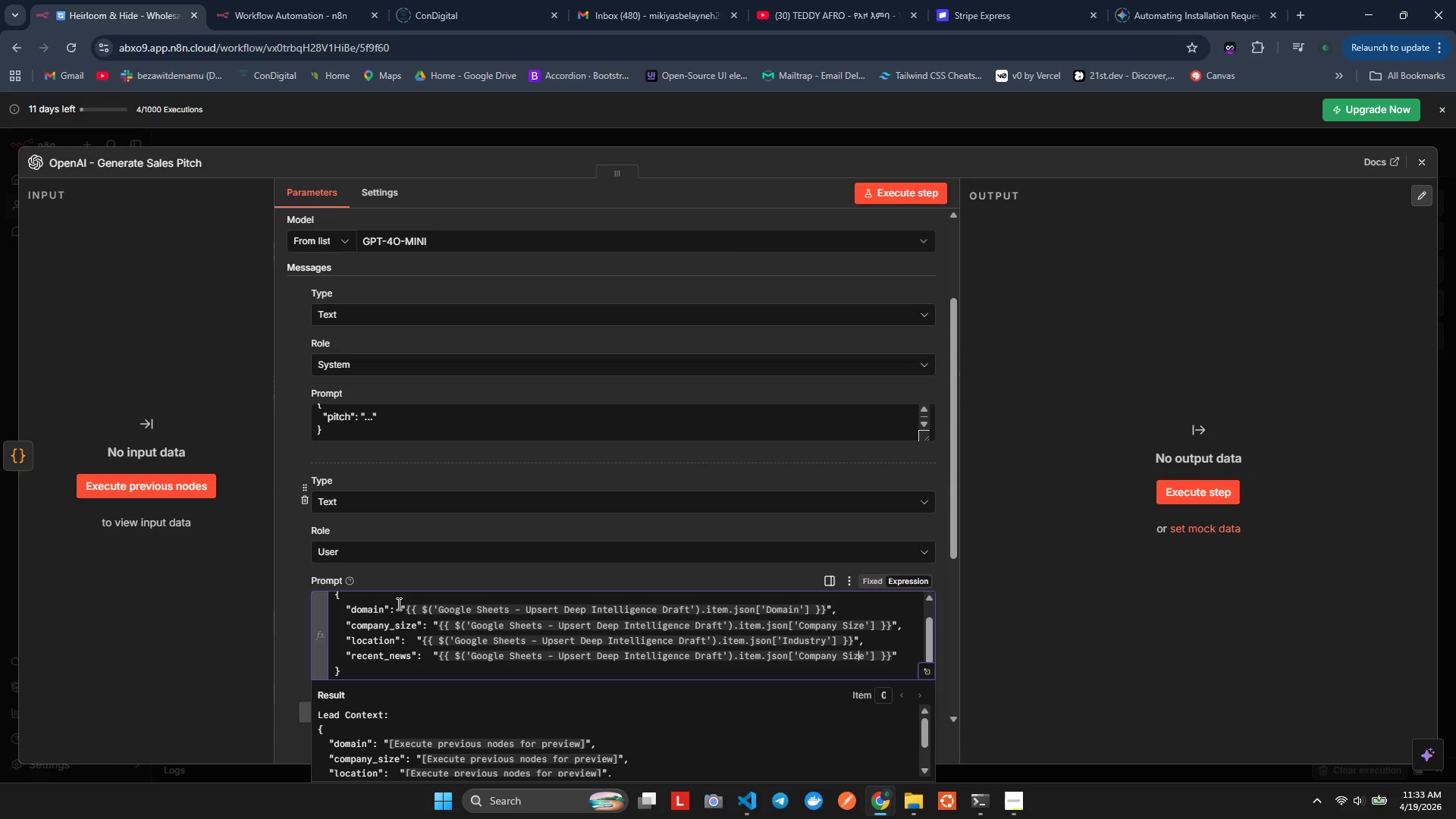 
key(ArrowRight)
 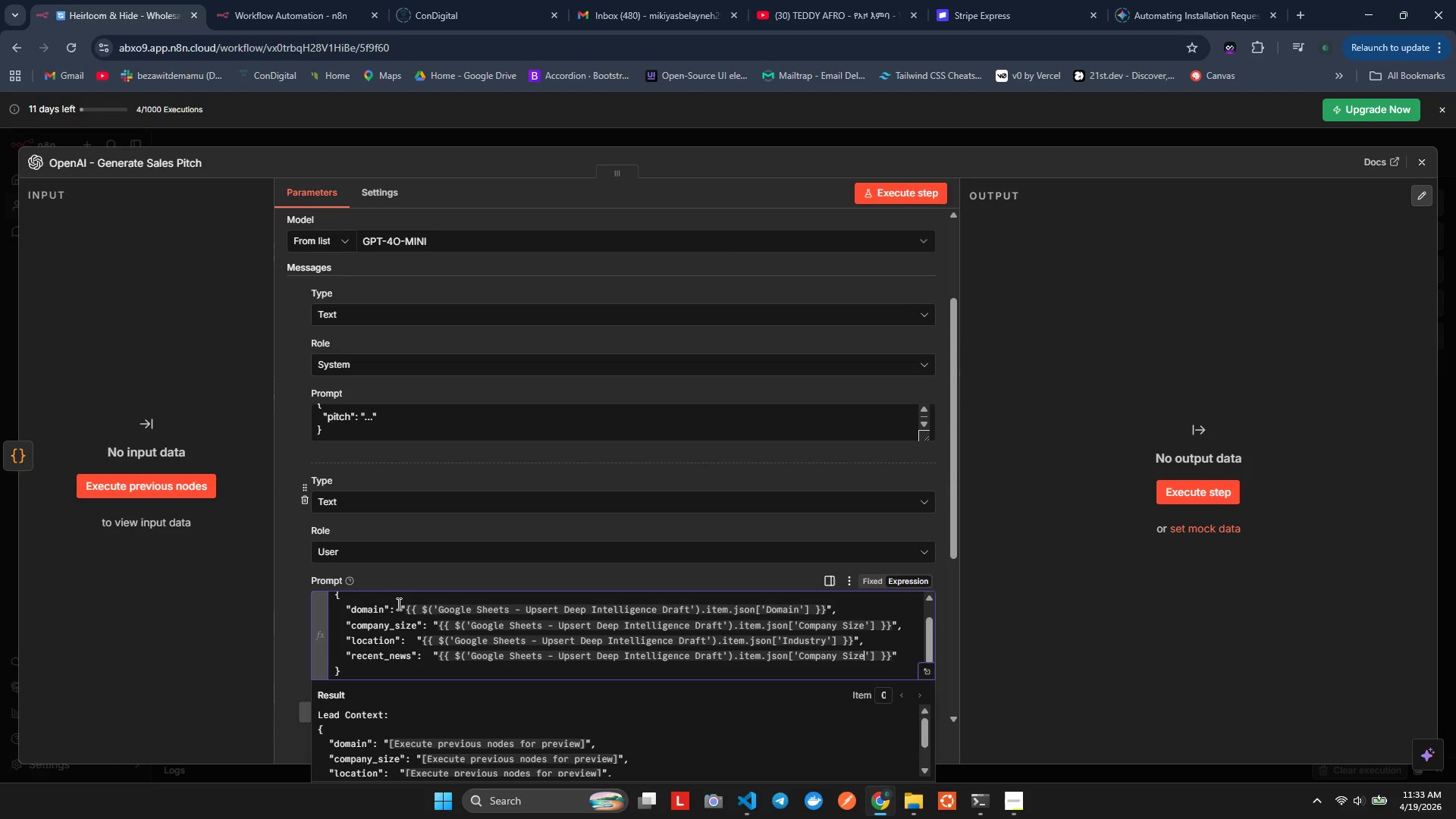 
key(ArrowRight)
 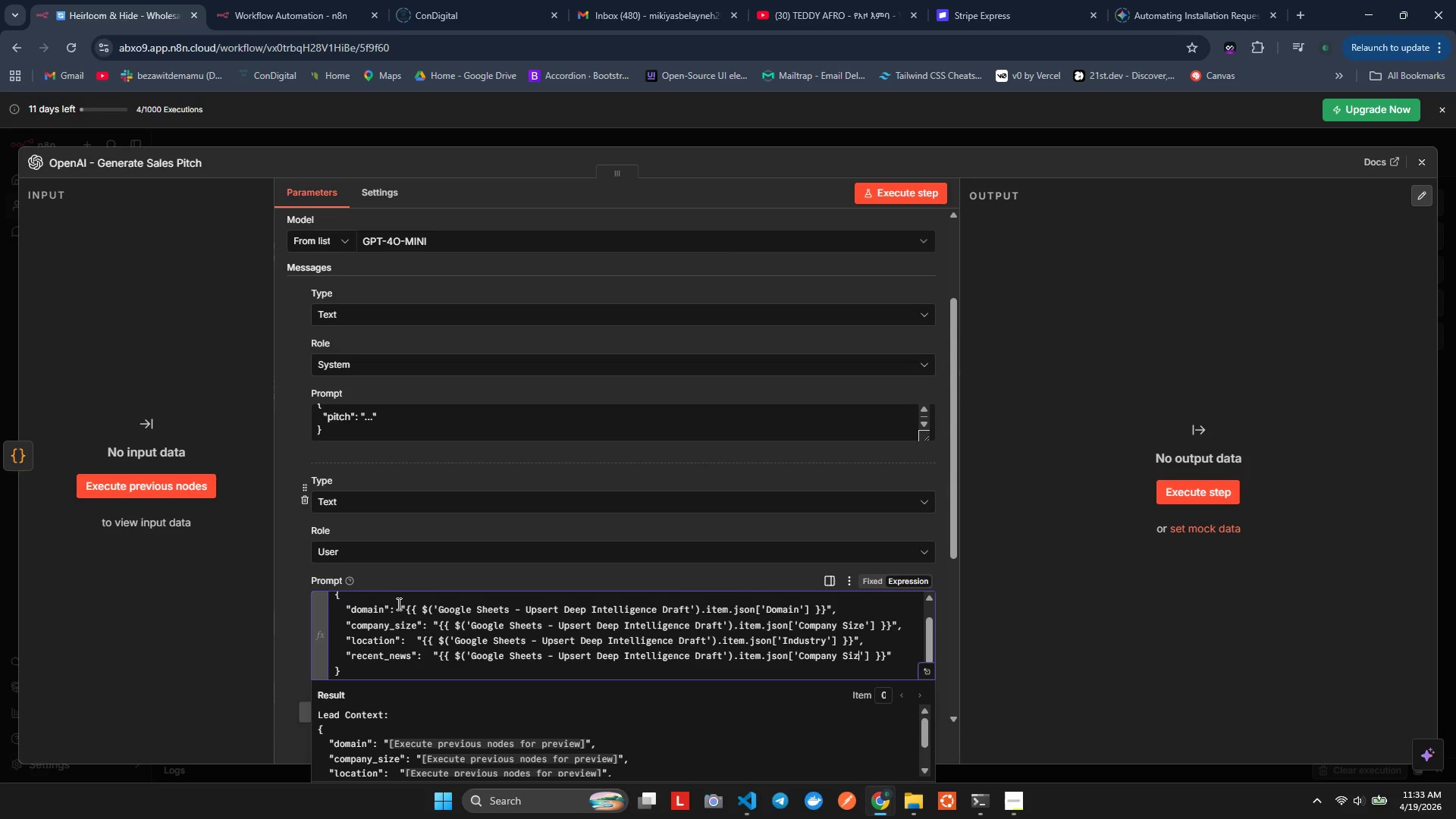 
hold_key(key=Backspace, duration=0.67)
 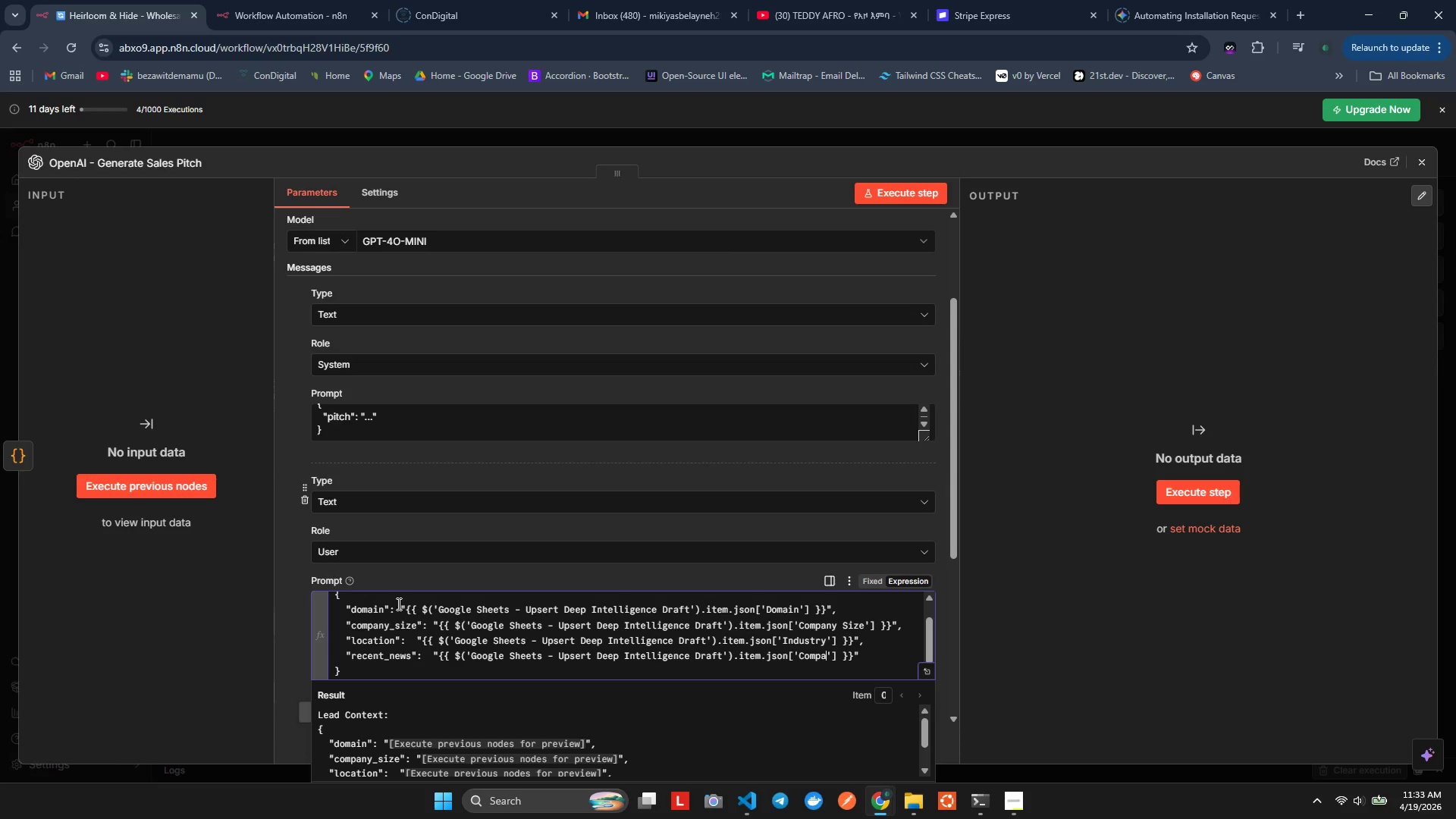 
key(Backspace)
 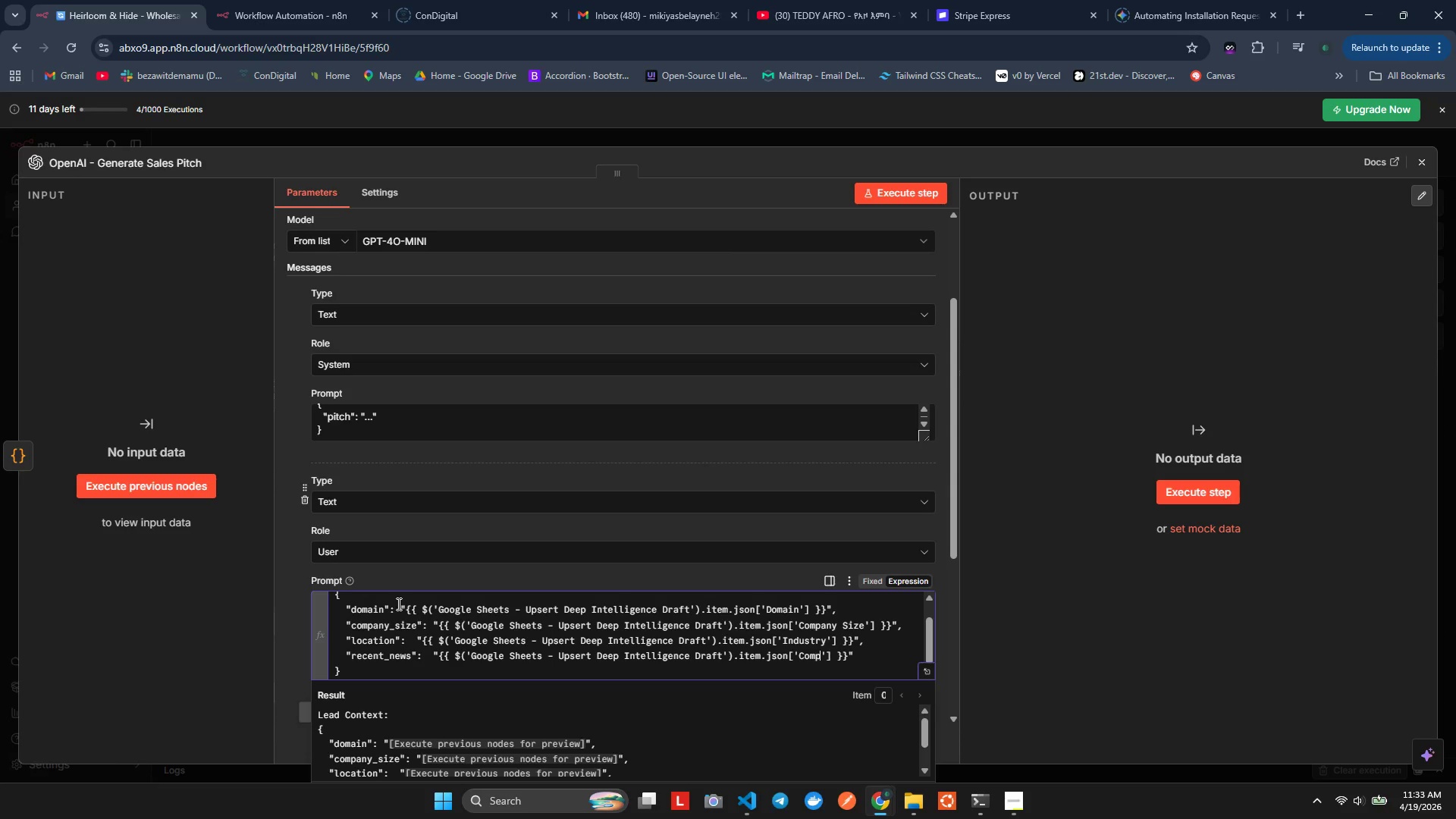 
key(Backspace)
 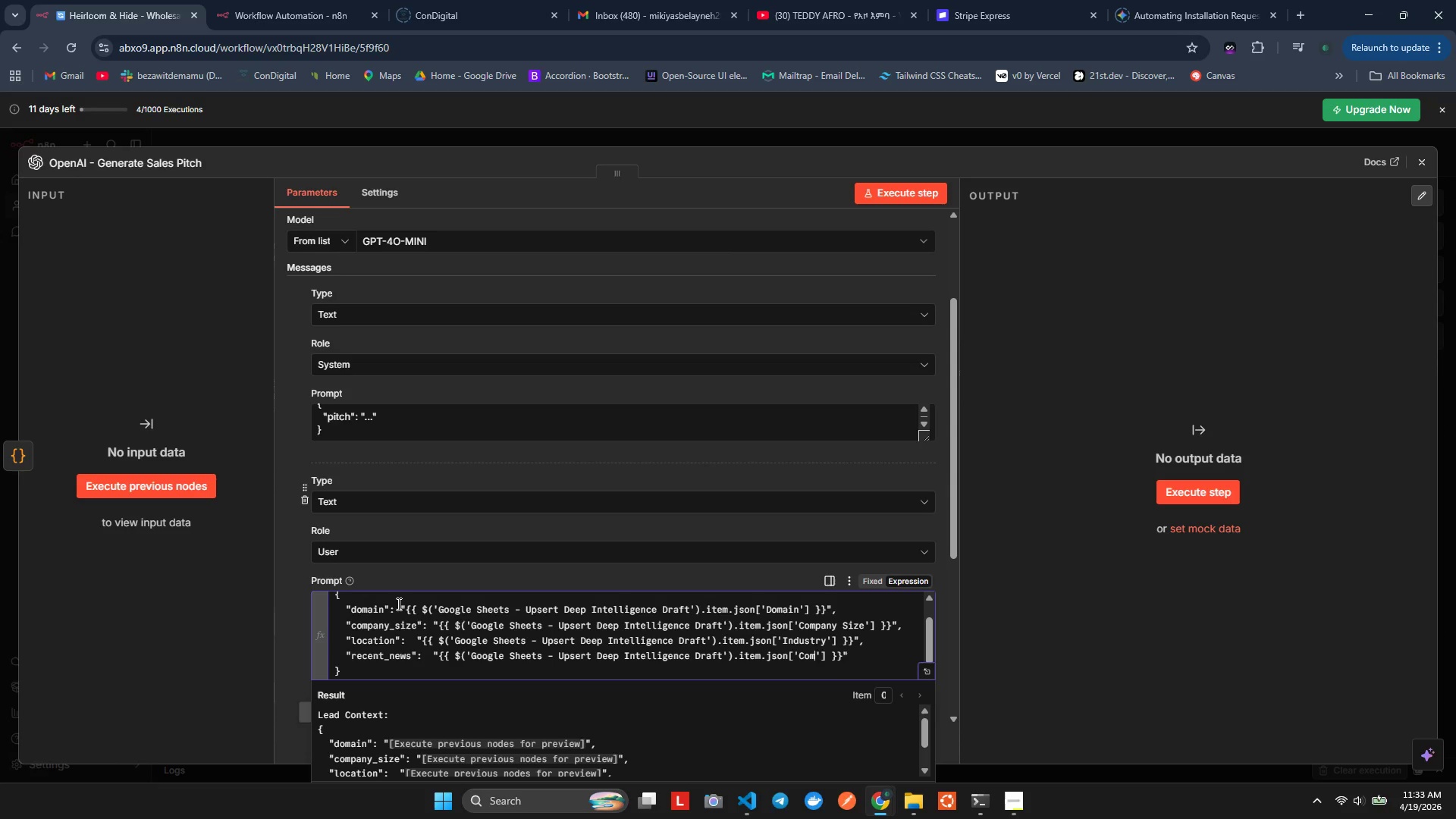 
key(Backspace)
 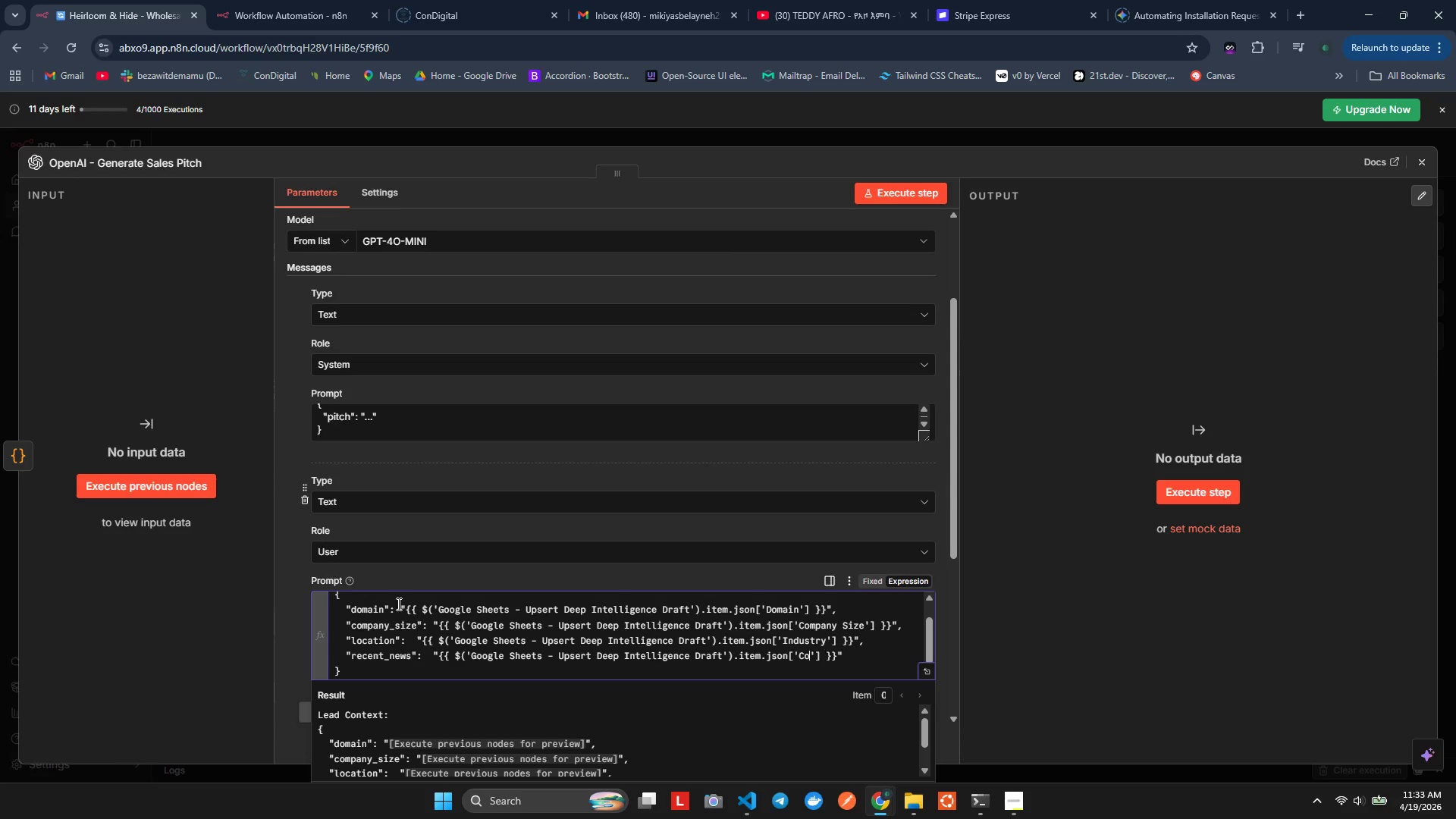 
key(Backspace)
 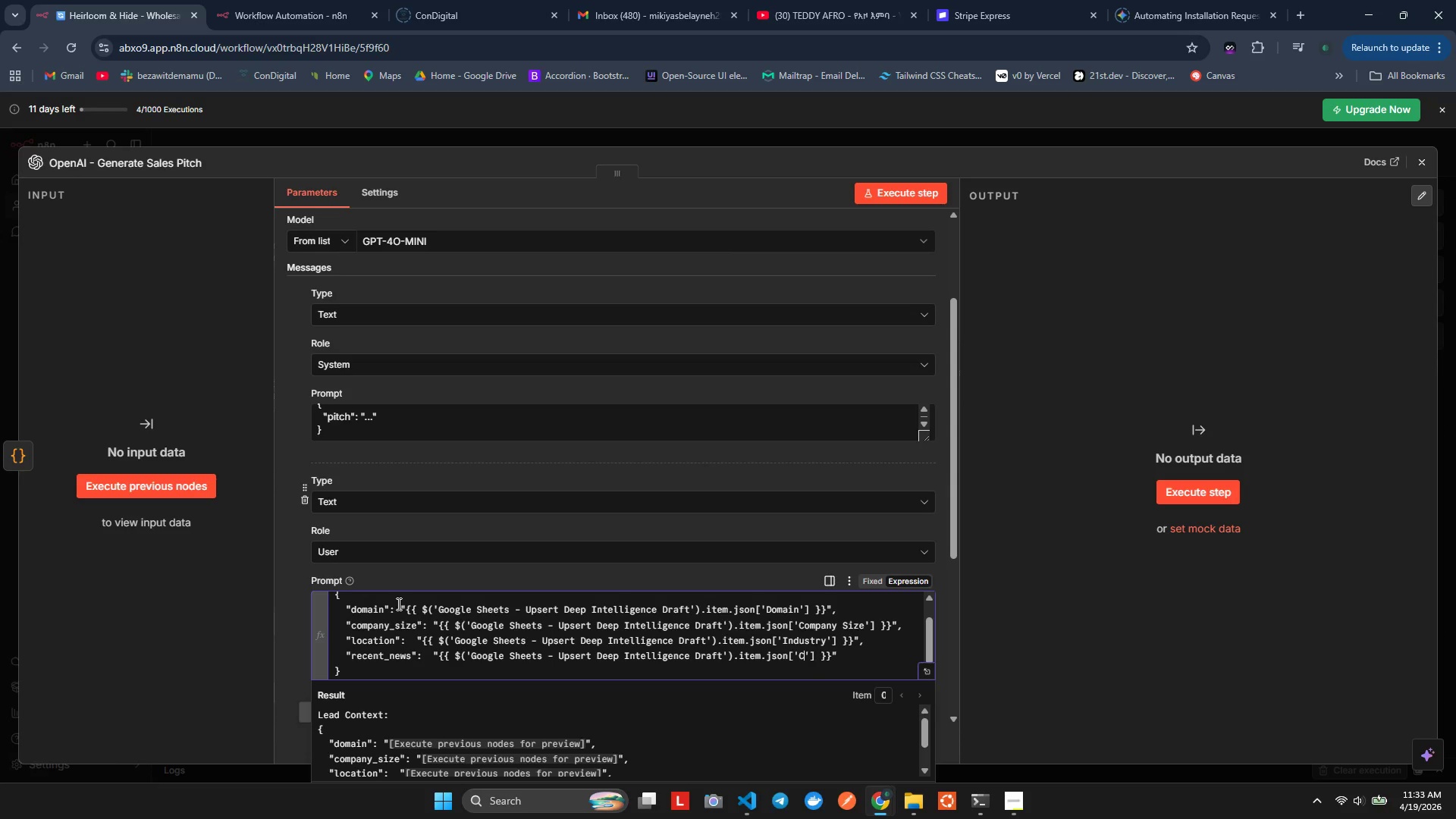 
key(Backspace)
 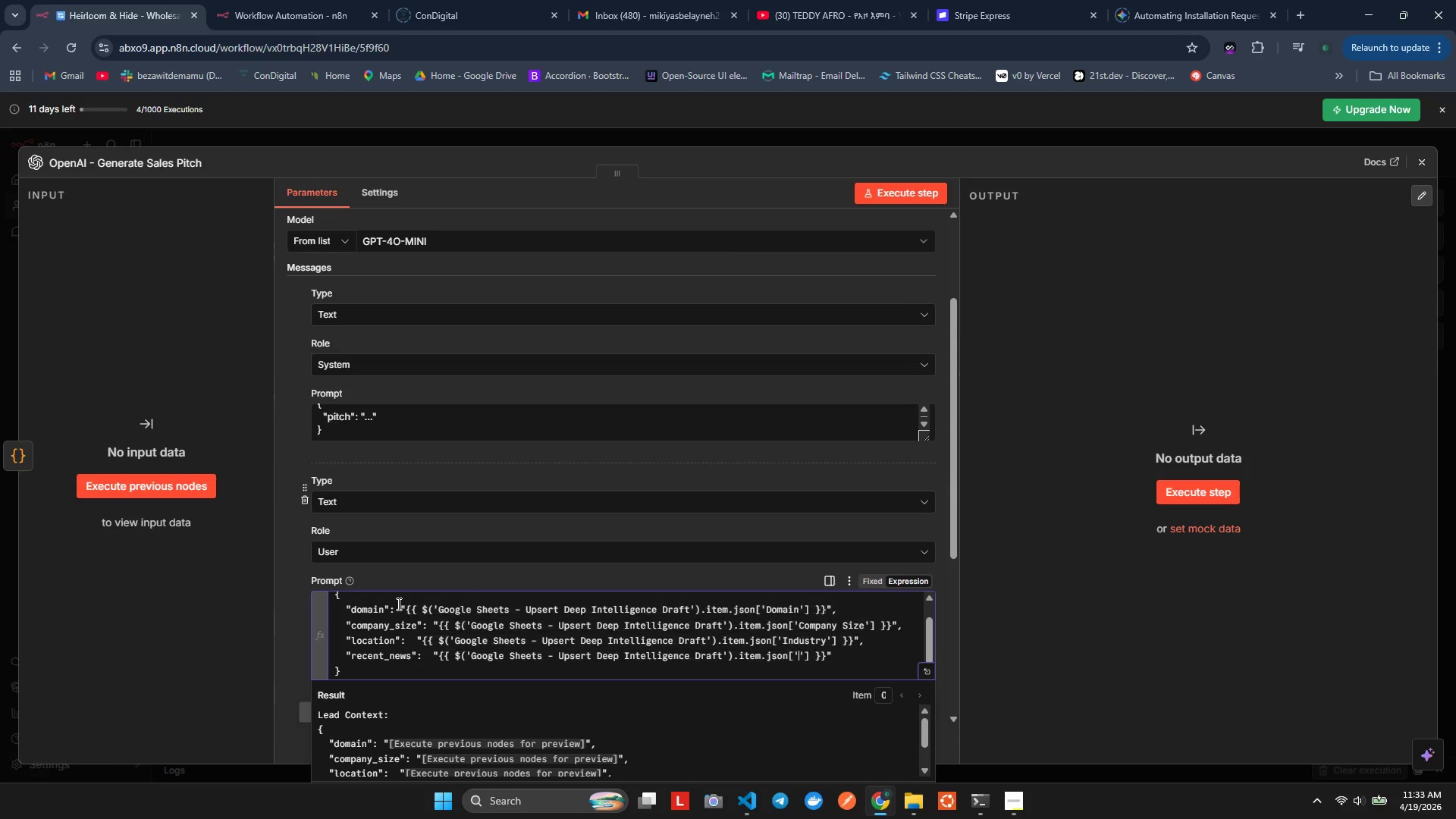 
key(Backspace)
 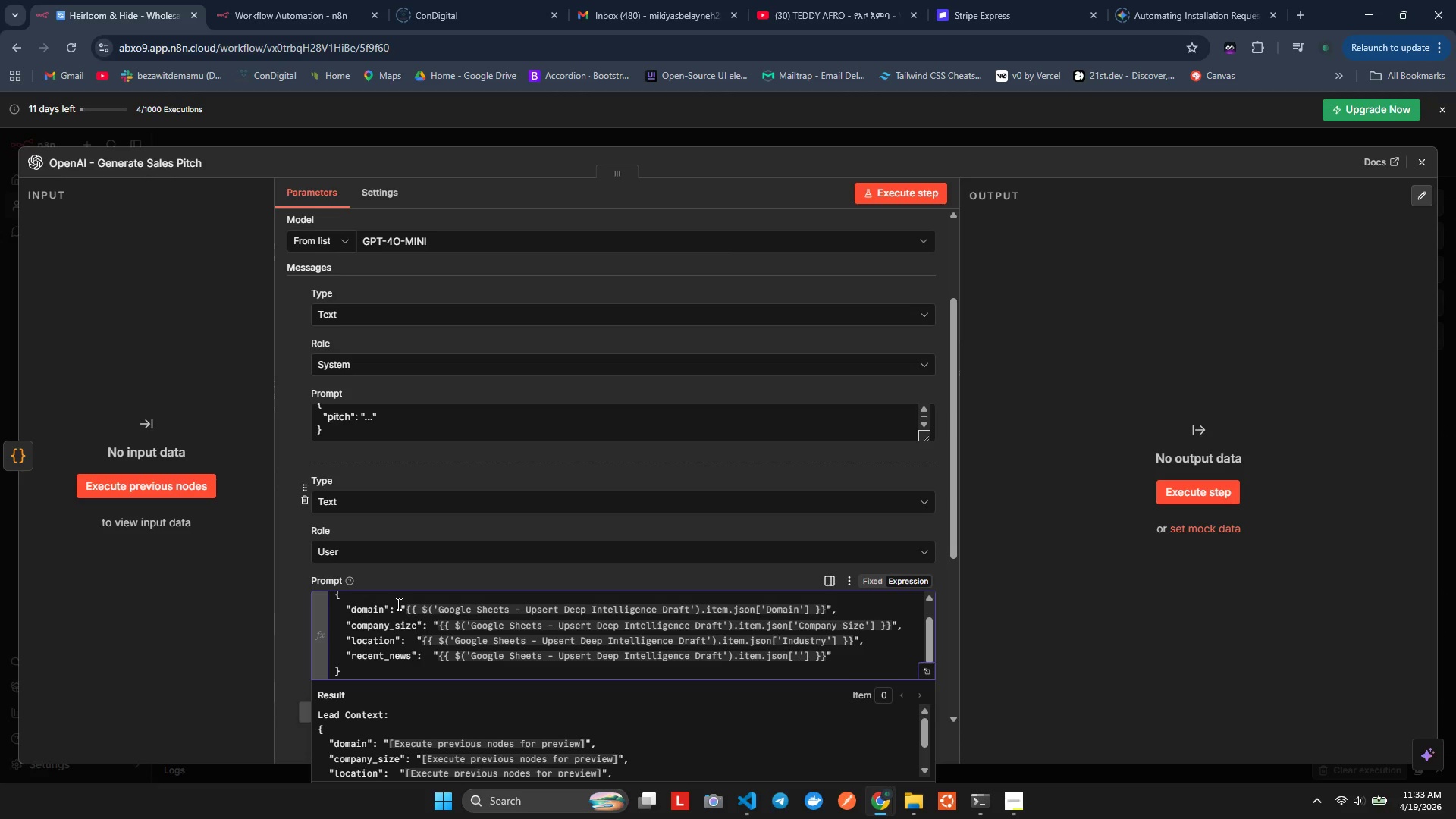 
type(Recent News)
 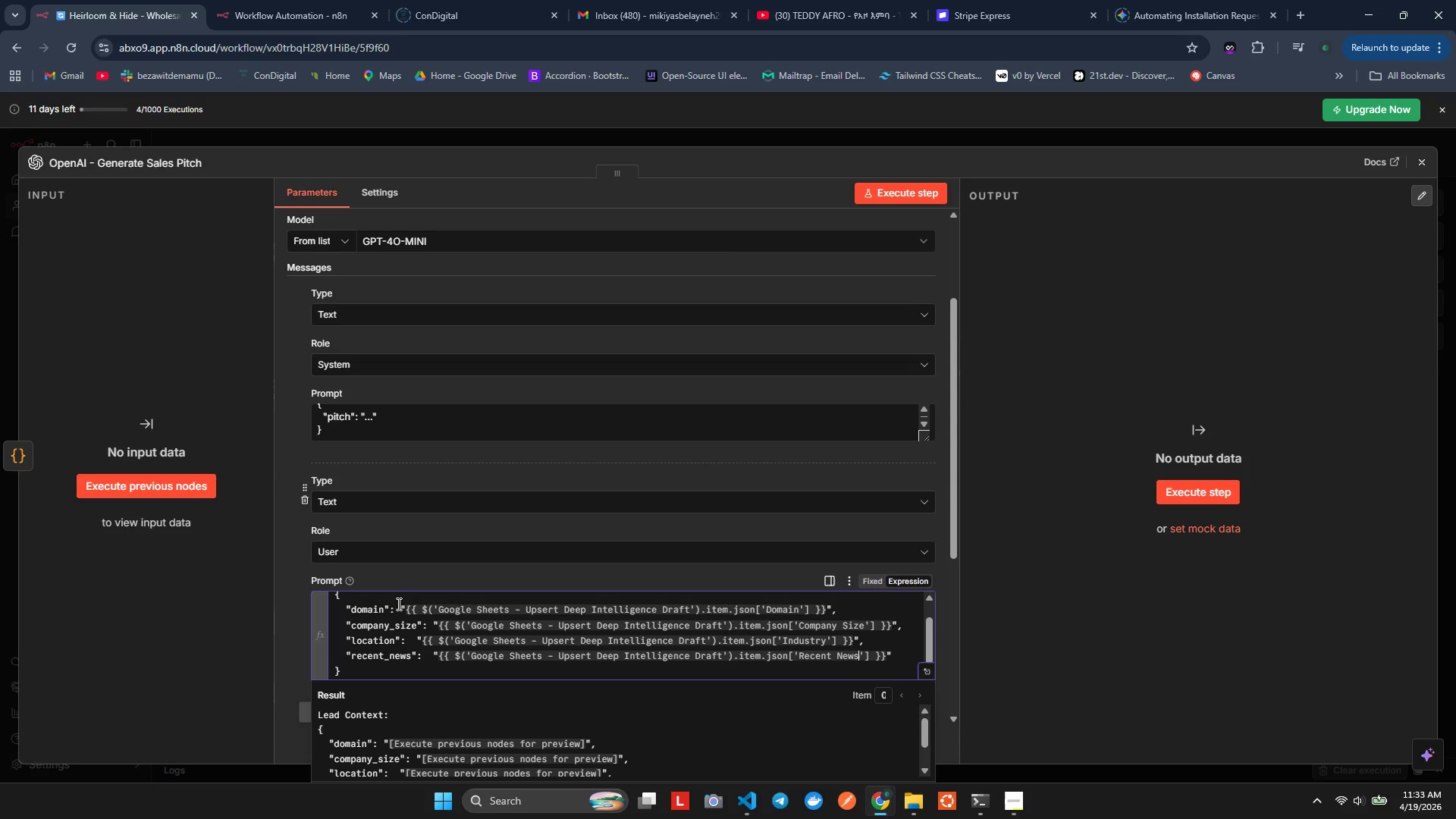 
key(ArrowRight)
 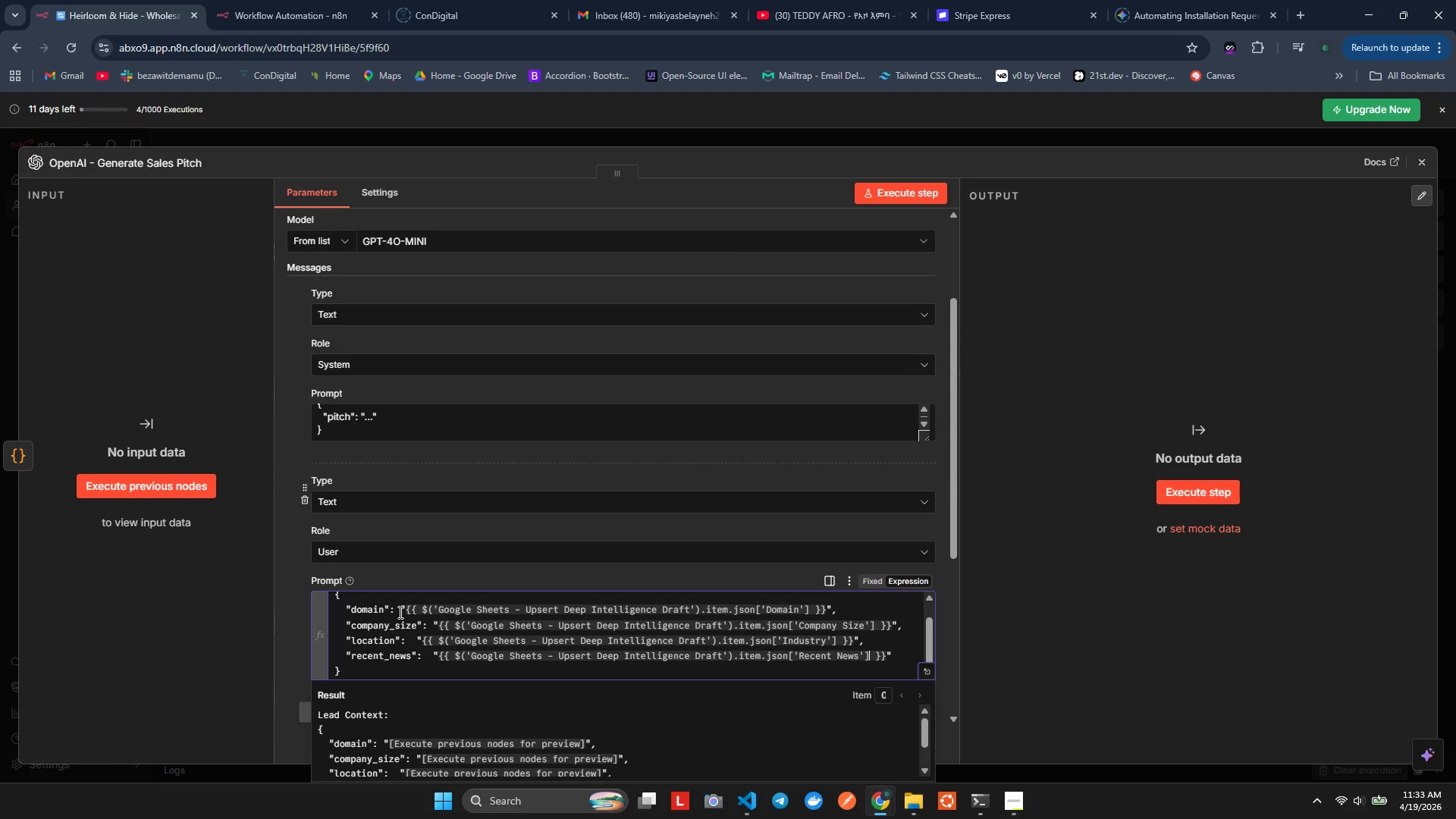 
hold_key(key=ArrowRight, duration=0.58)
 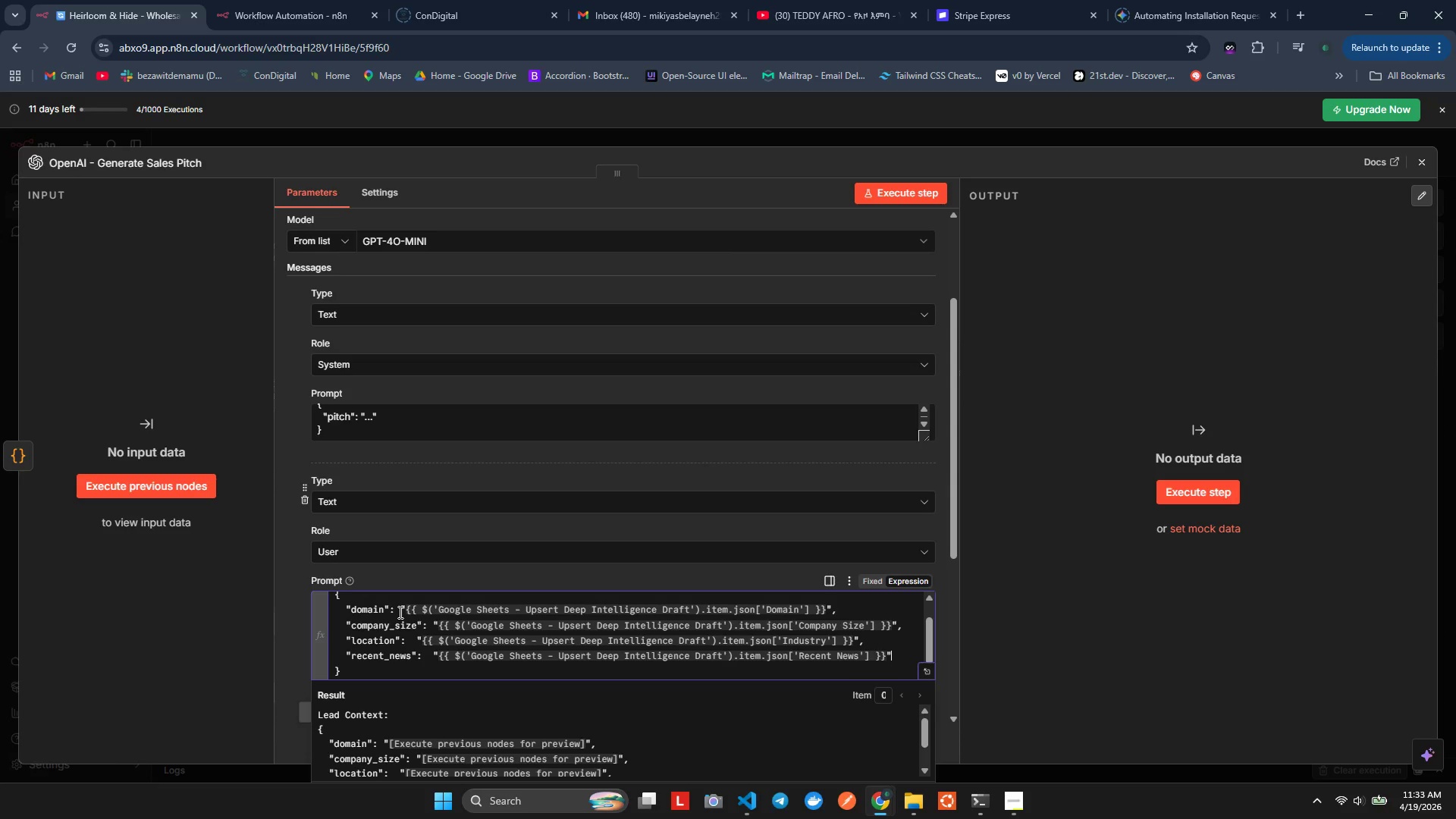 
key(ArrowRight)
 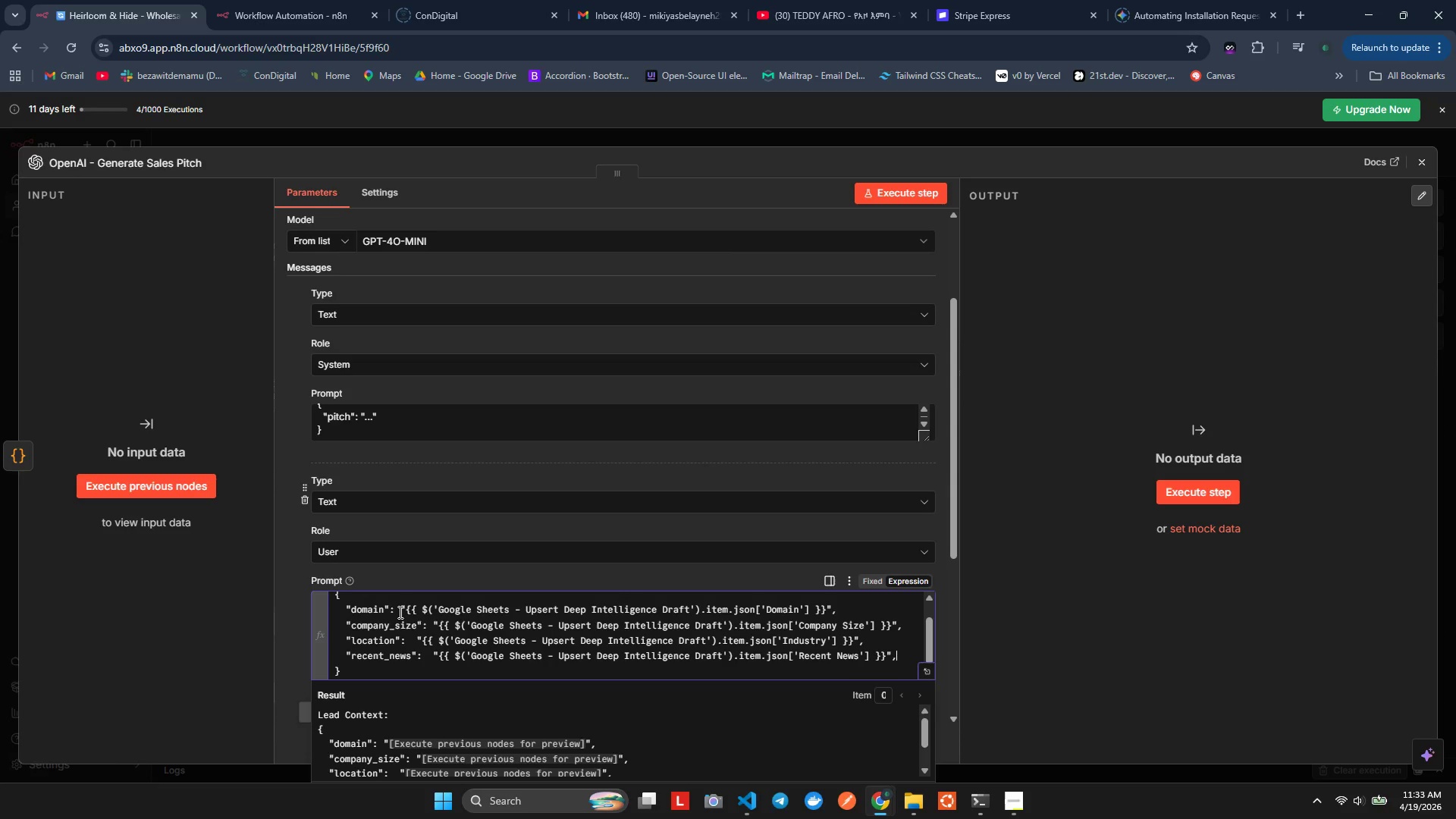 
key(Comma)
 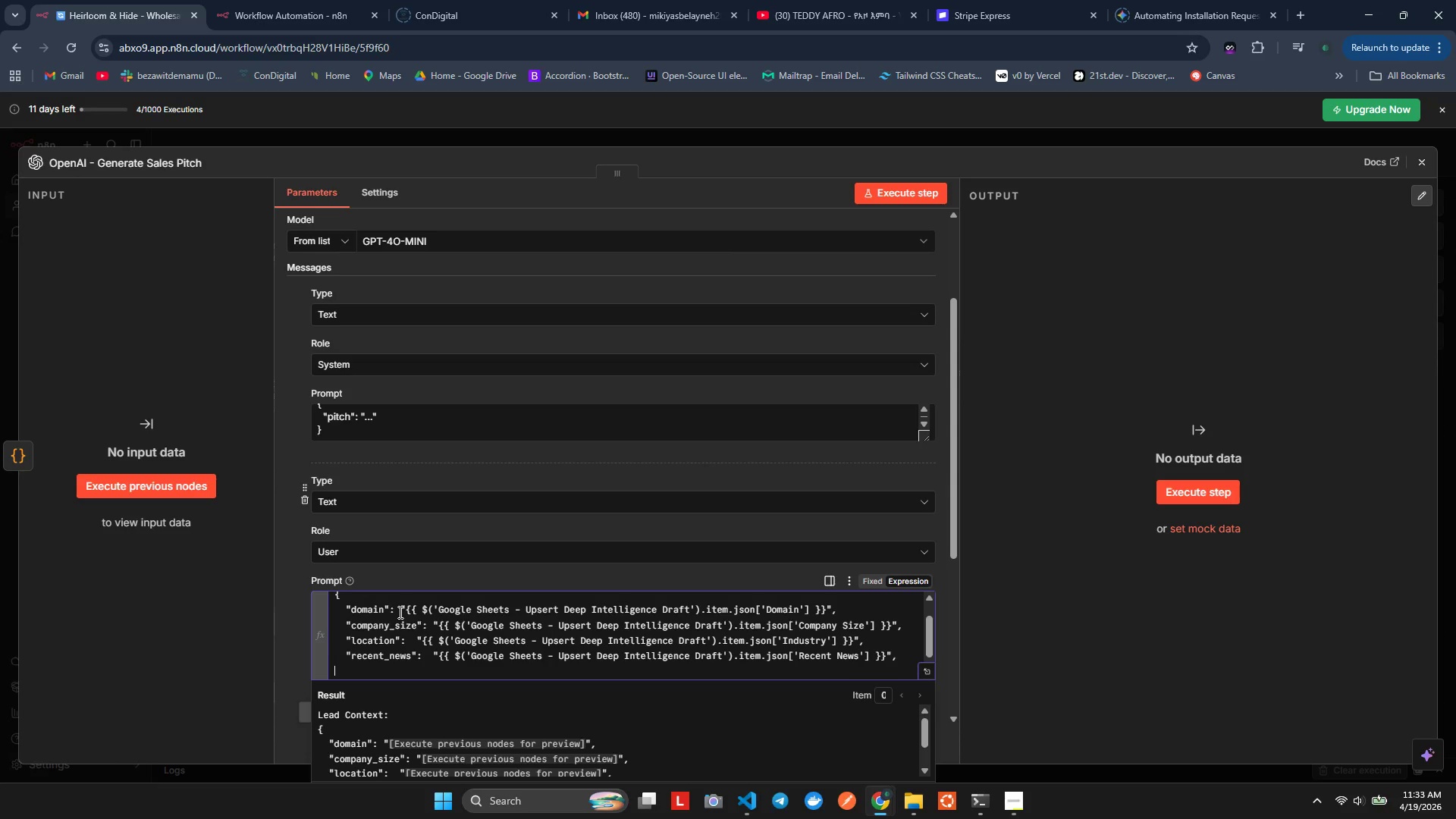 
key(Enter)
 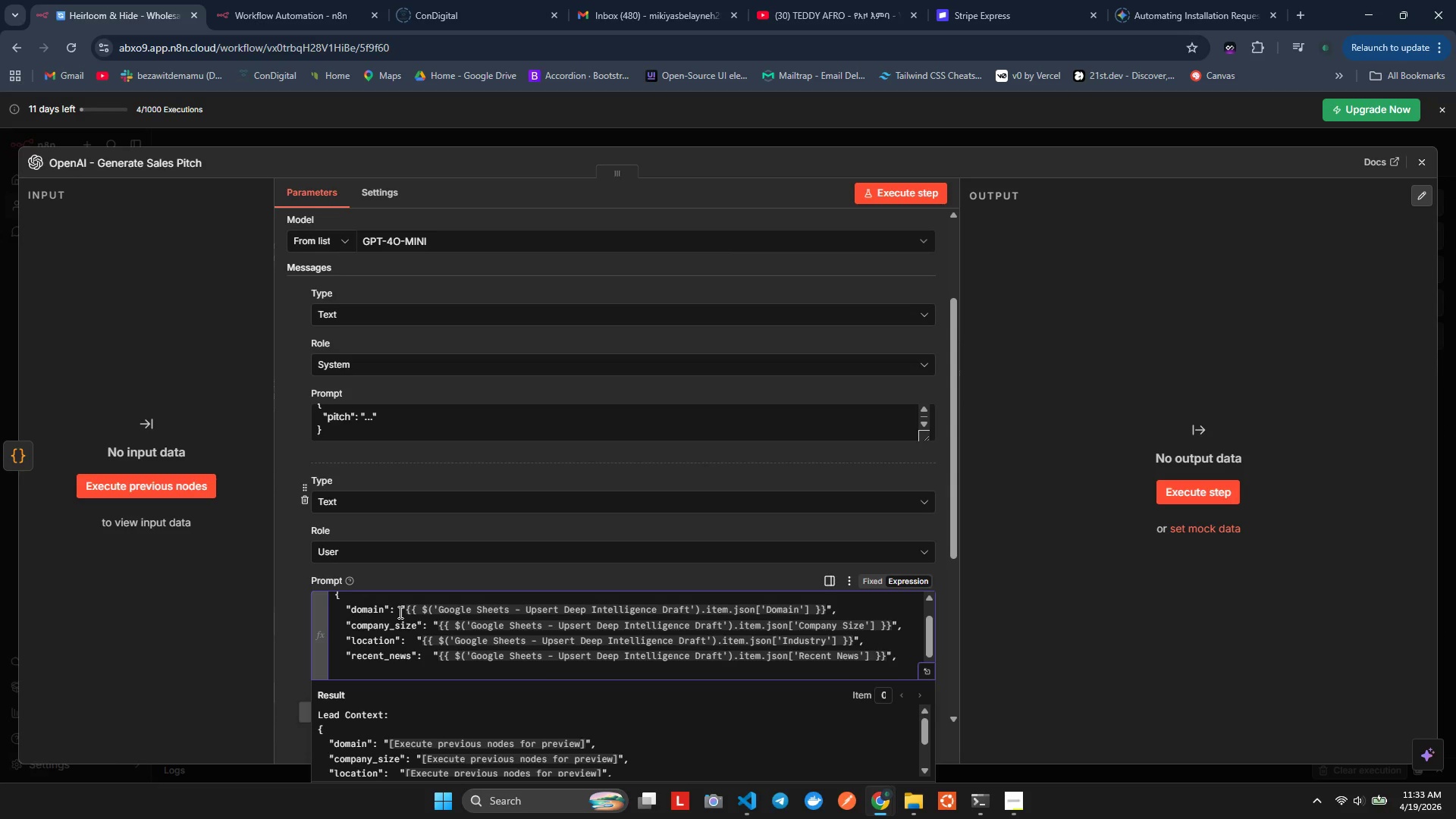 
type(  "ter:)
key(Backspace)
type(":  )
 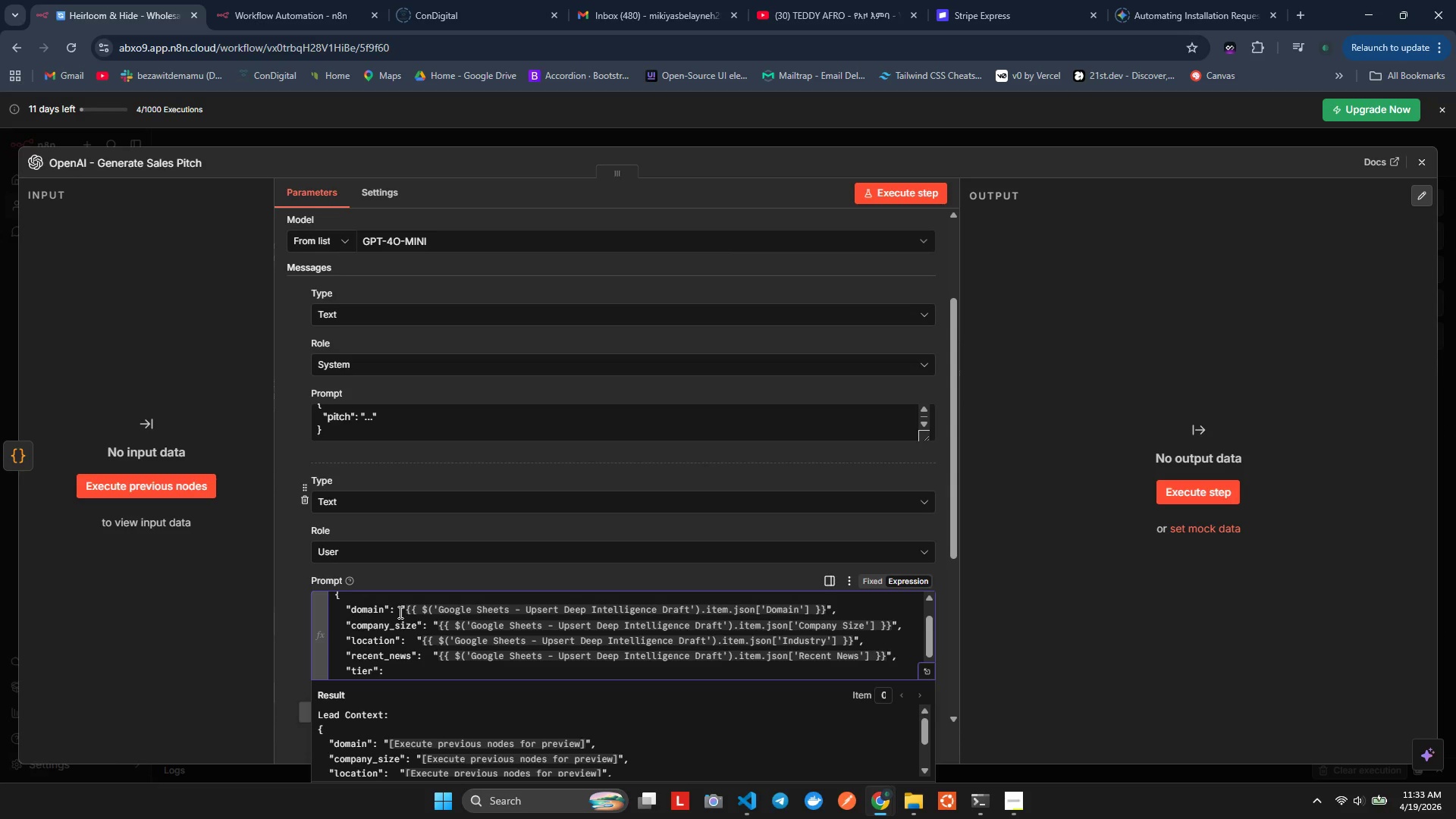 
 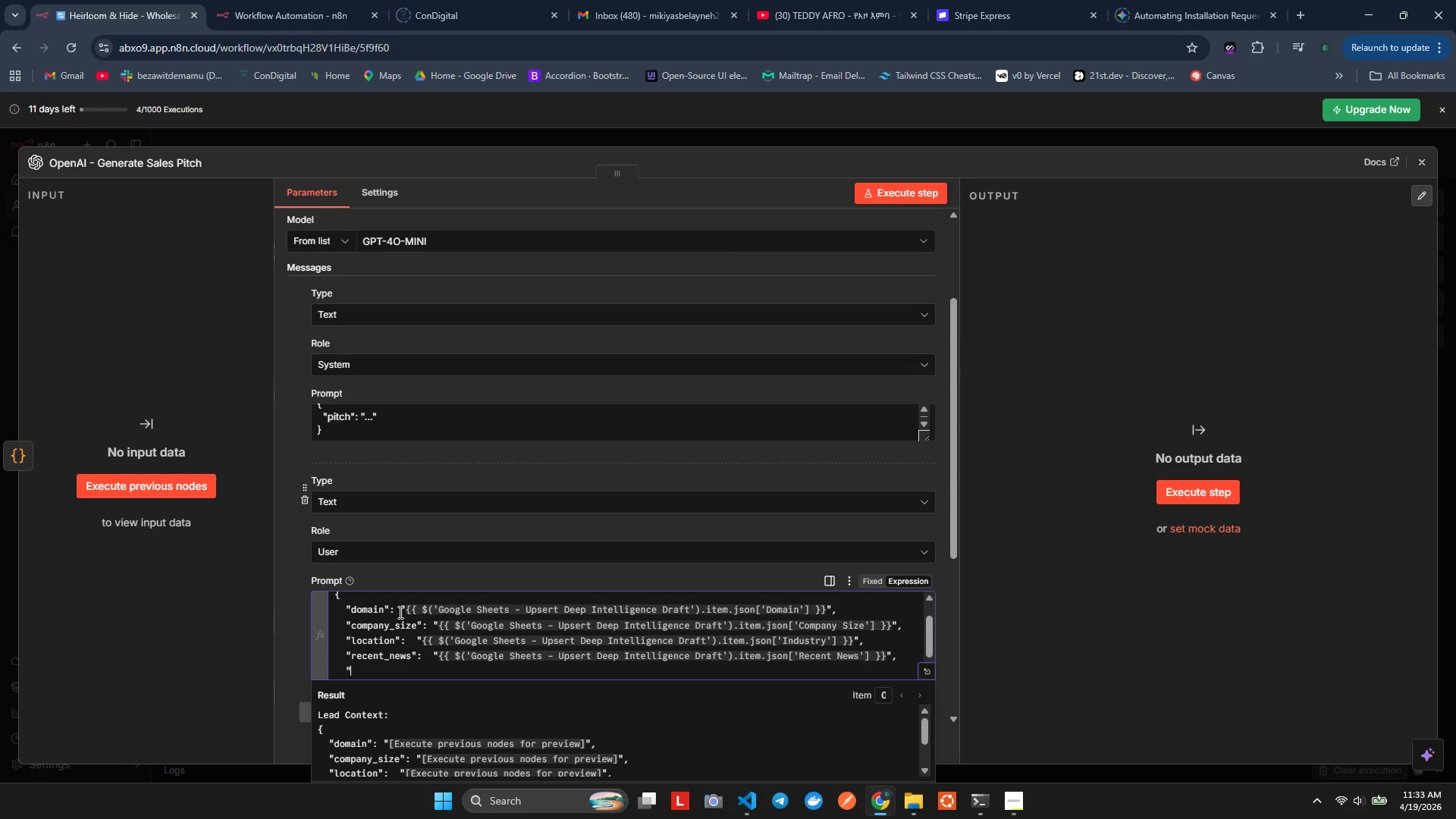 
hold_key(key=I, duration=0.44)
 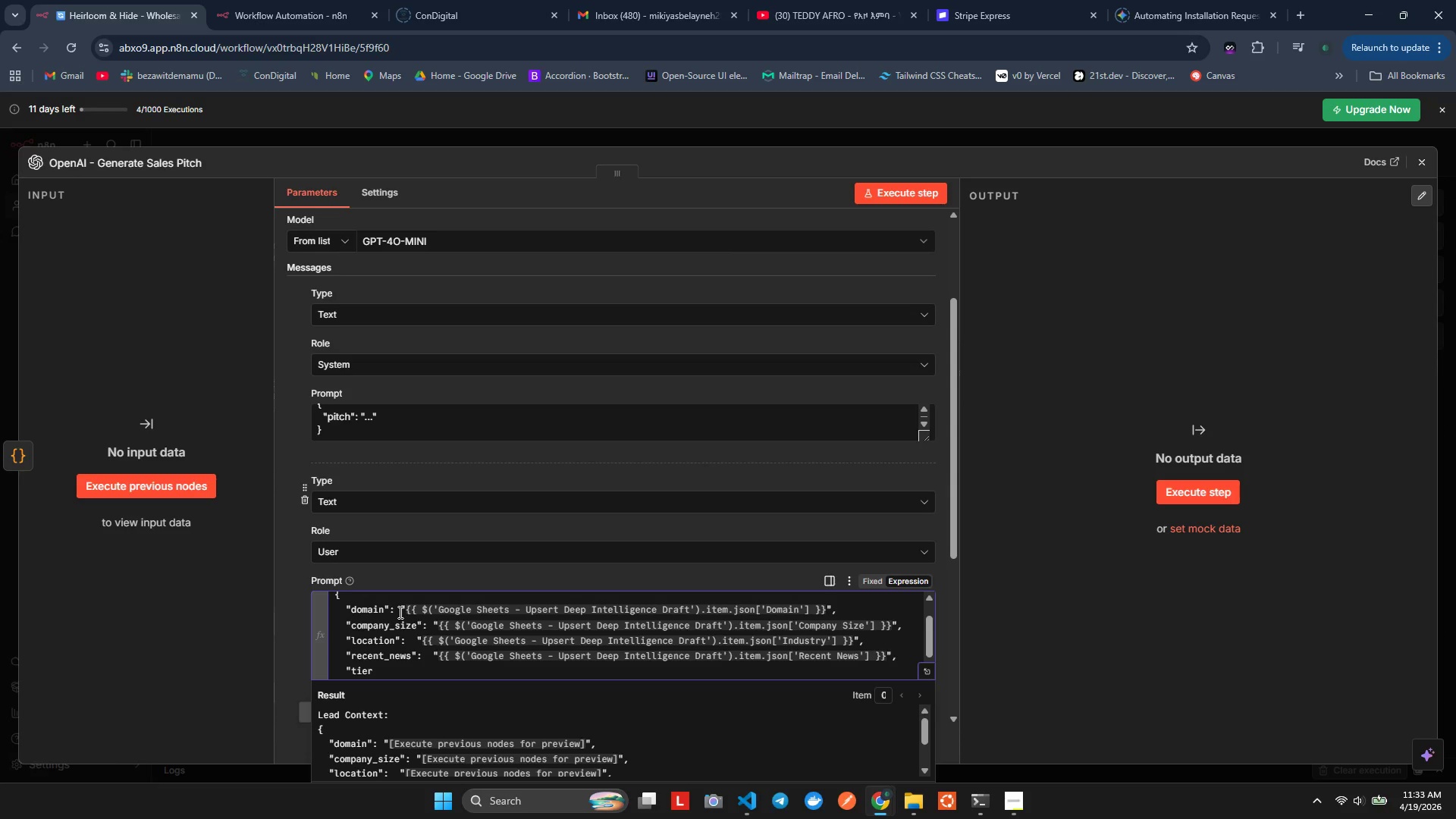 
key(Control+V)
 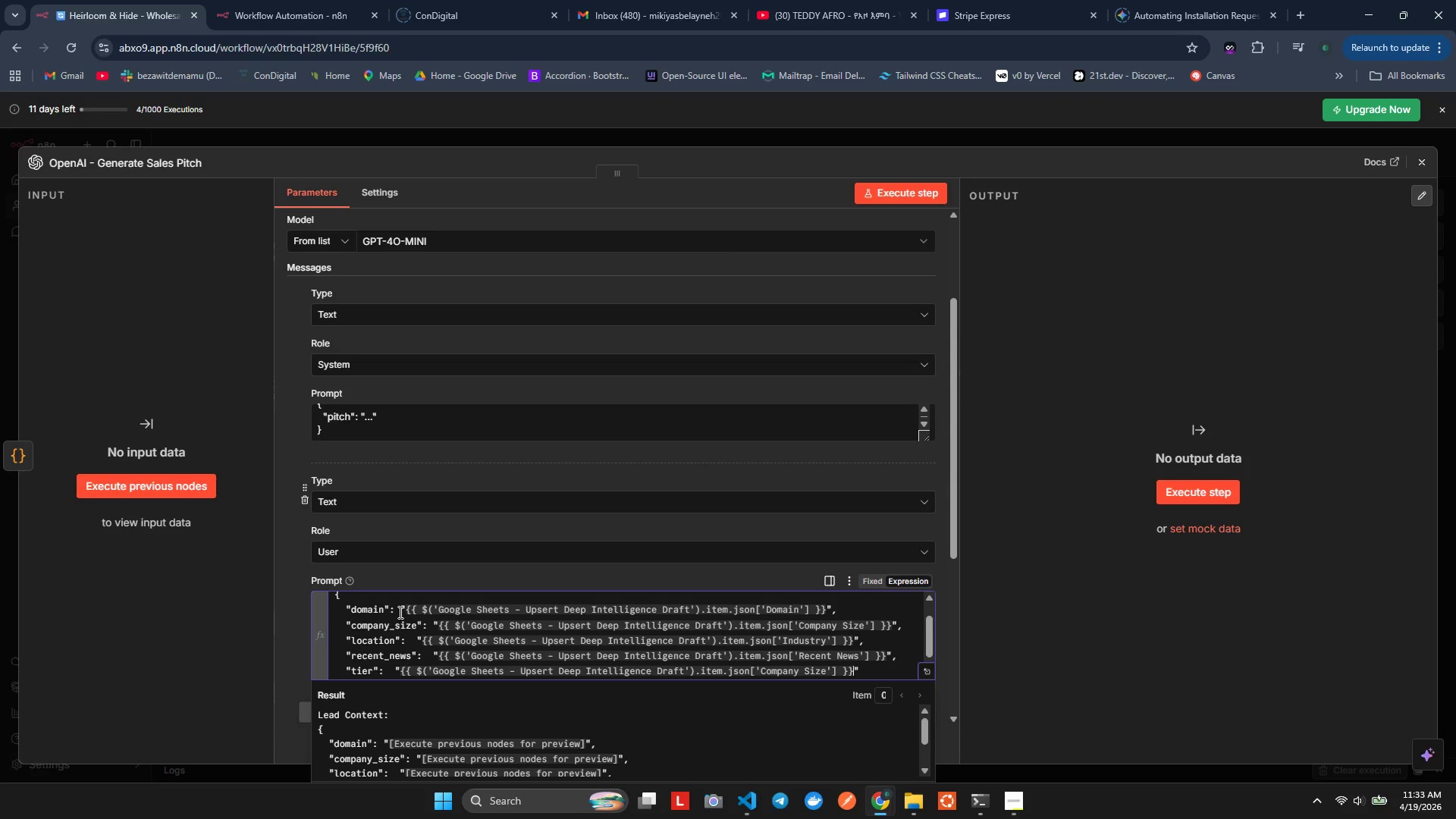 
hold_key(key=ArrowLeft, duration=0.62)
 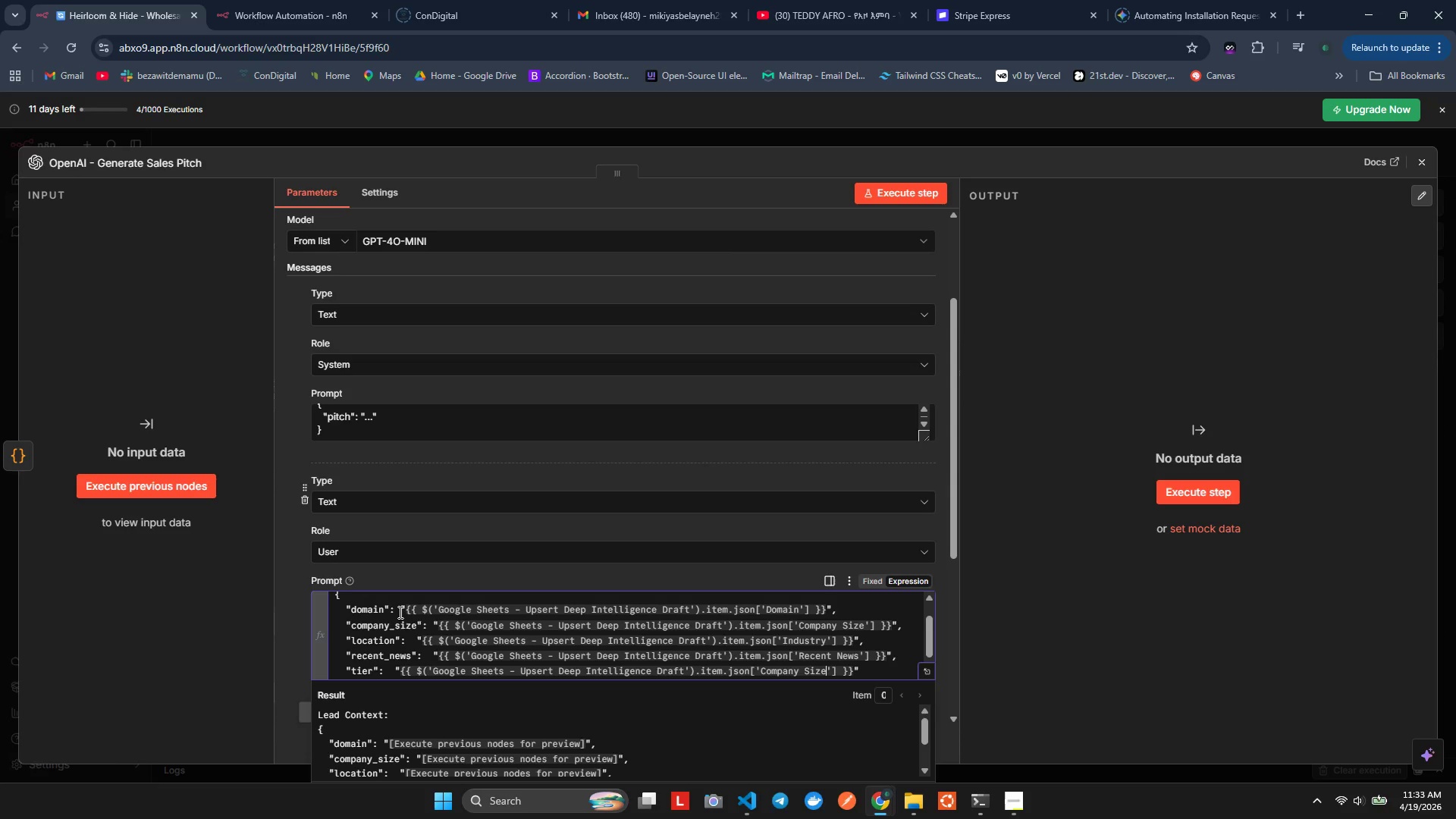 
key(ArrowLeft)
 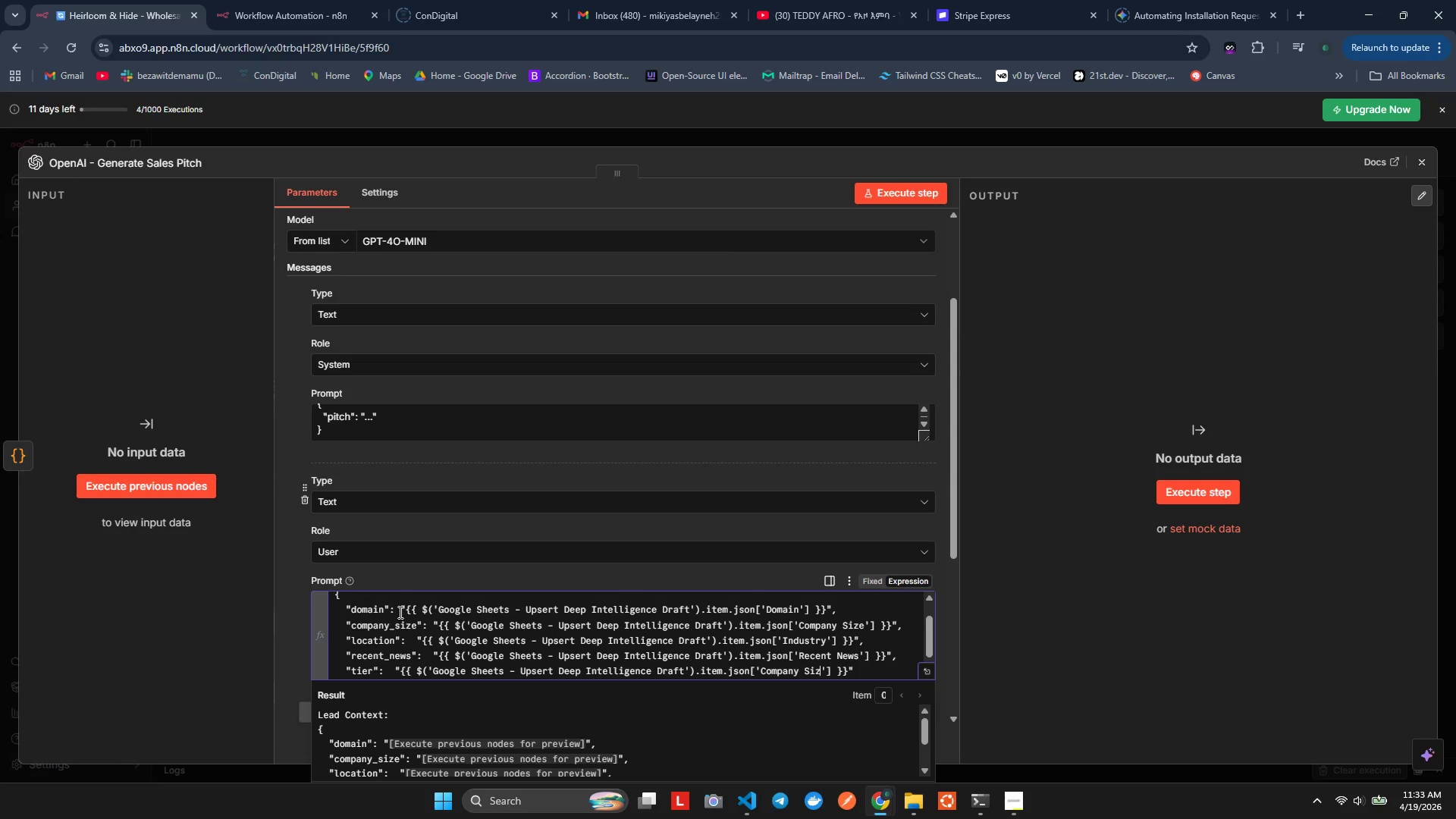 
hold_key(key=Backspace, duration=0.72)
 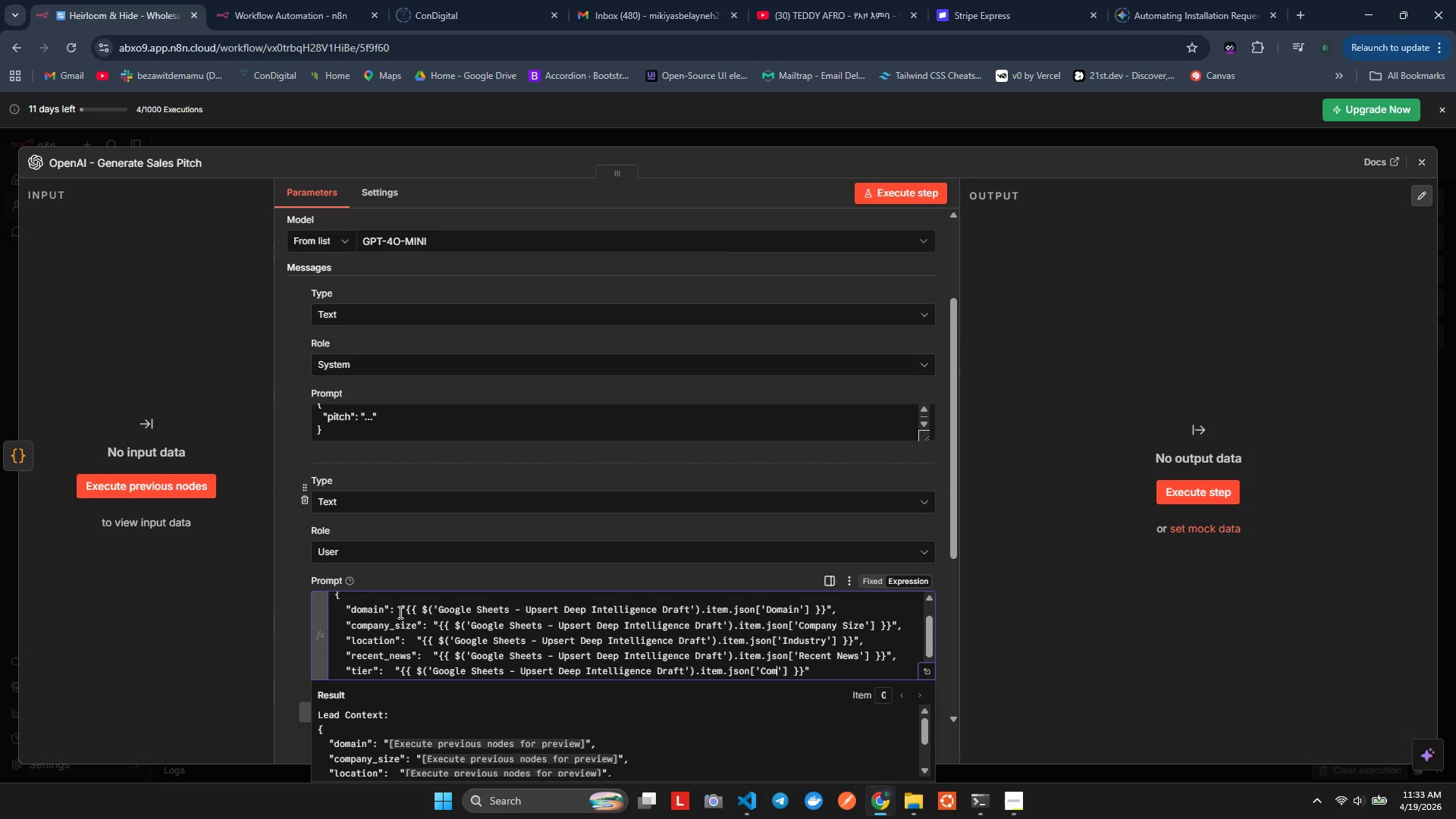 
key(Backspace)
 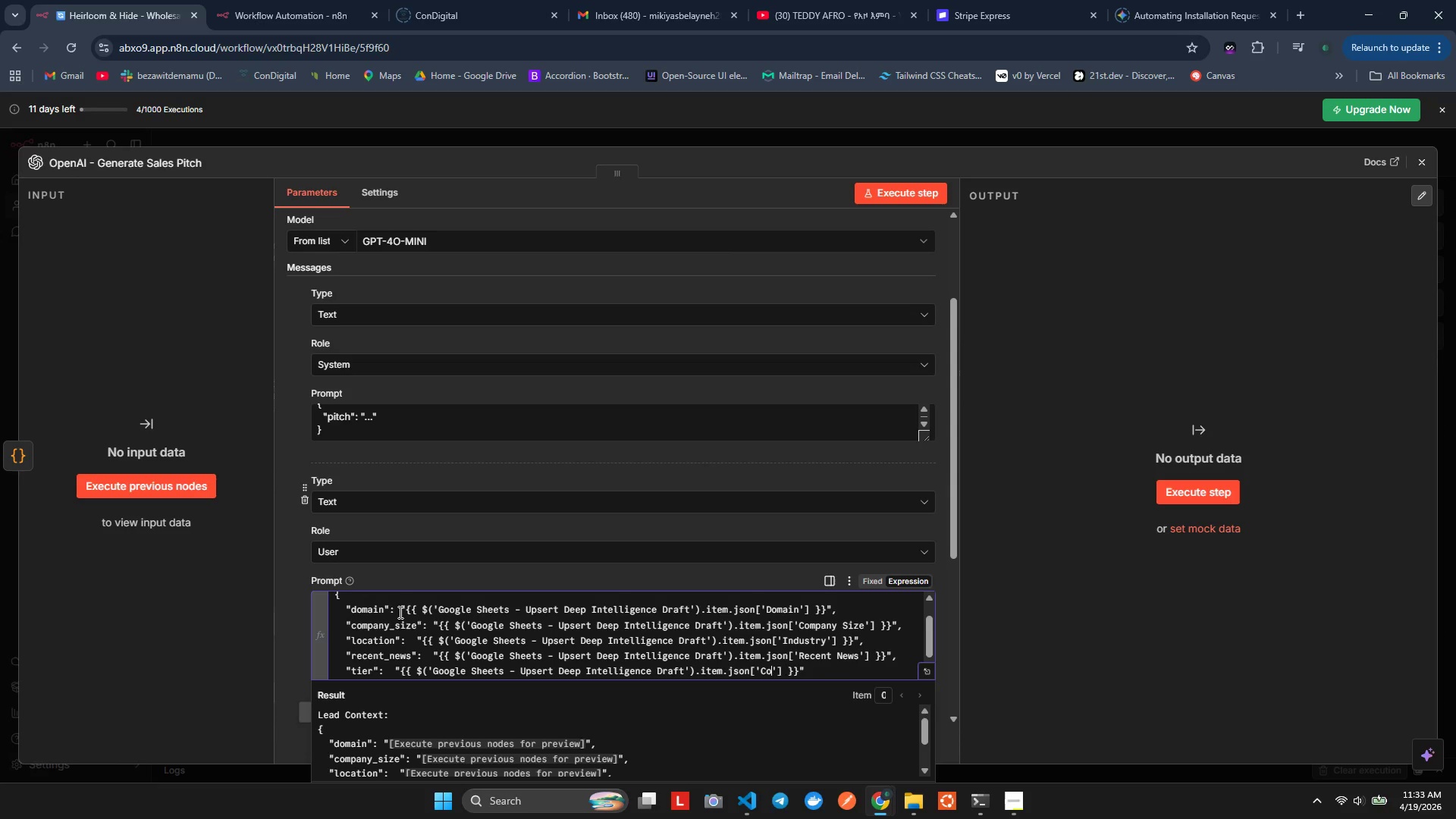 
key(Backspace)
 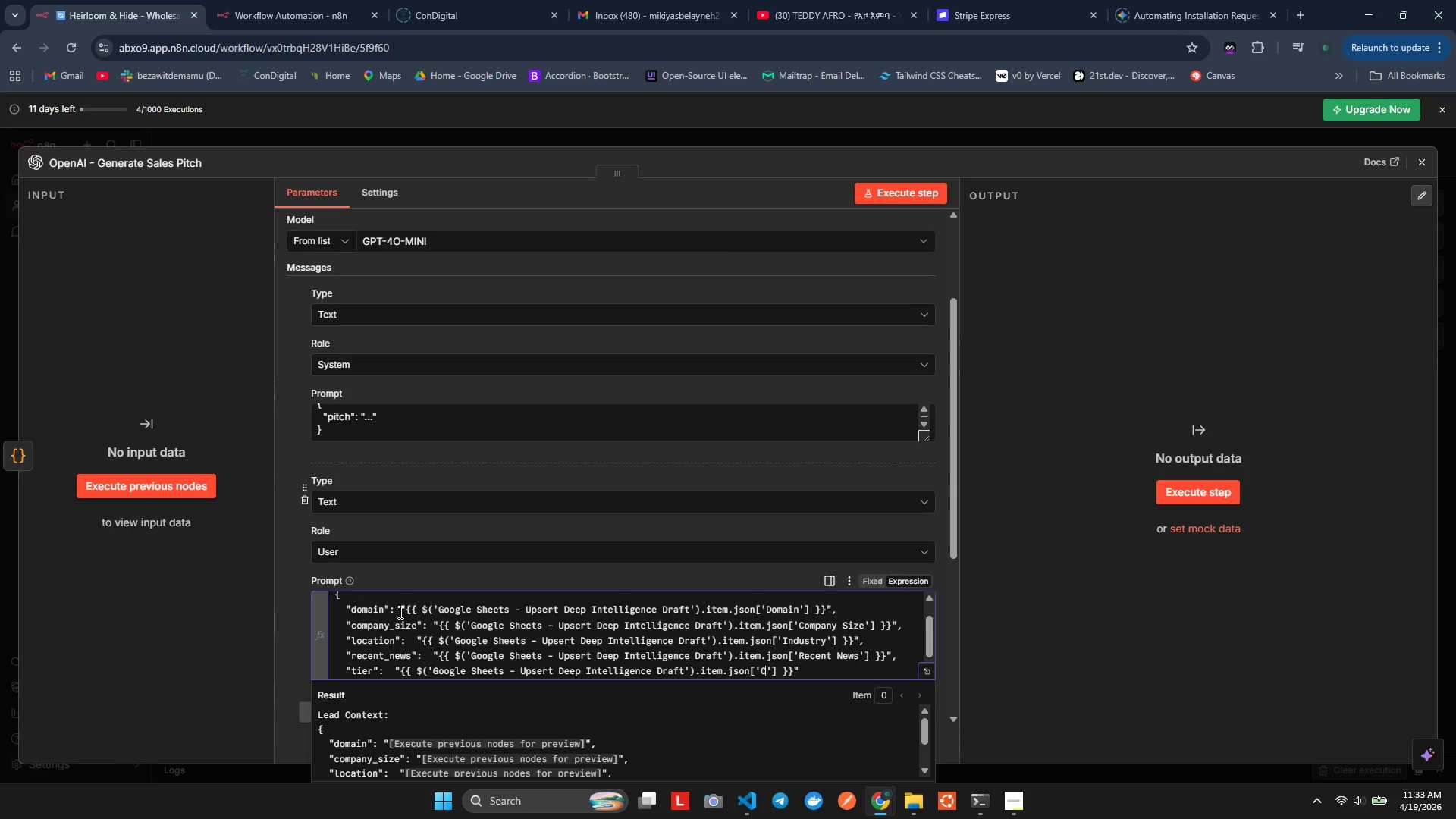 
key(Backspace)
 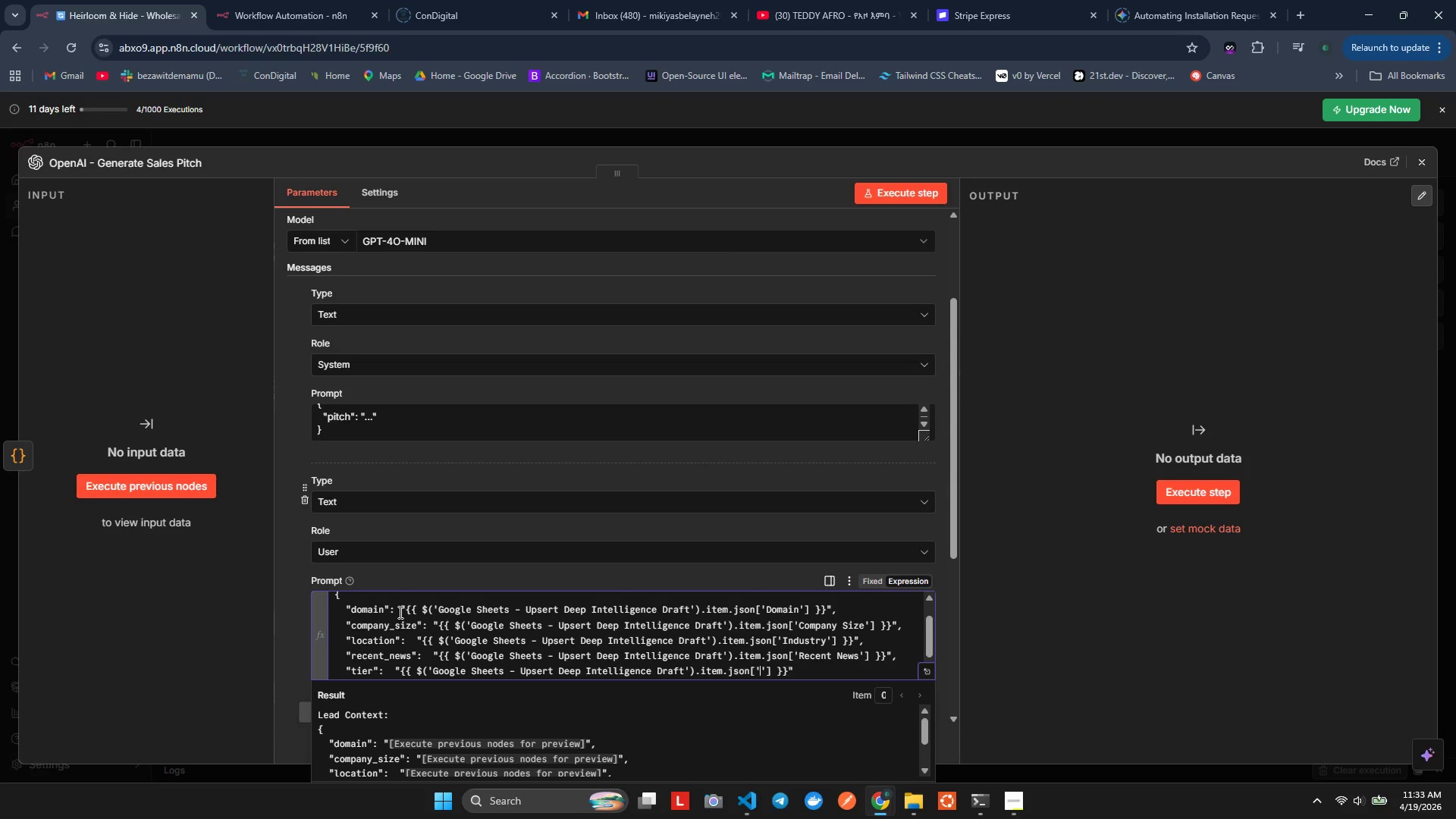 
key(Backspace)
 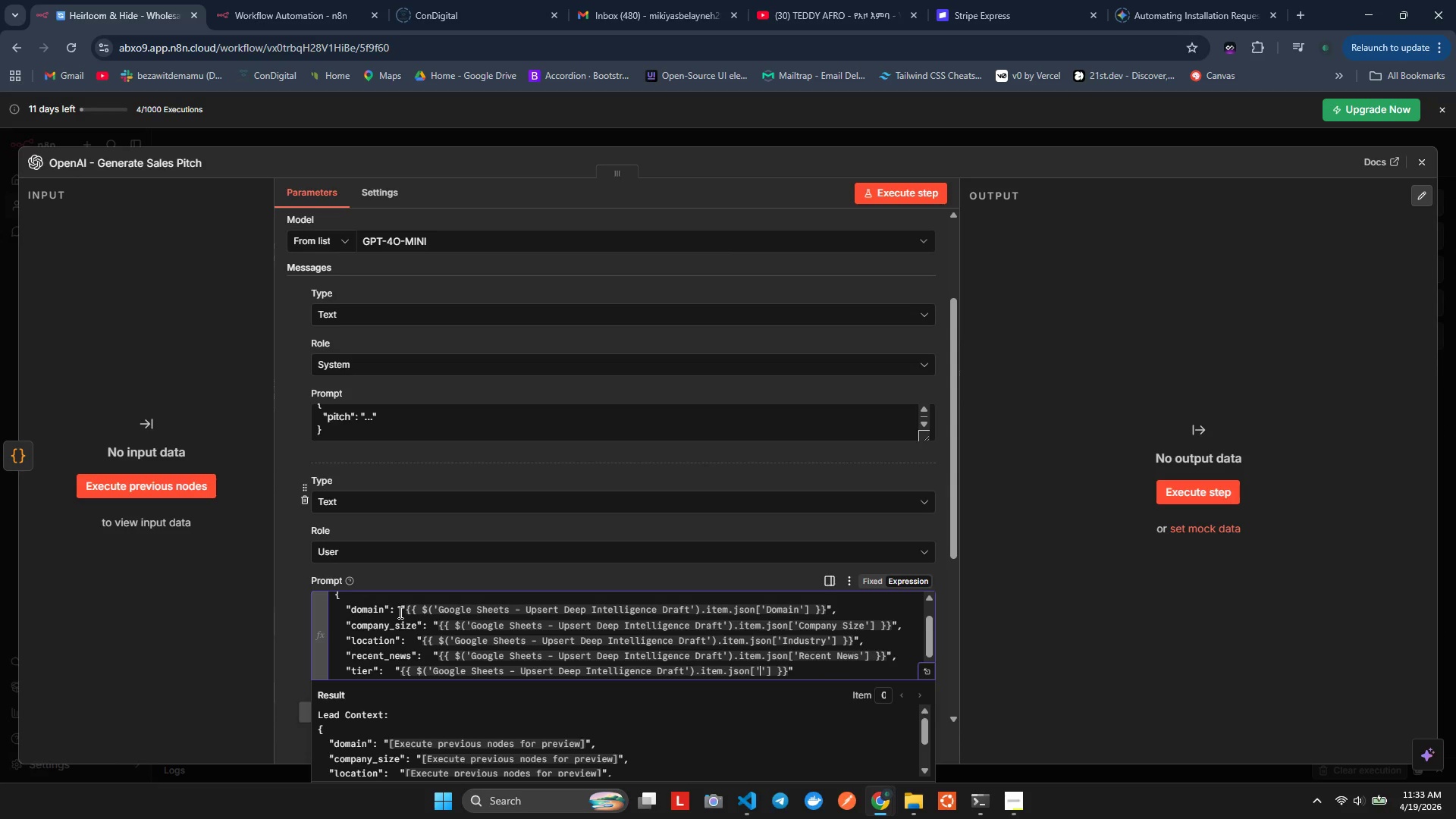 
type(Tier)
 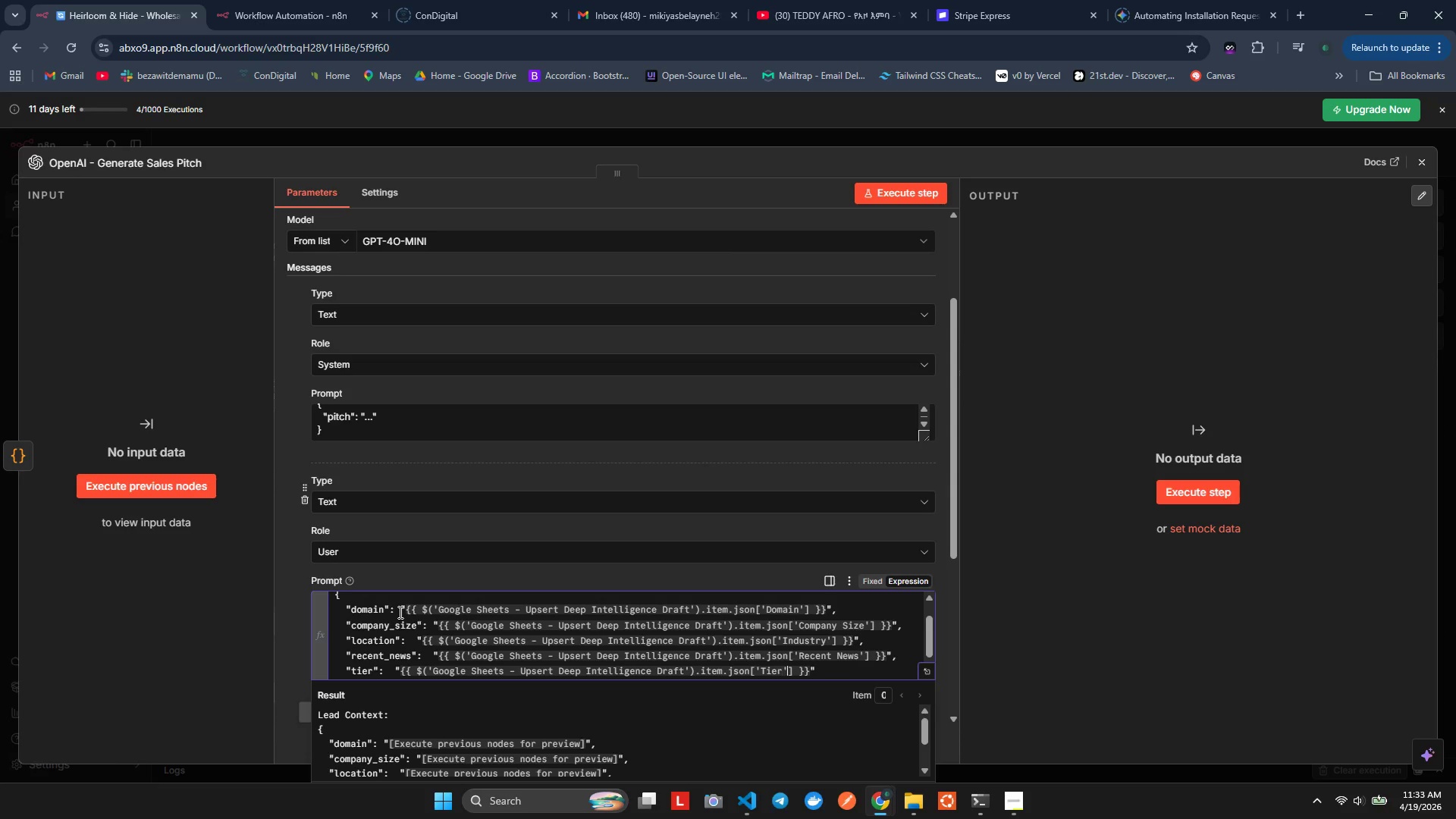 
key(ArrowRight)
 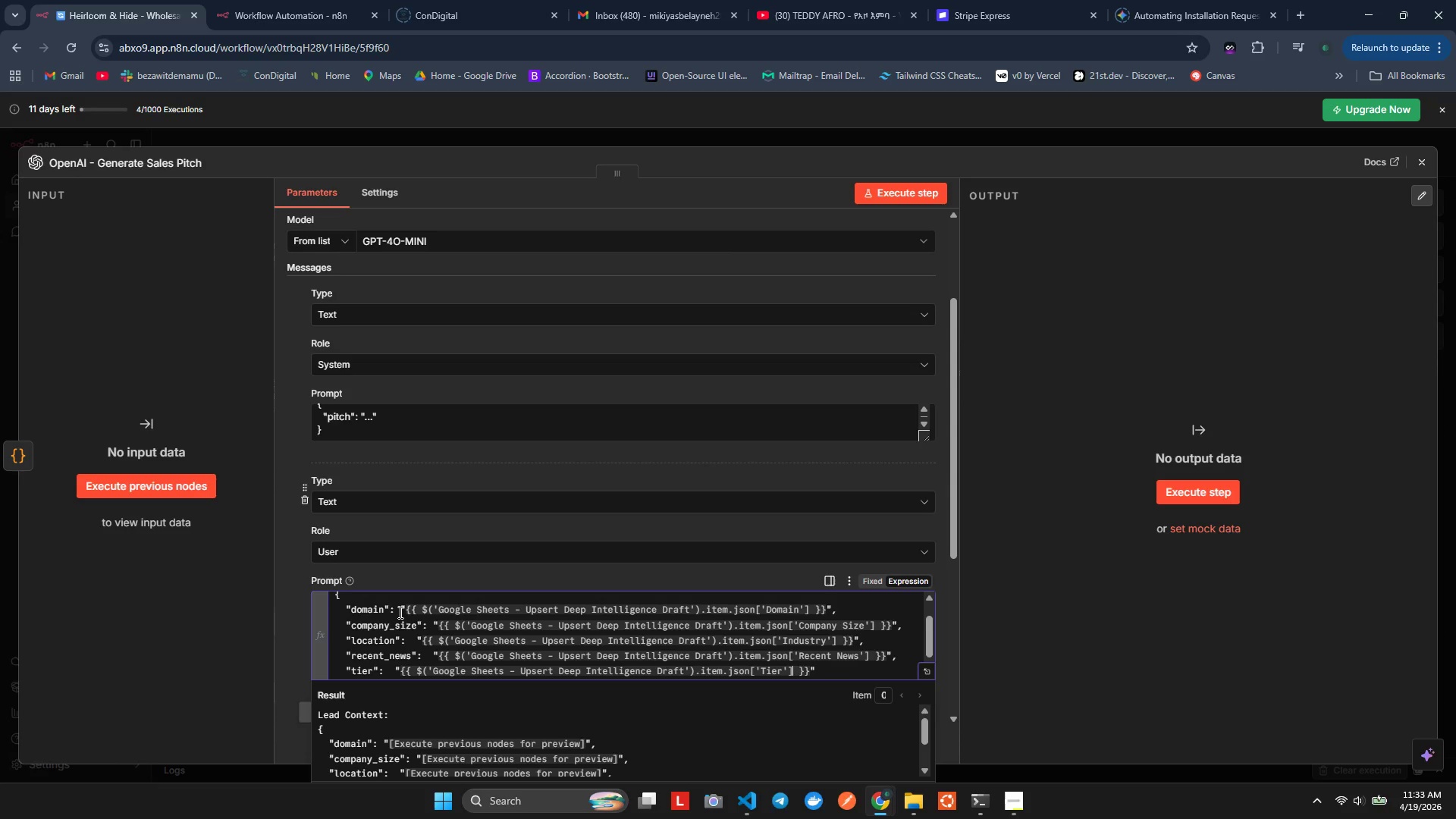 
key(ArrowRight)
 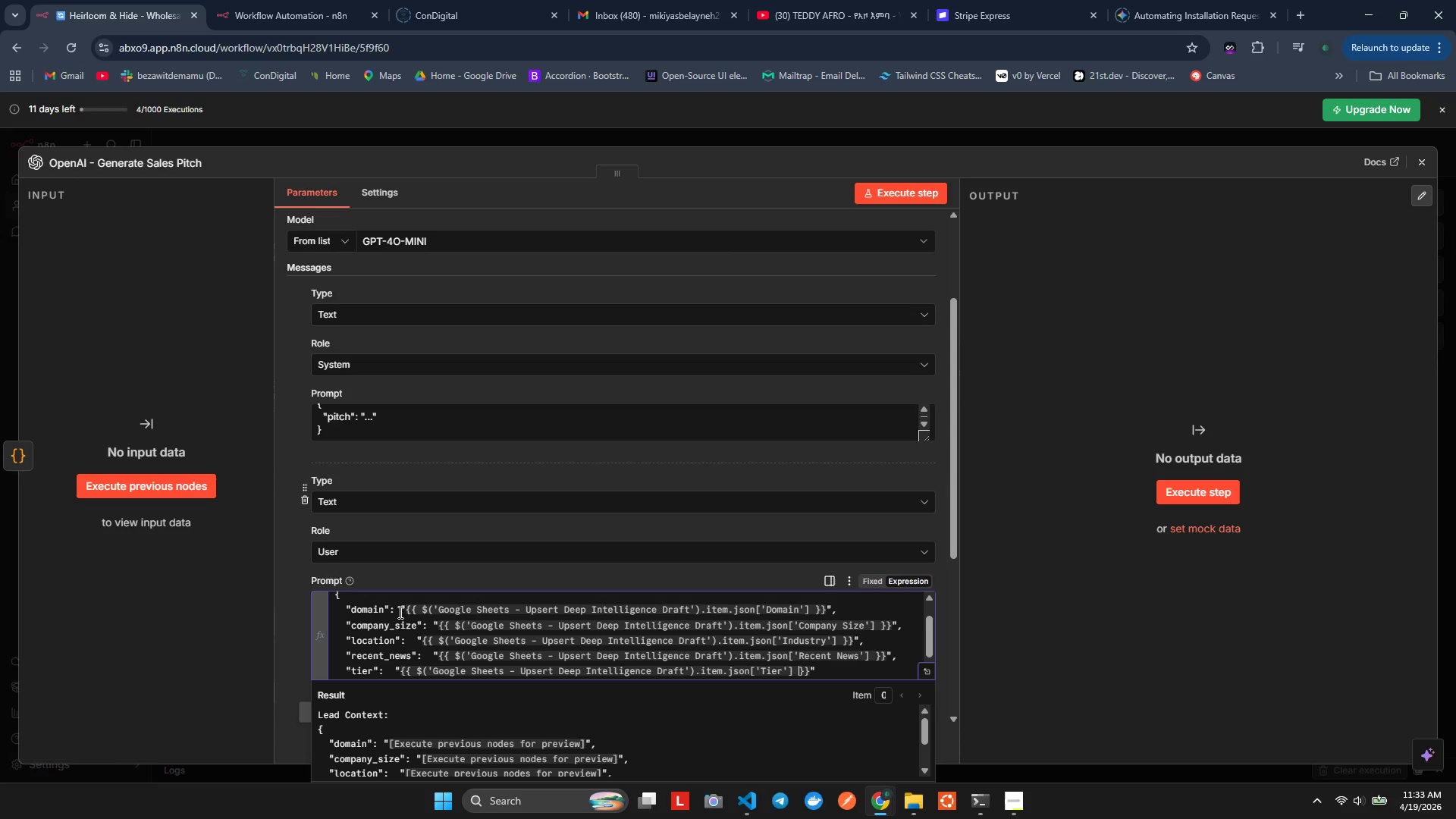 
key(ArrowRight)
 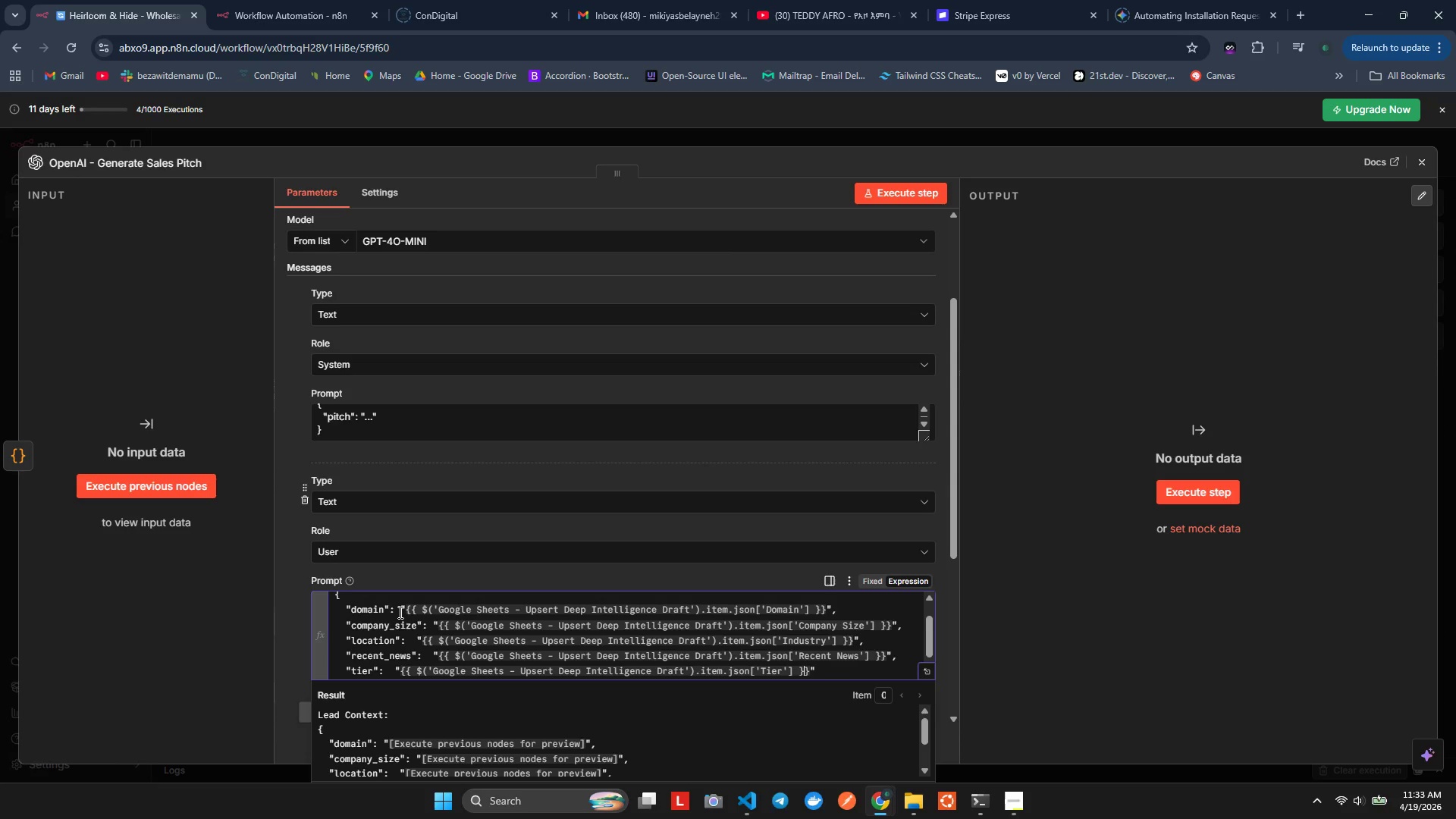 
key(ArrowRight)
 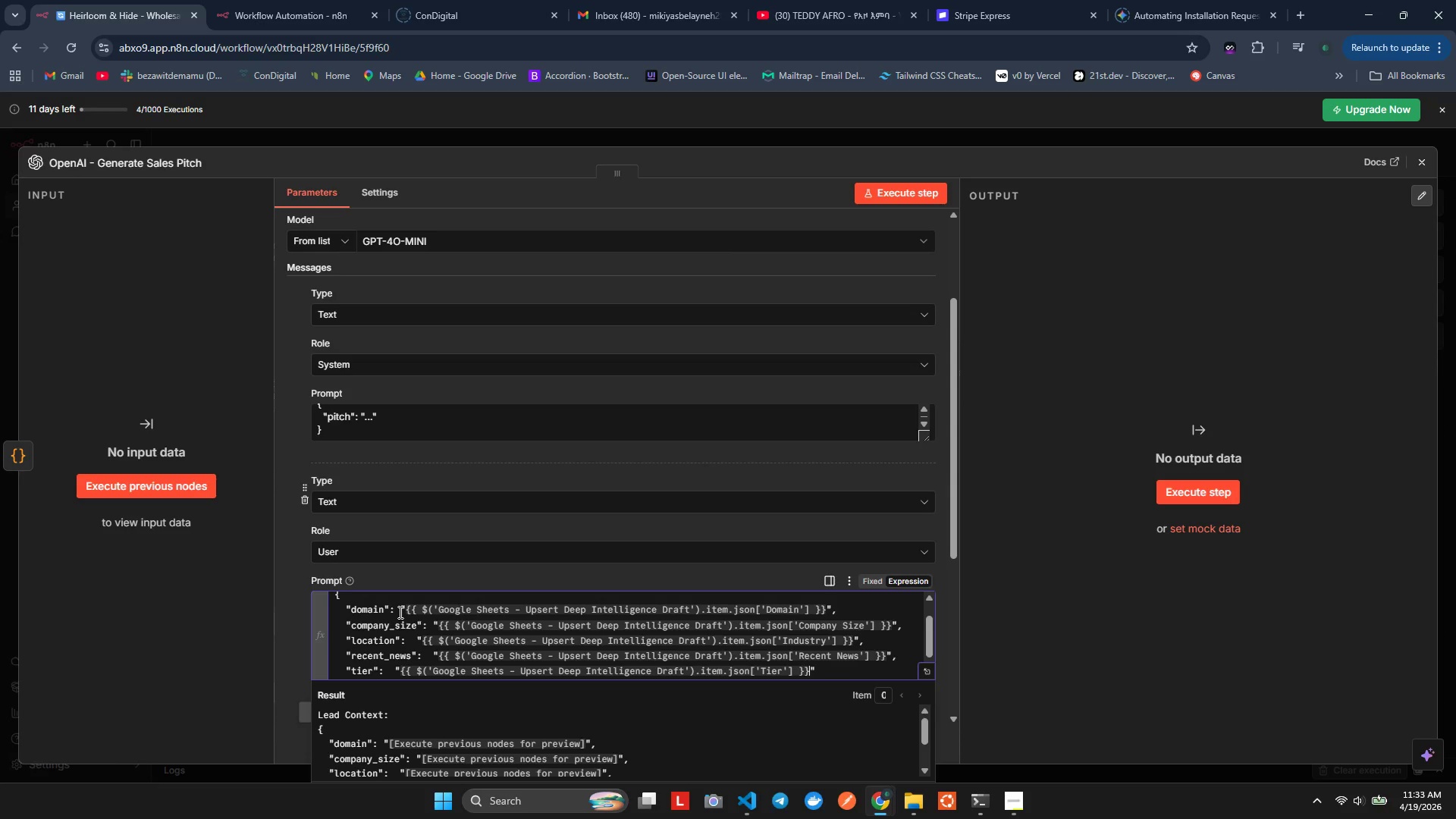 
key(ArrowRight)
 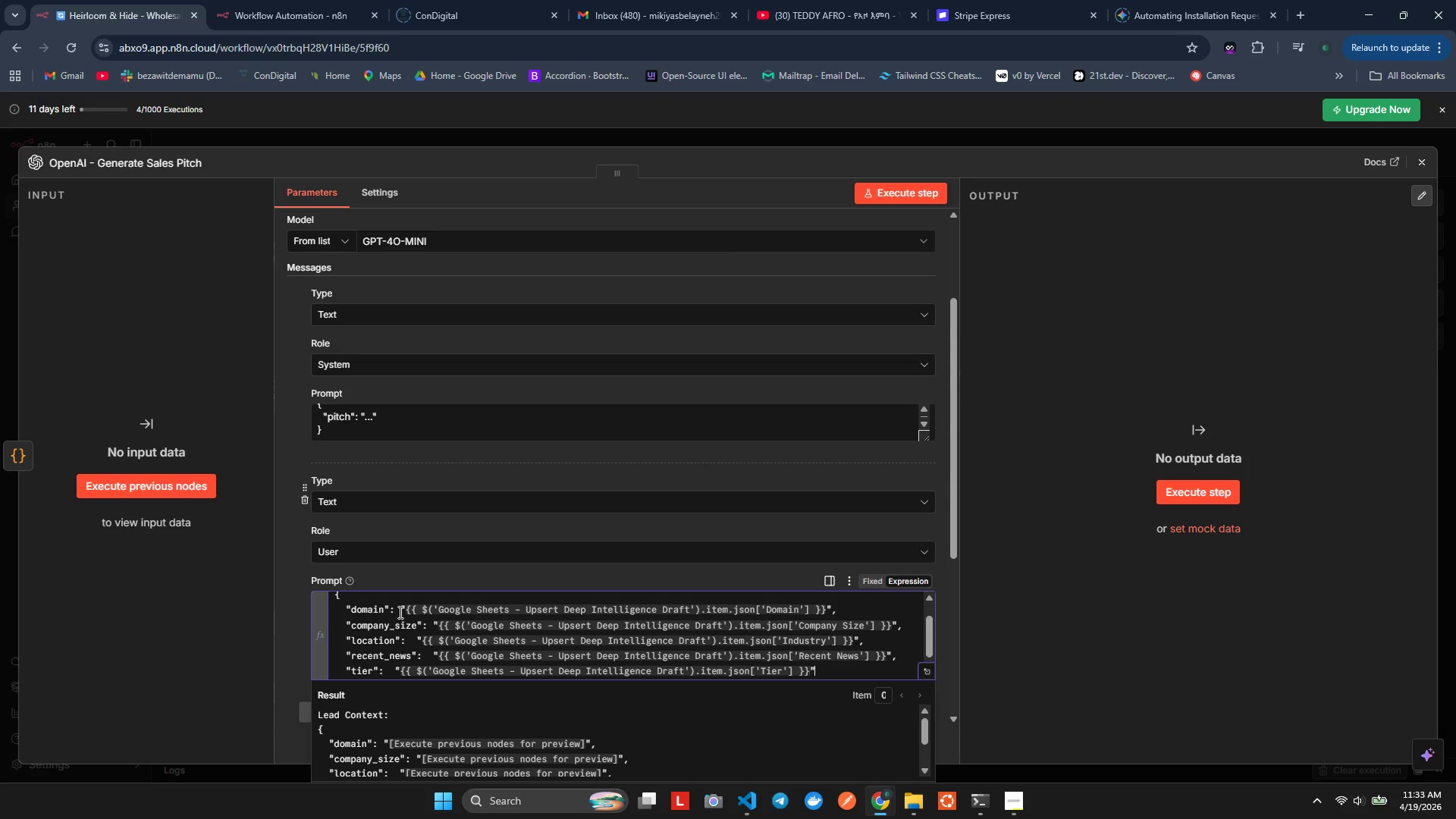 
key(ArrowRight)
 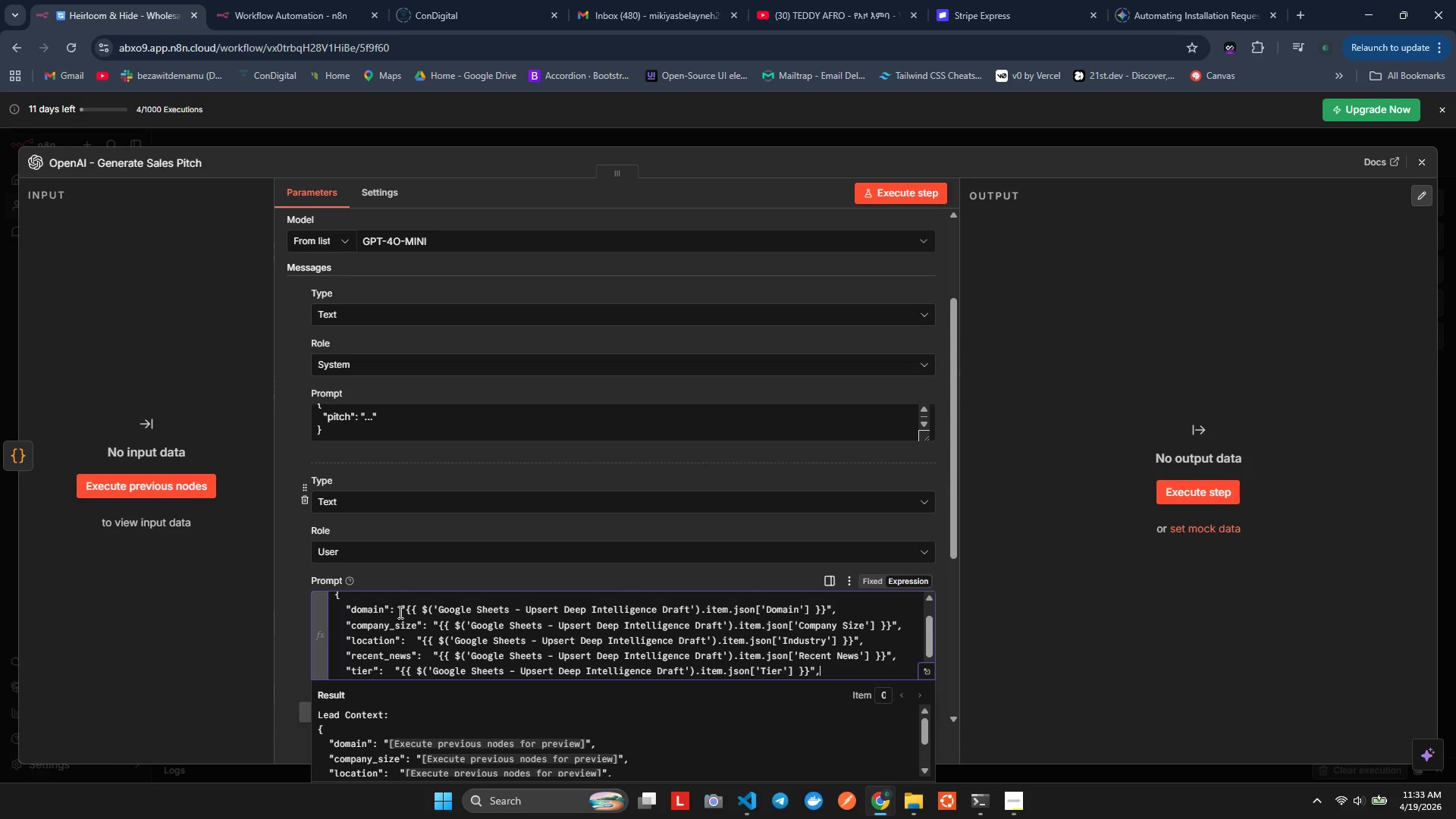 
key(Comma)
 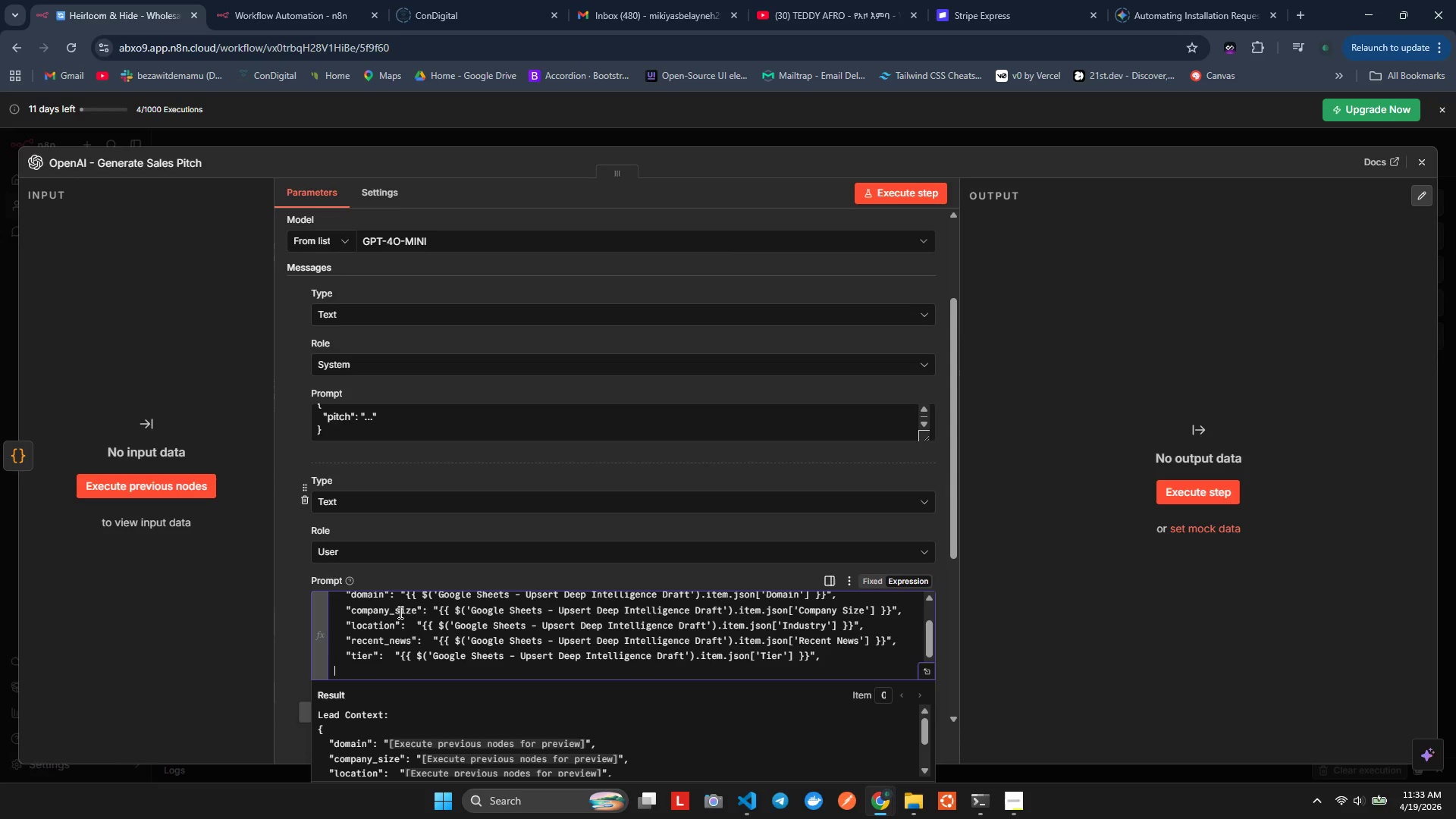 
key(Enter)
 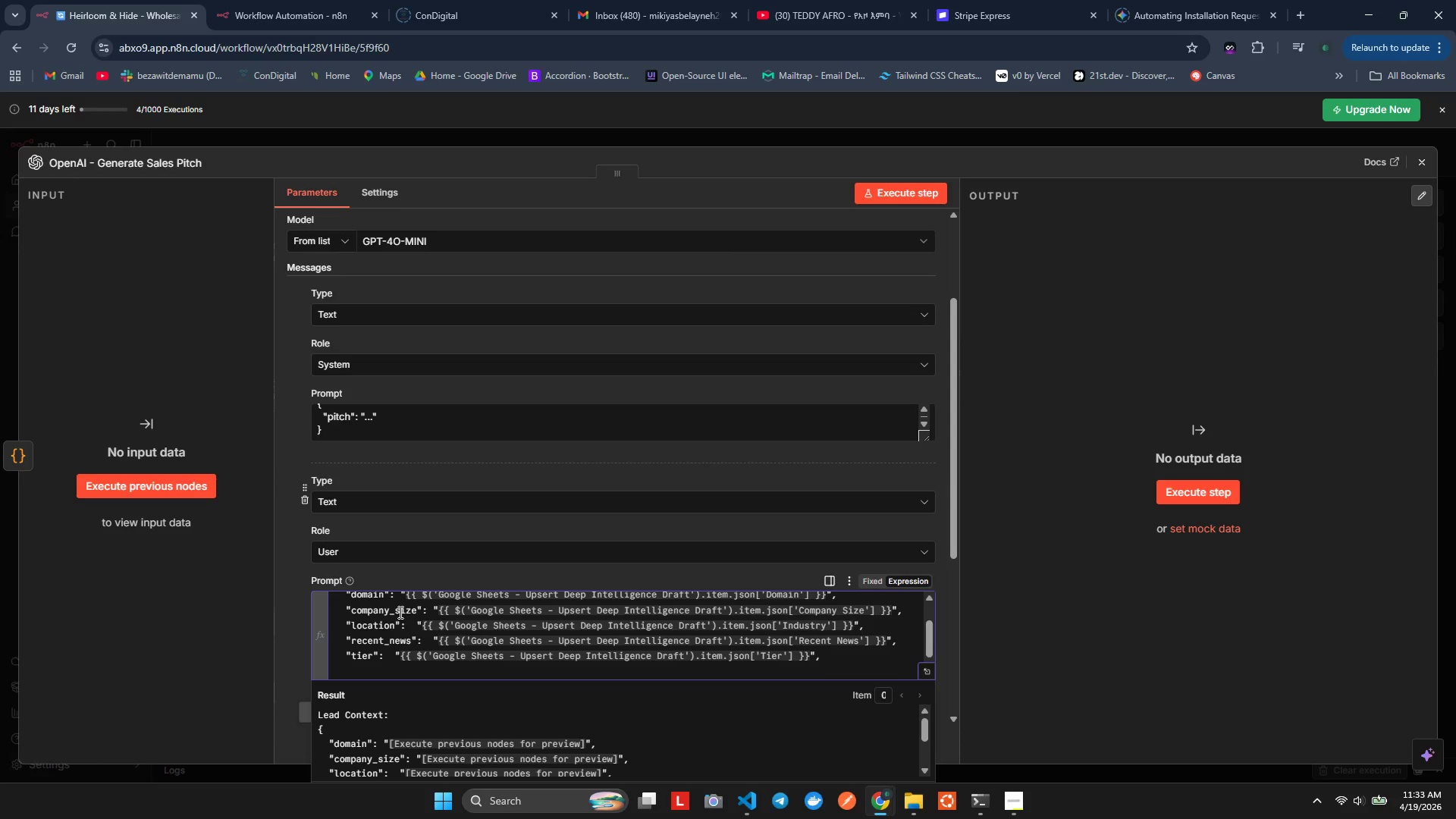 
key(Space)
 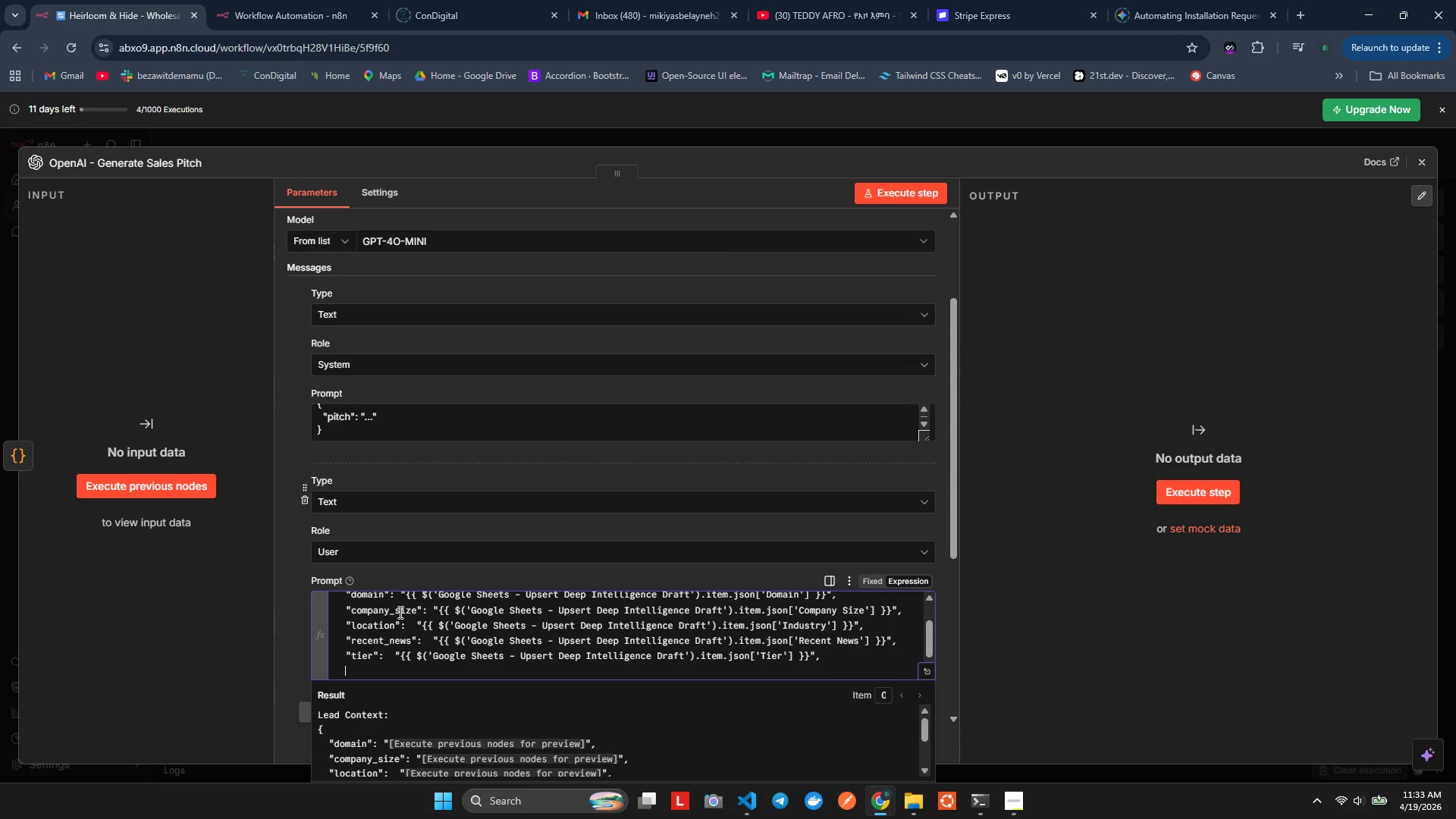 
key(Space)
 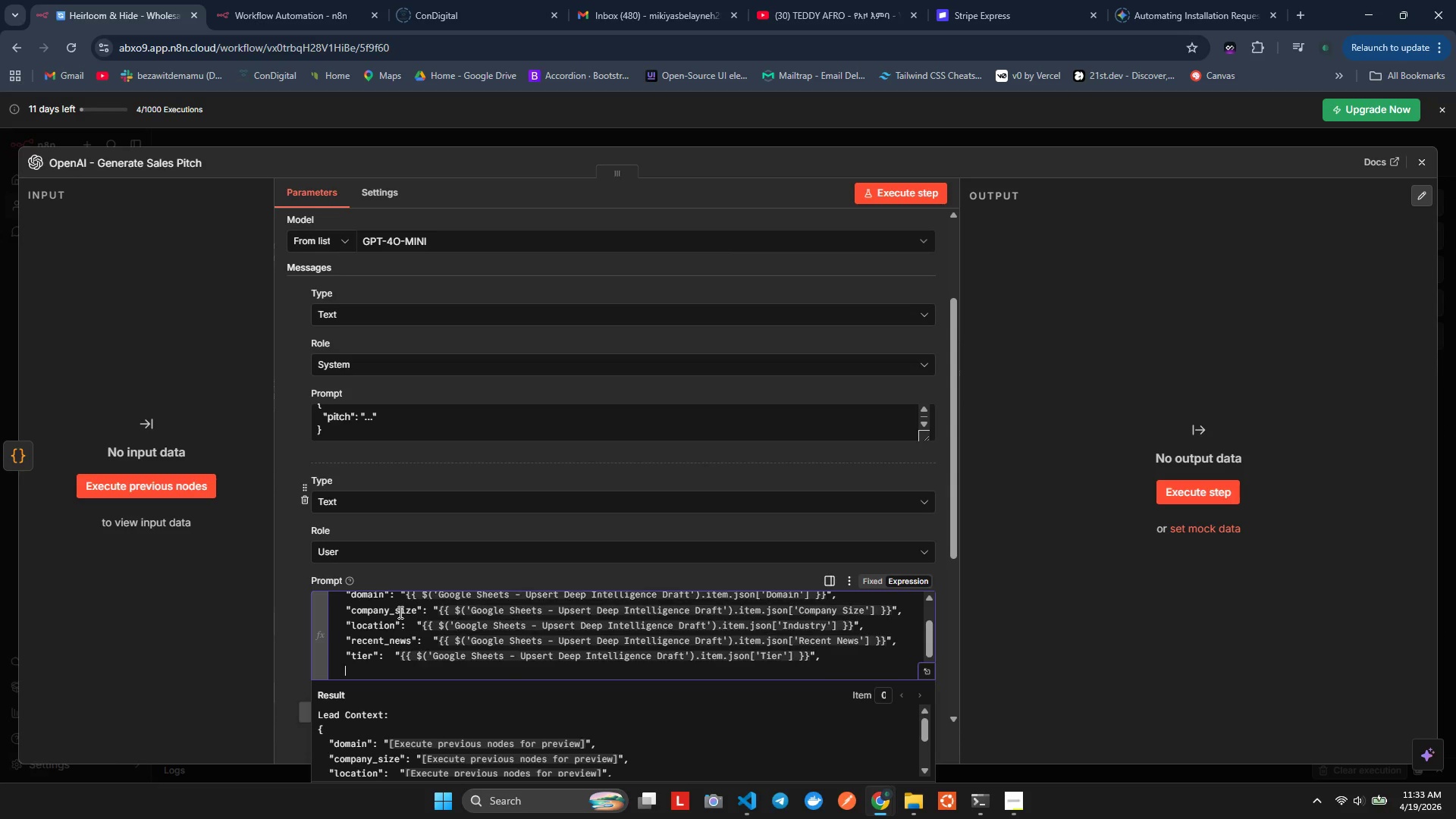 
key(Control+ControlLeft)
 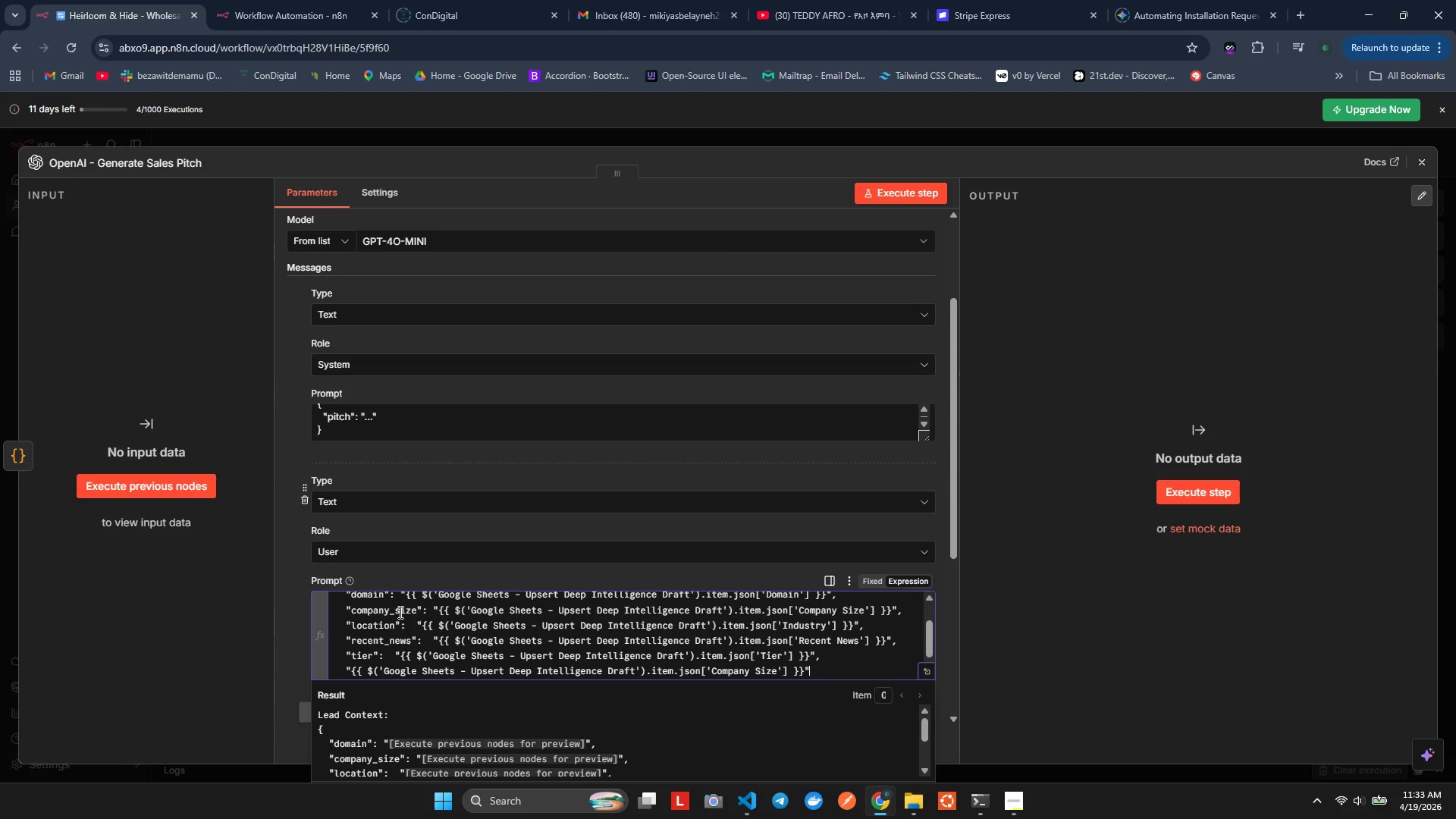 
key(Control+V)
 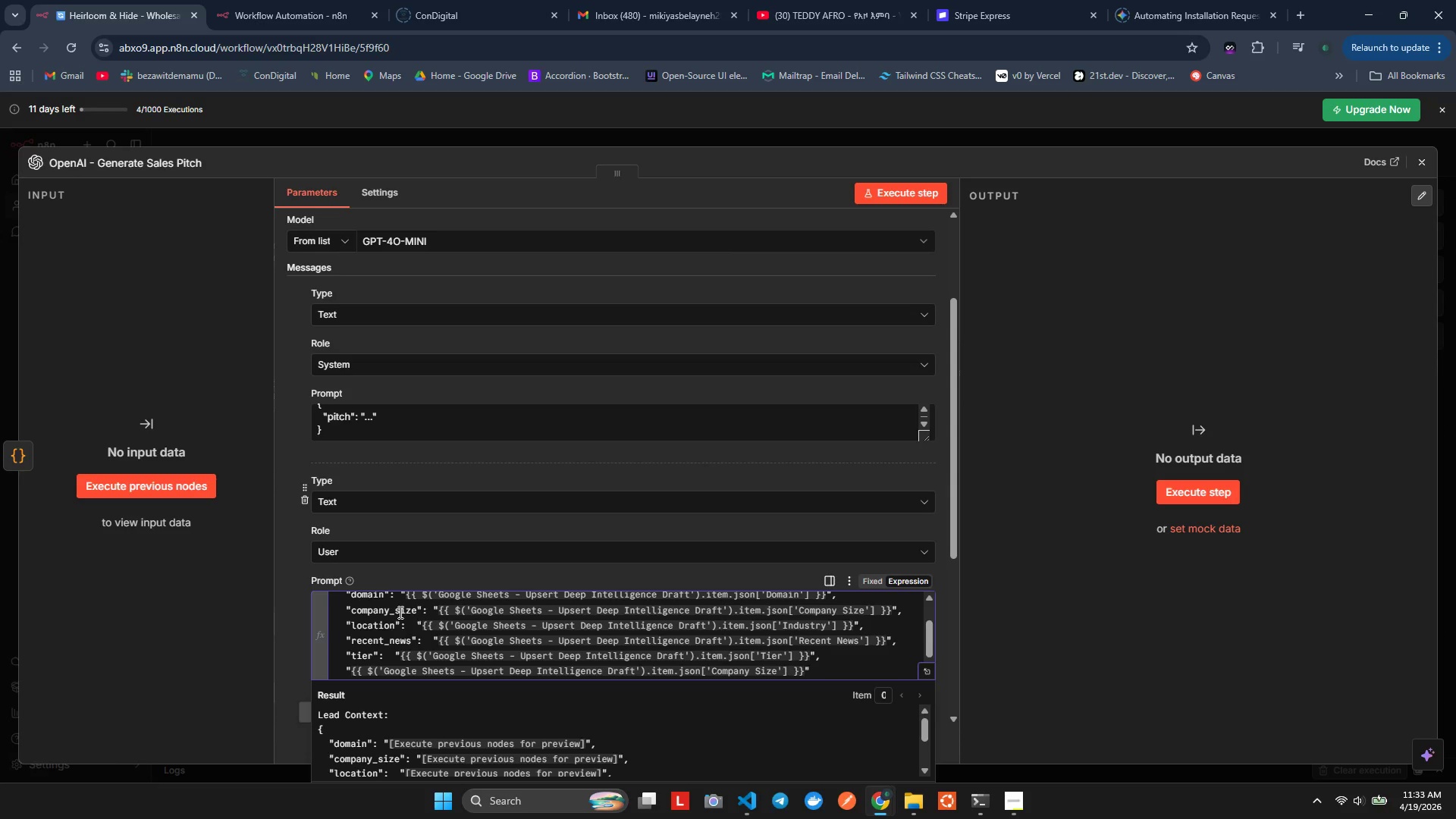 
key(Control+ControlLeft)
 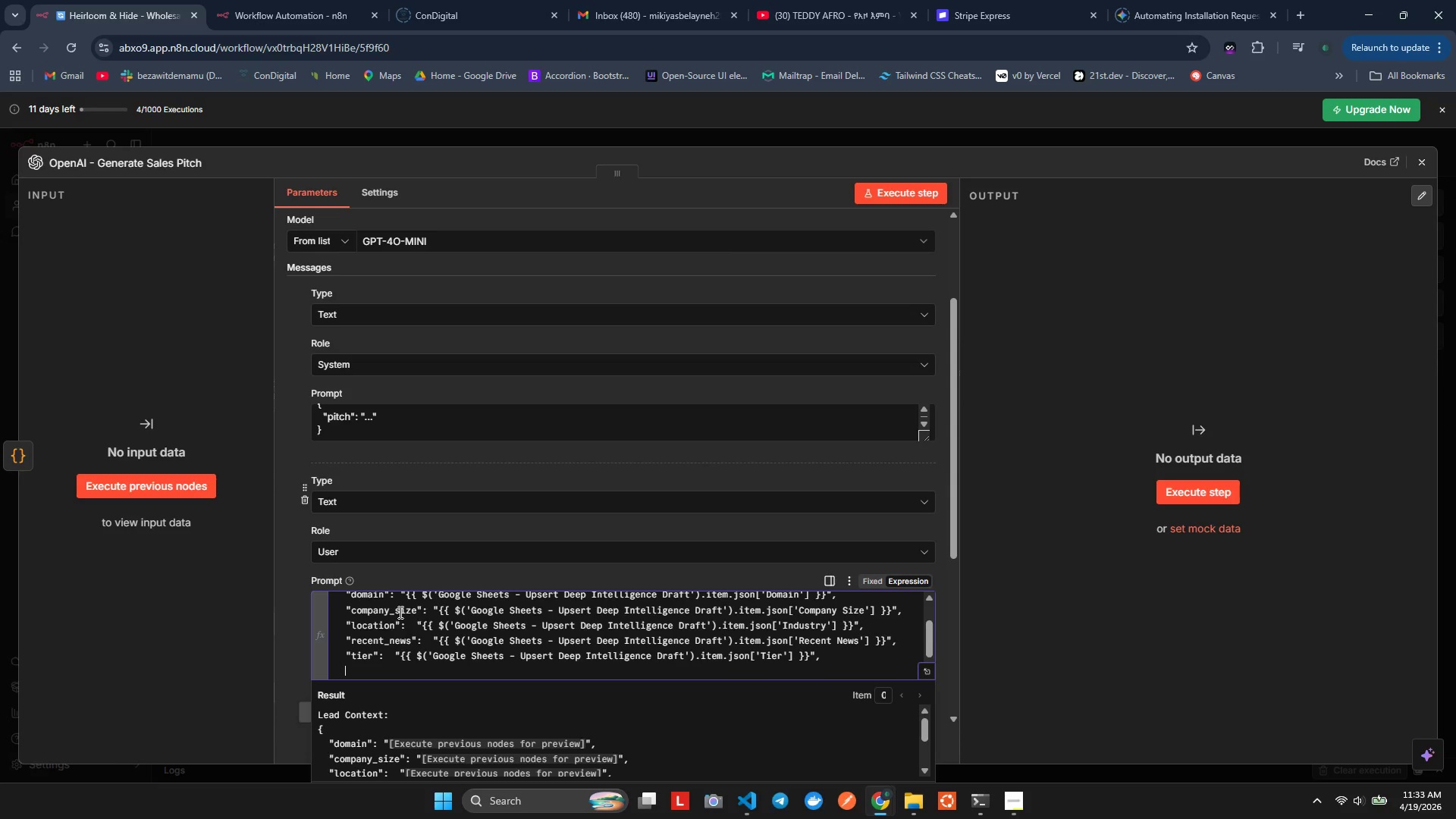 
key(Control+Z)
 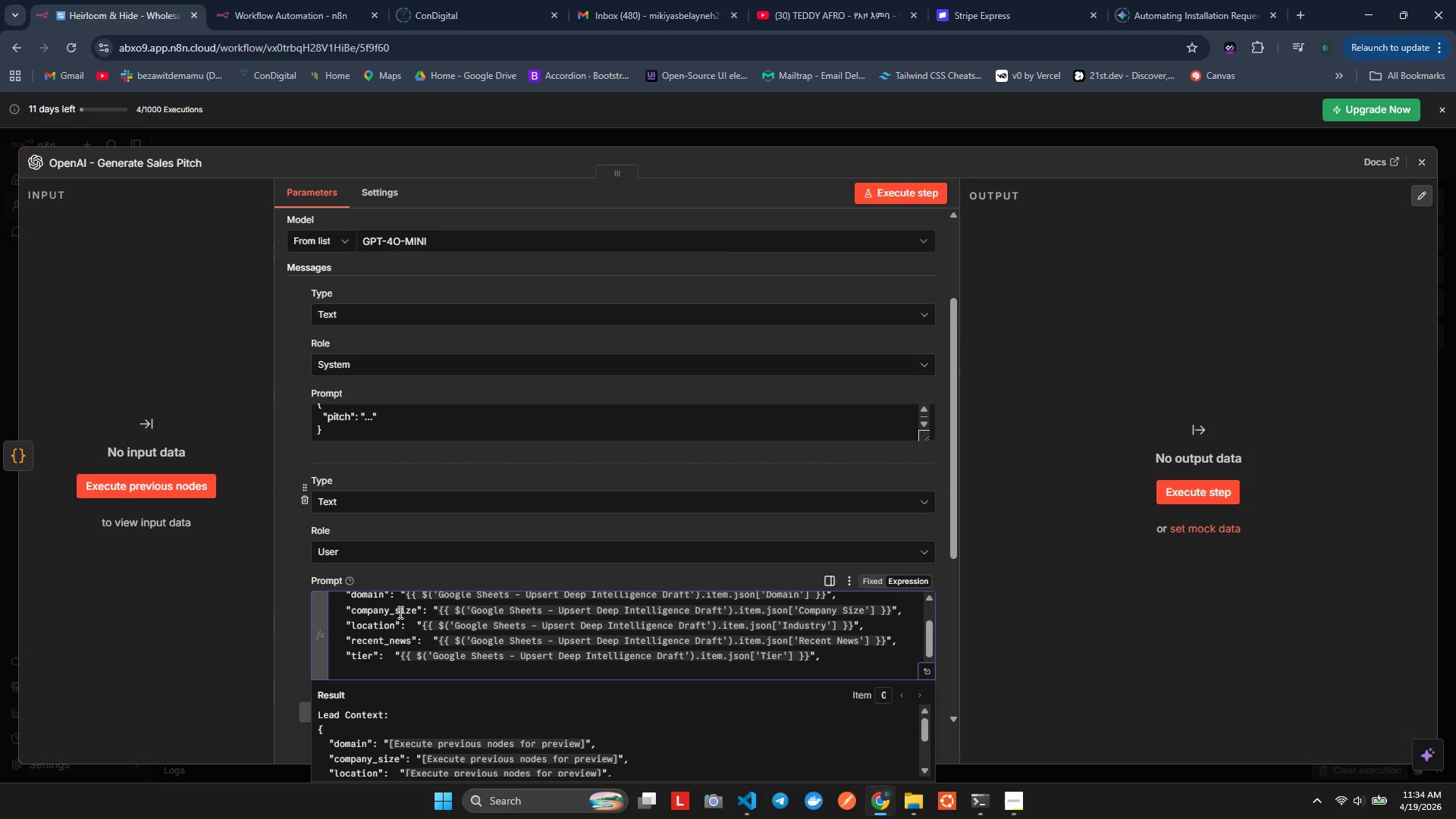 
key(Shift+Quote)
 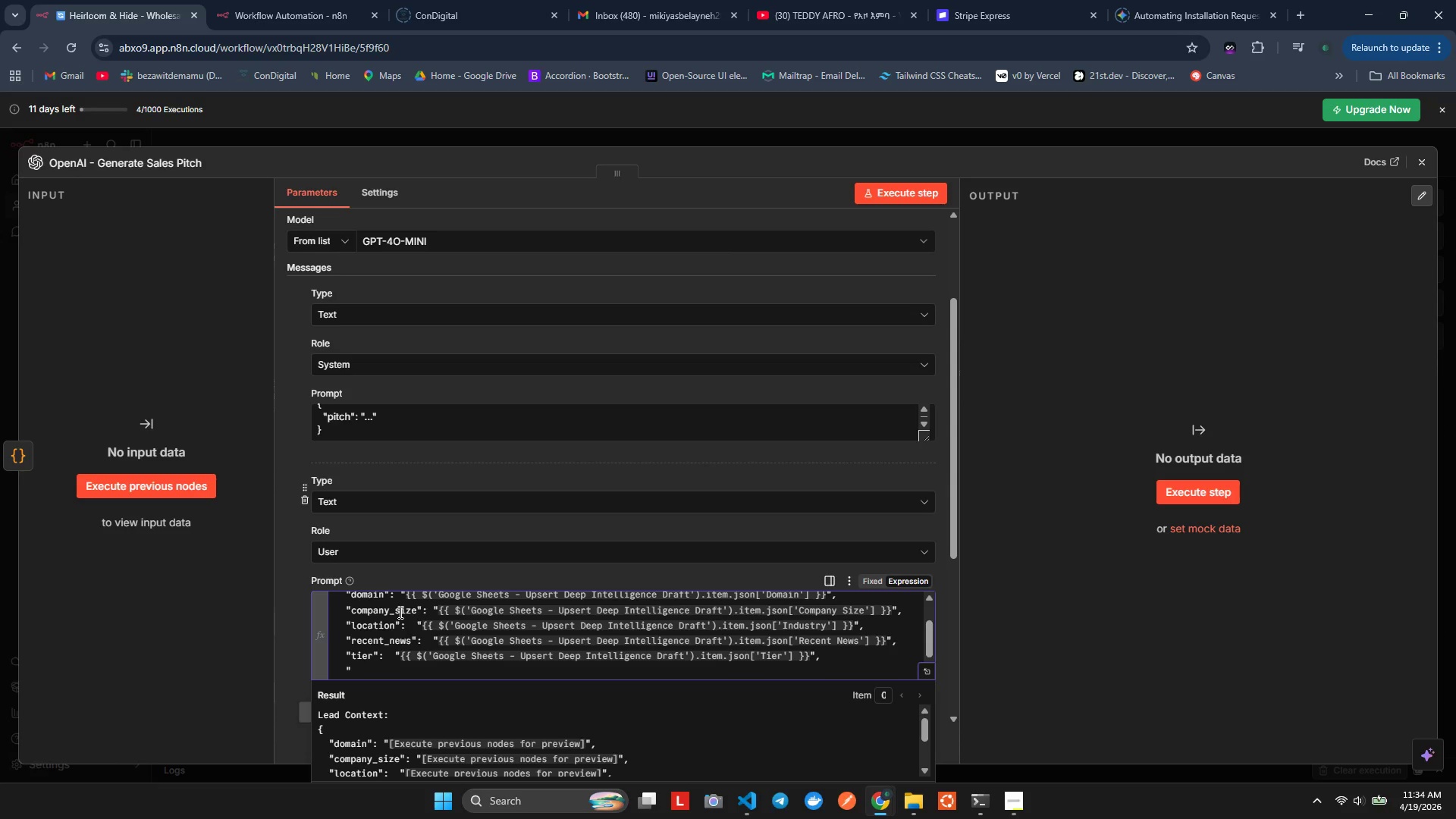 
type(score::)
key(Backspace)
key(Backspace)
type(":  )
 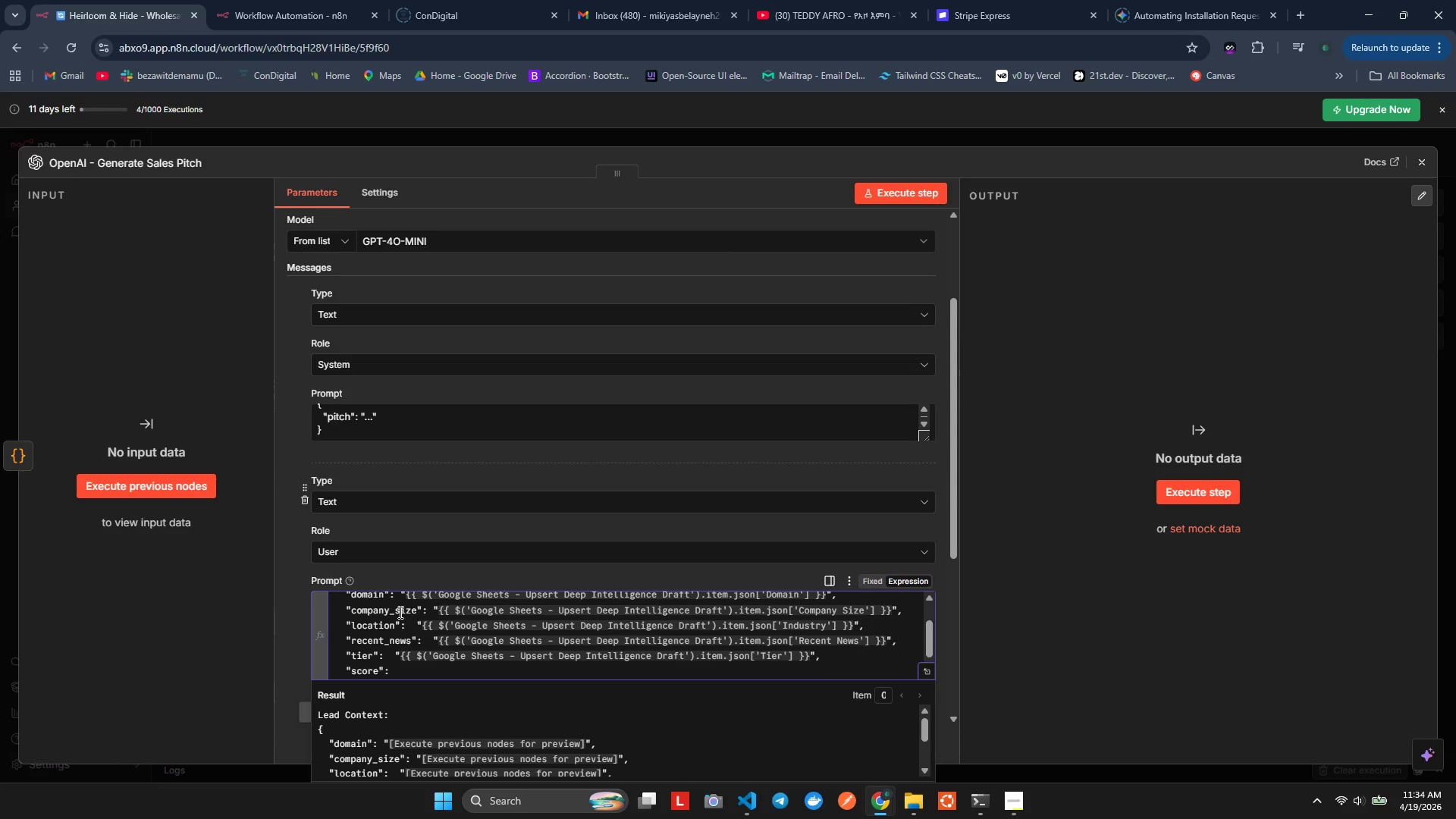 
key(Control+V)
 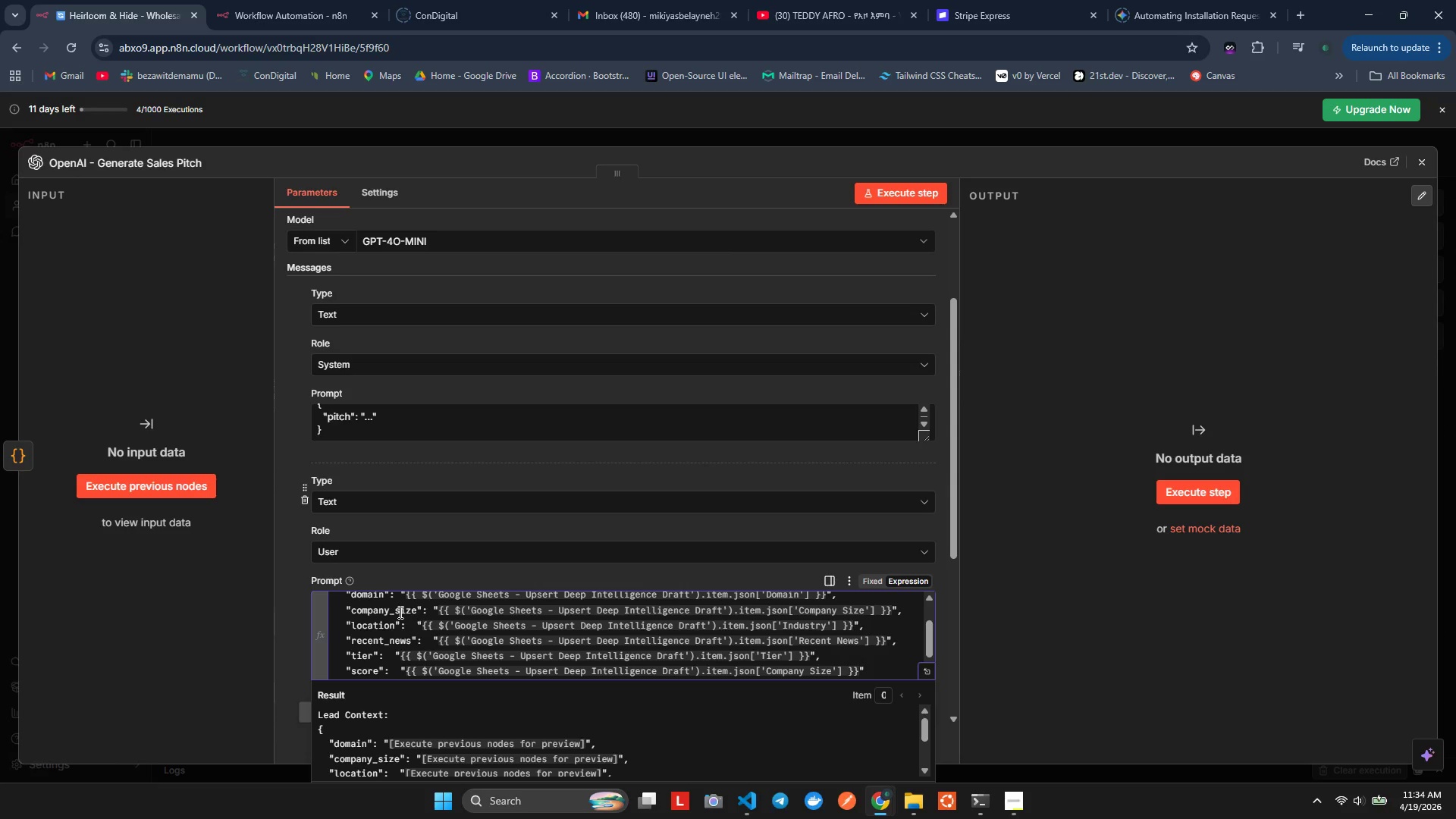 
key(ArrowLeft)
 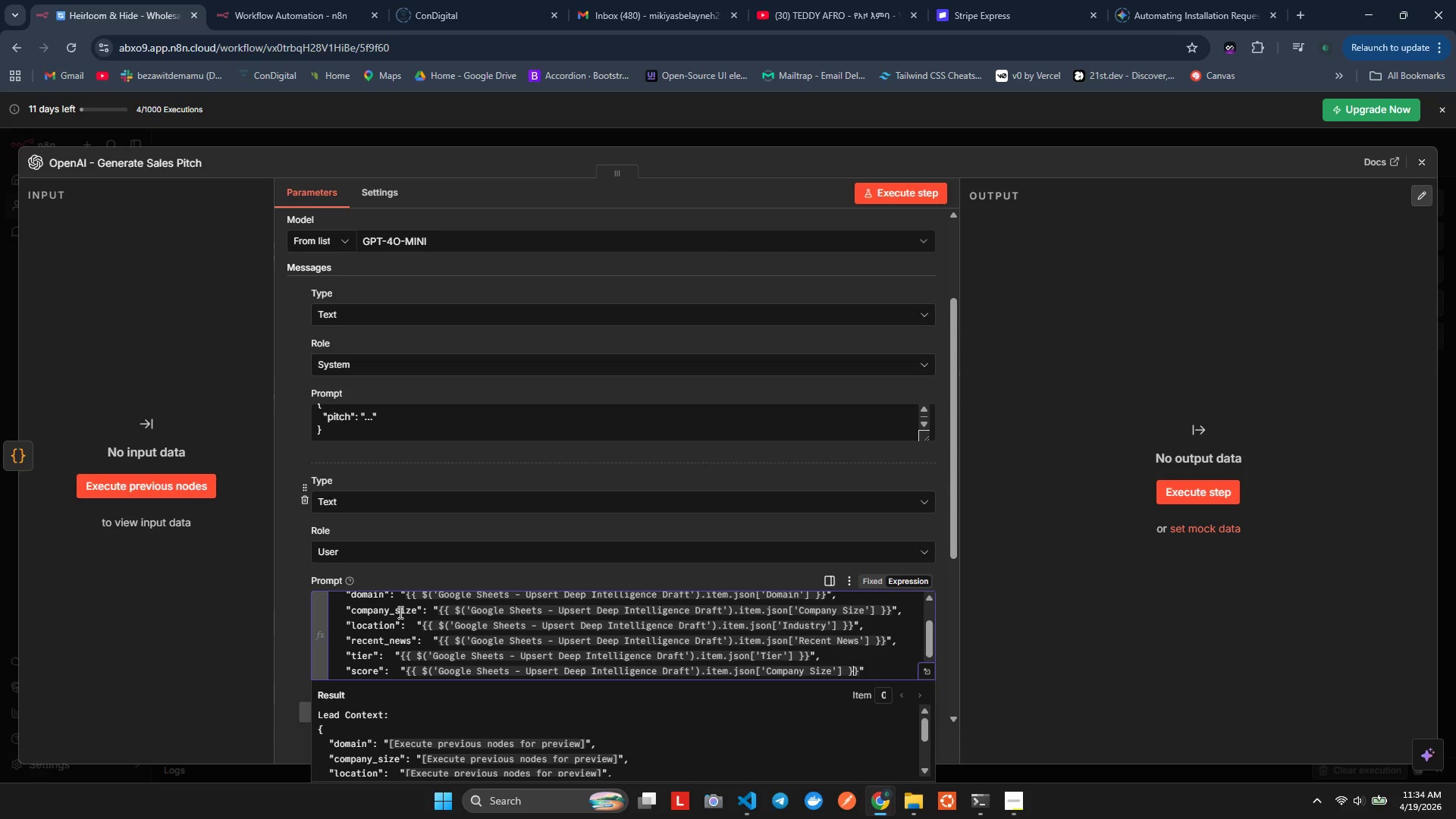 
key(ArrowLeft)
 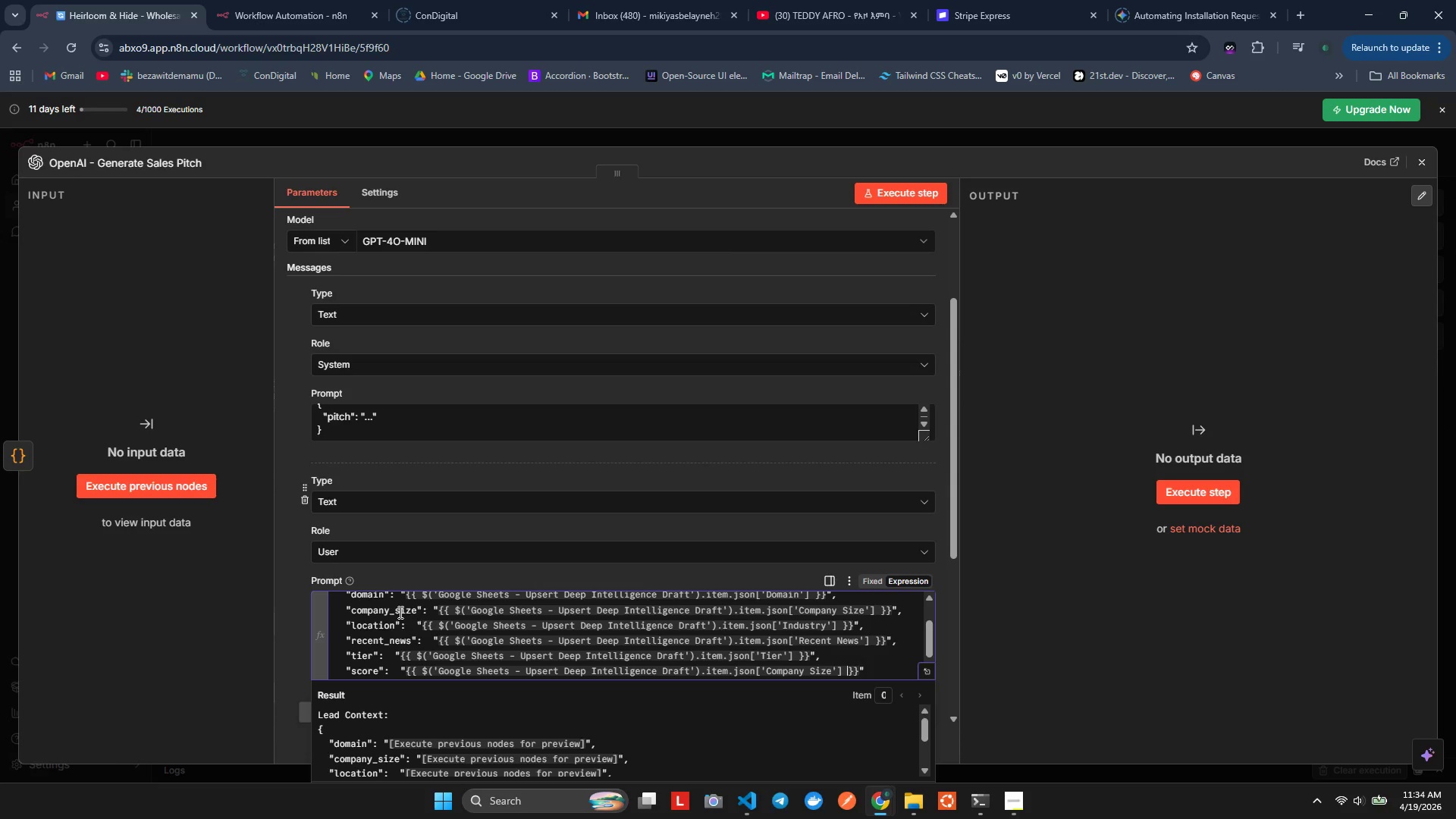 
key(ArrowLeft)
 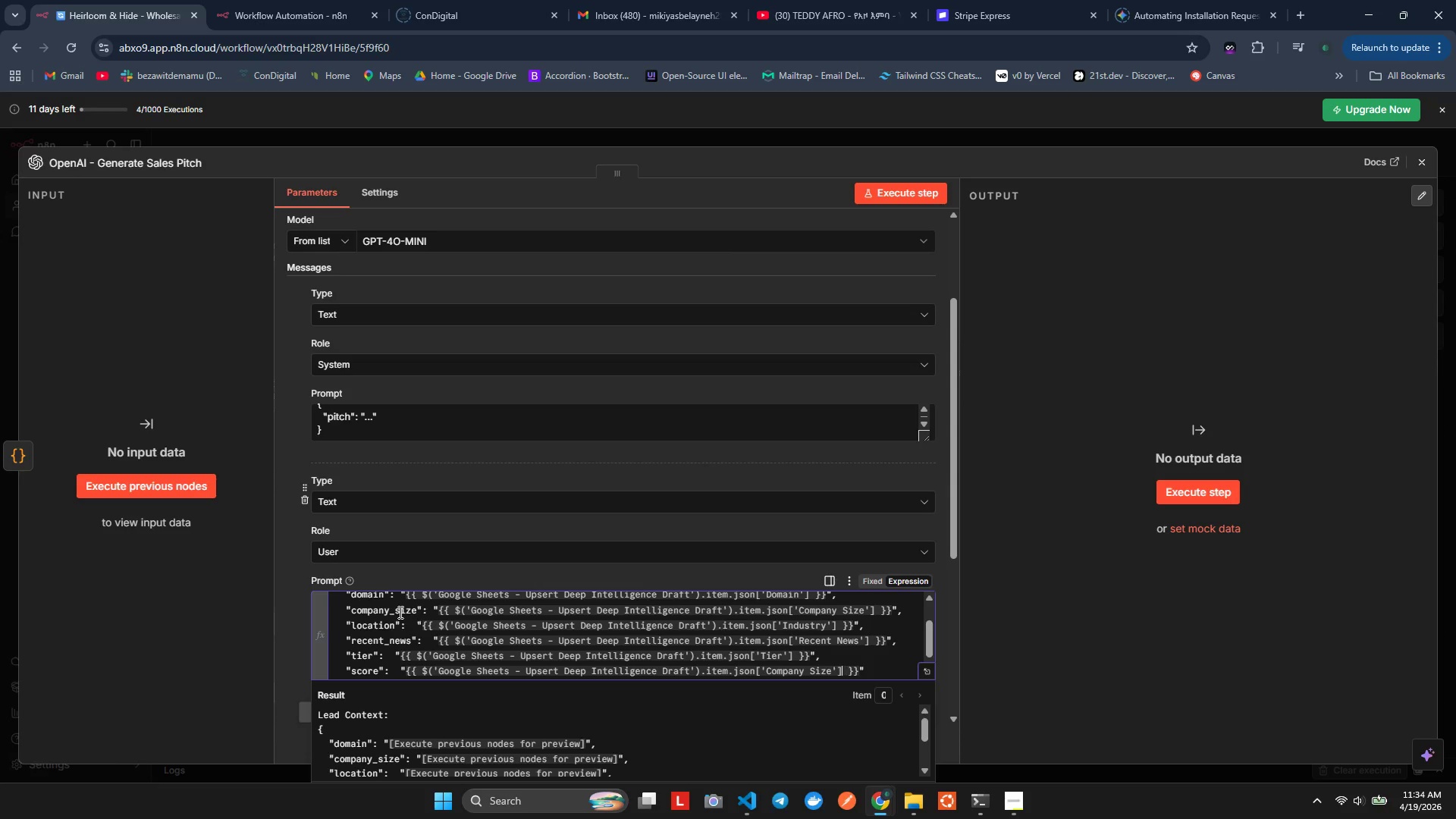 
key(ArrowLeft)
 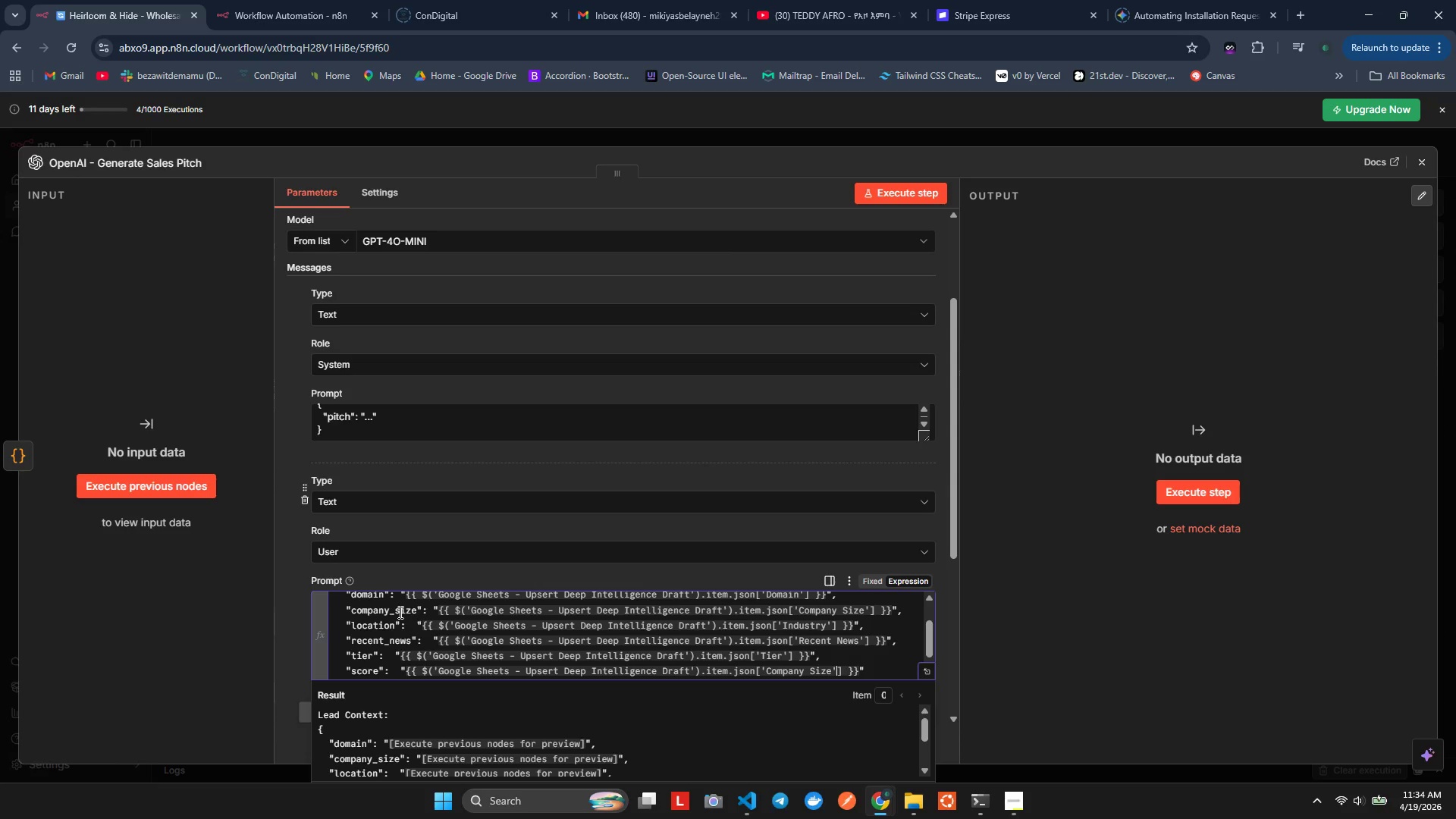 
key(ArrowLeft)
 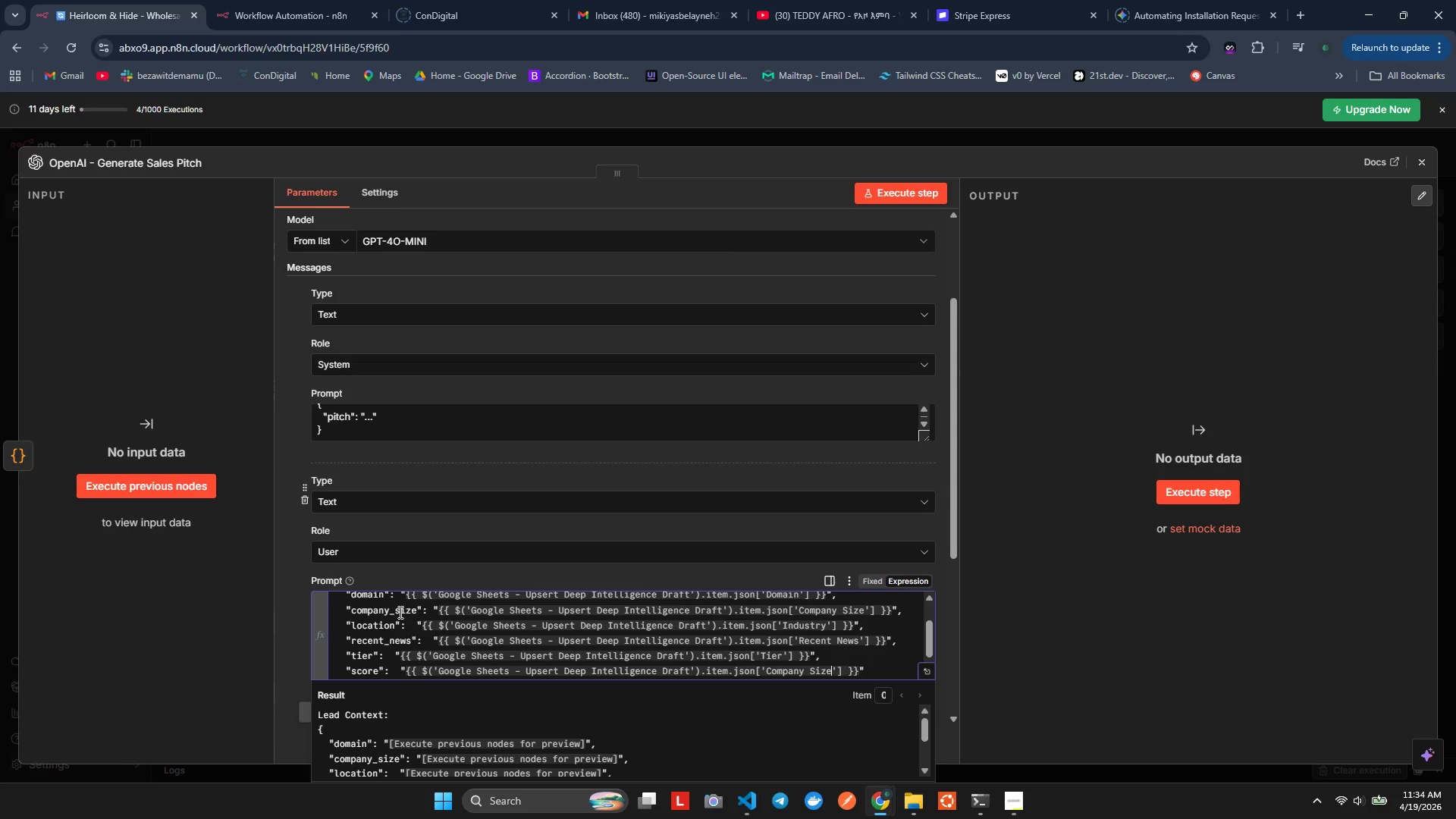 
key(ArrowLeft)
 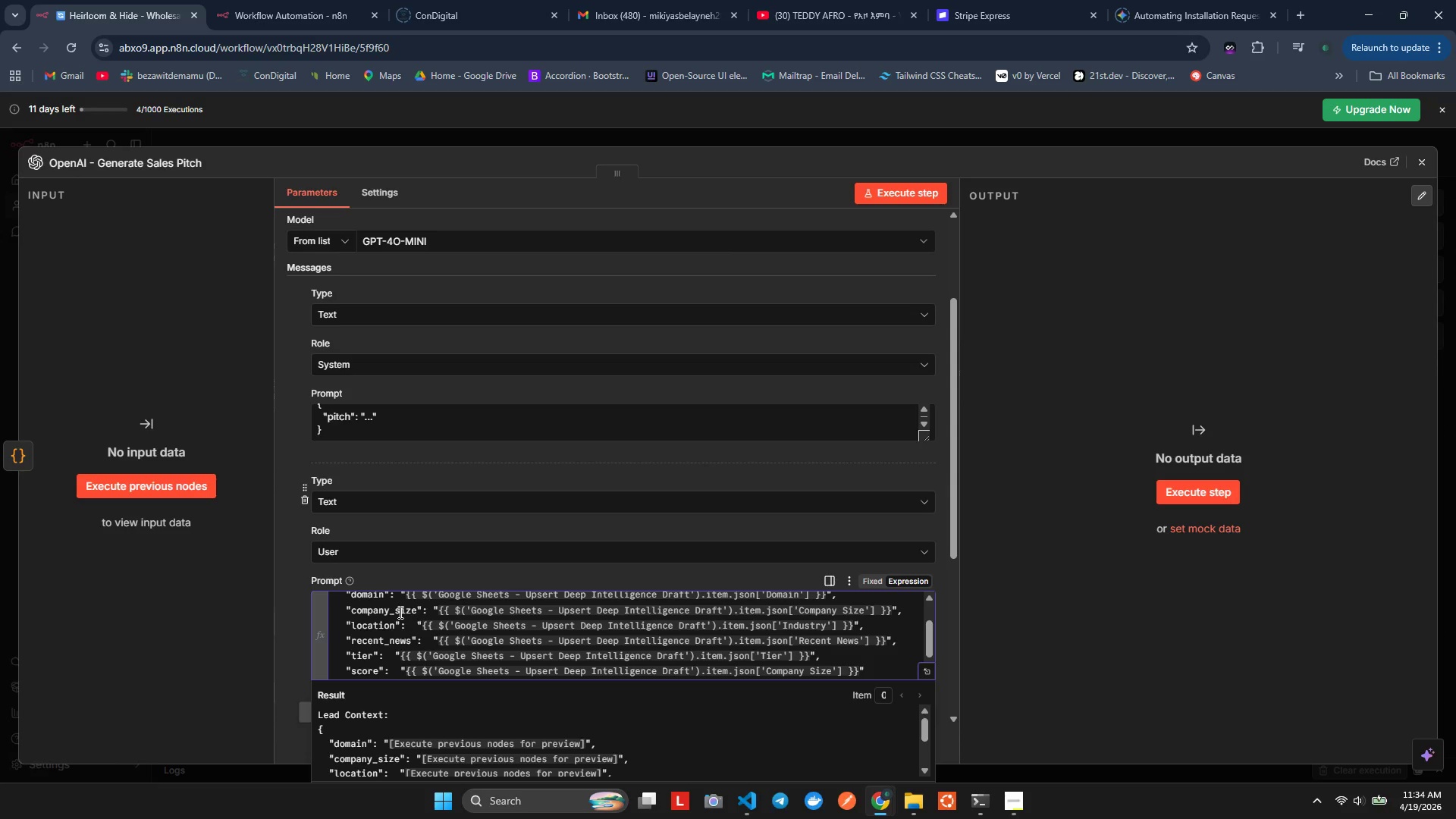 
hold_key(key=Backspace, duration=0.77)
 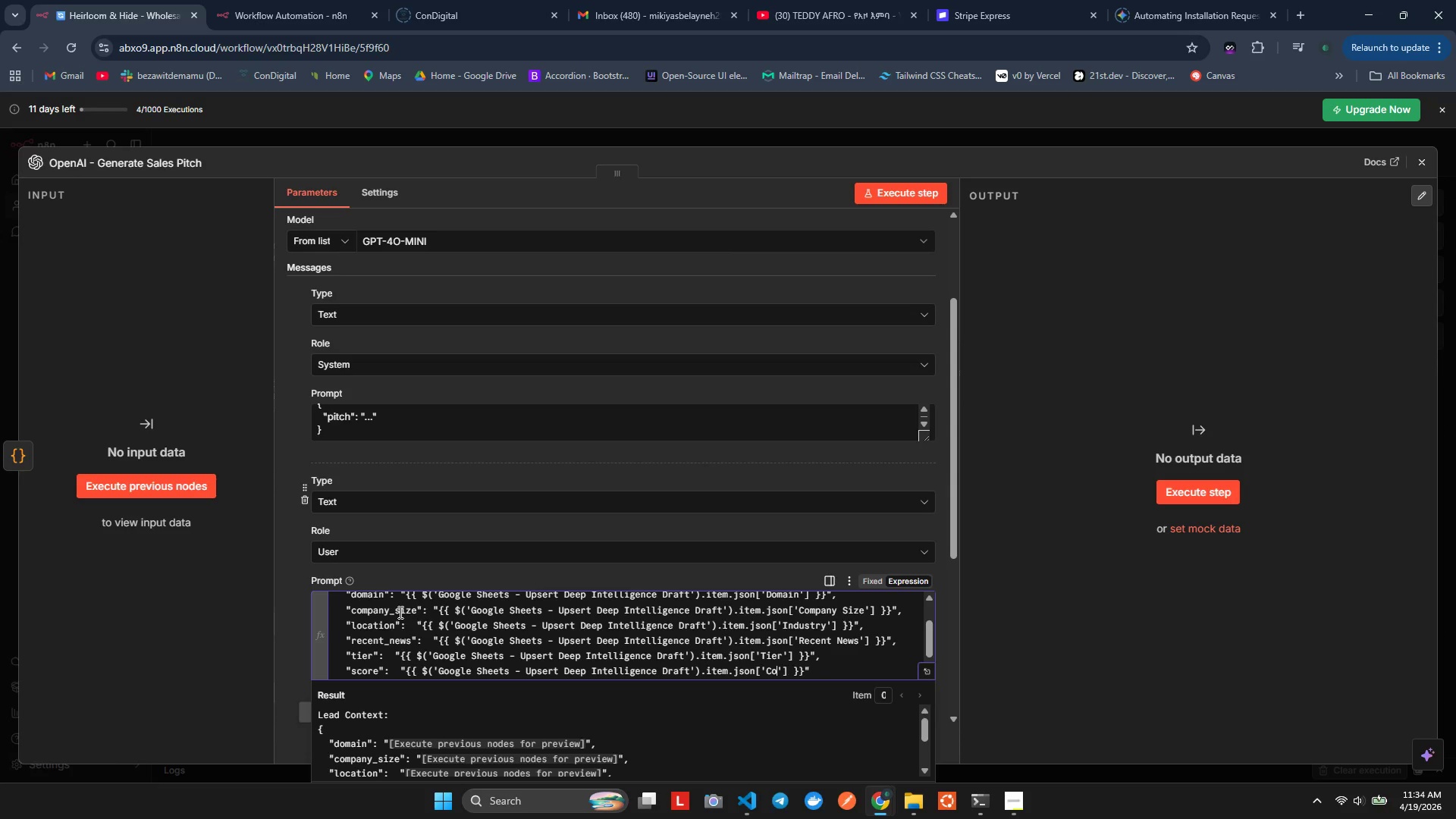 
key(Backspace)
 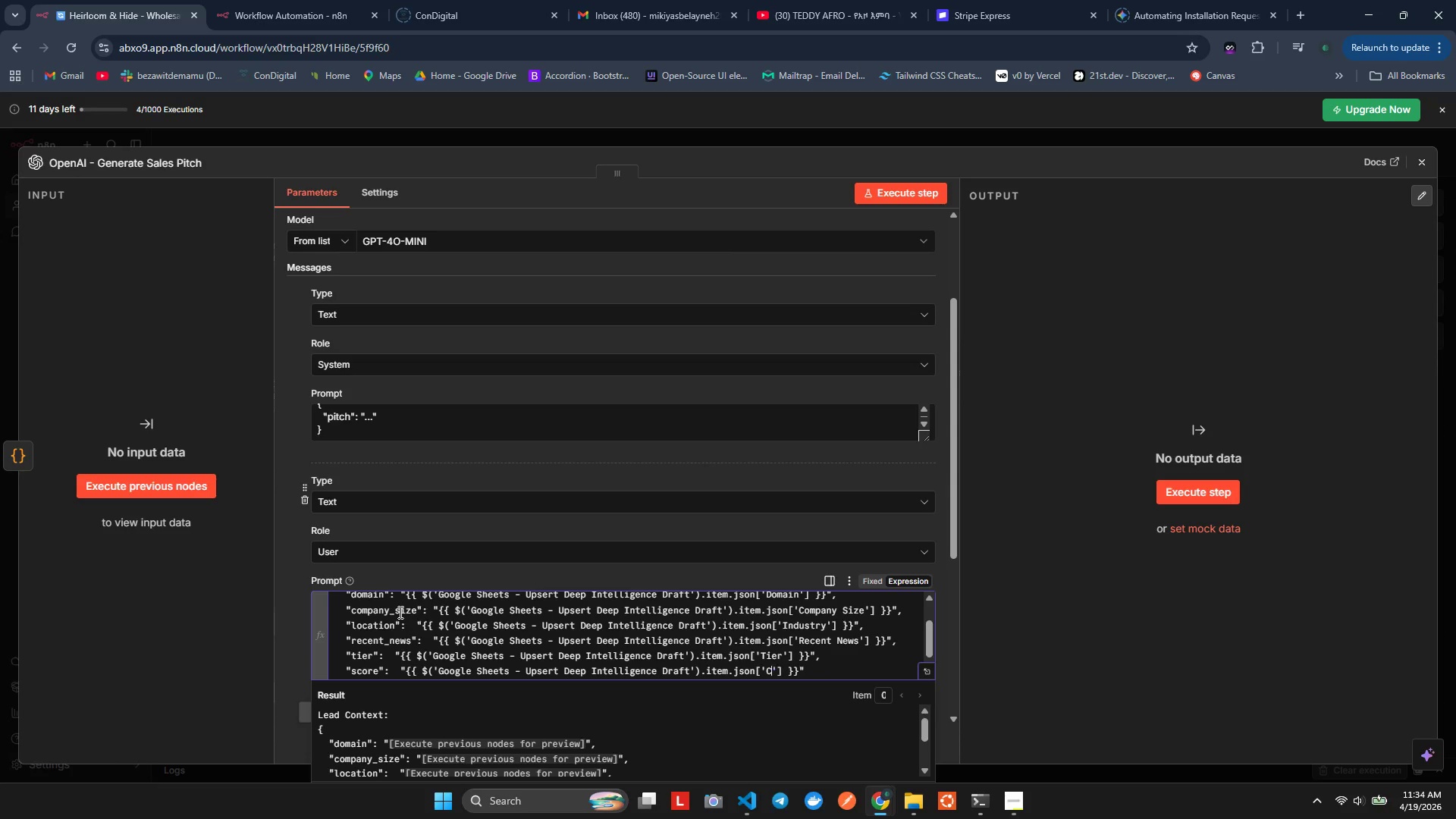 
key(Backspace)
 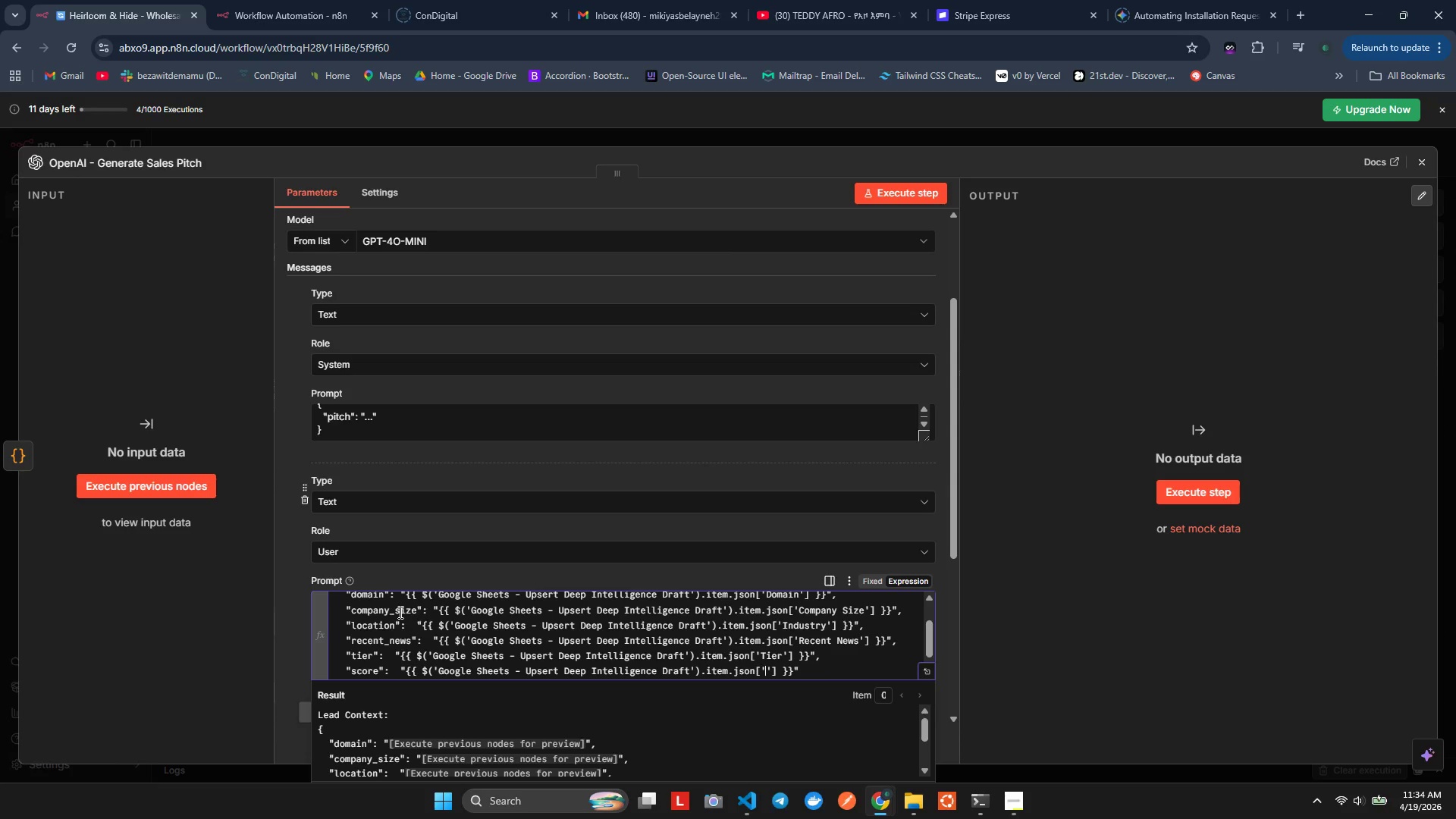 
key(Backspace)
 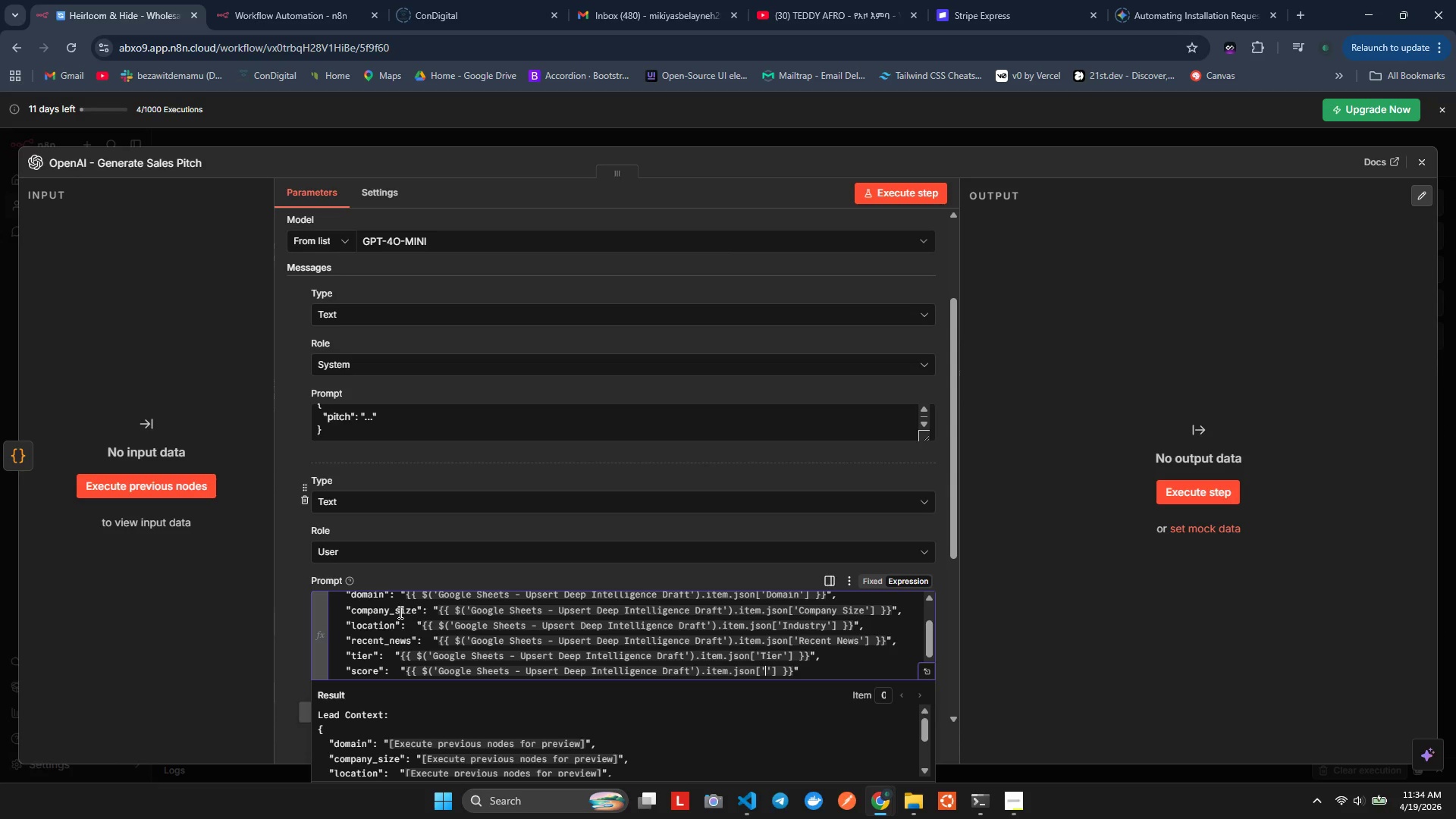 
wait(5.33)
 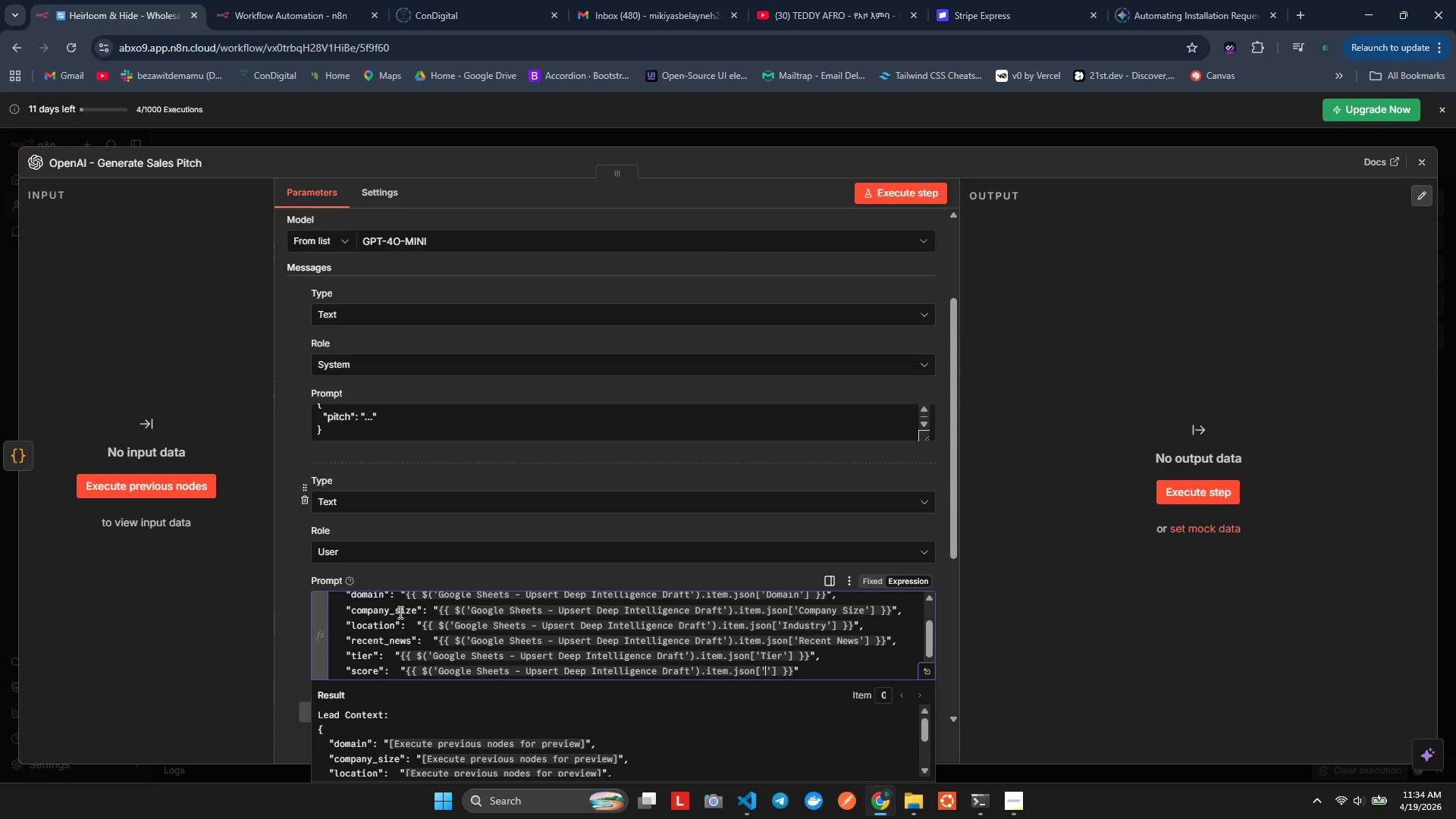 
type(Score)
 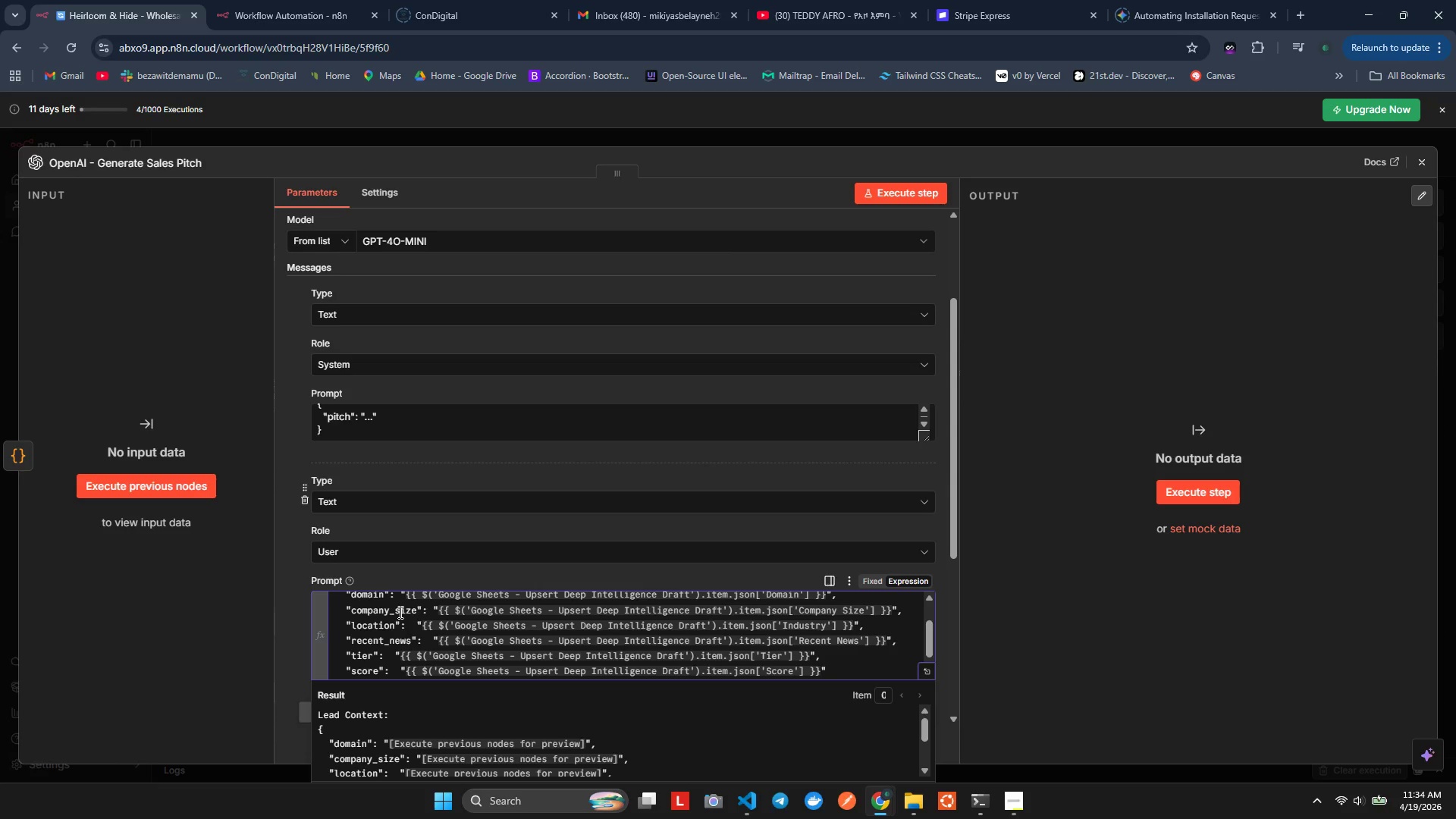 
hold_key(key=ArrowRight, duration=0.66)
 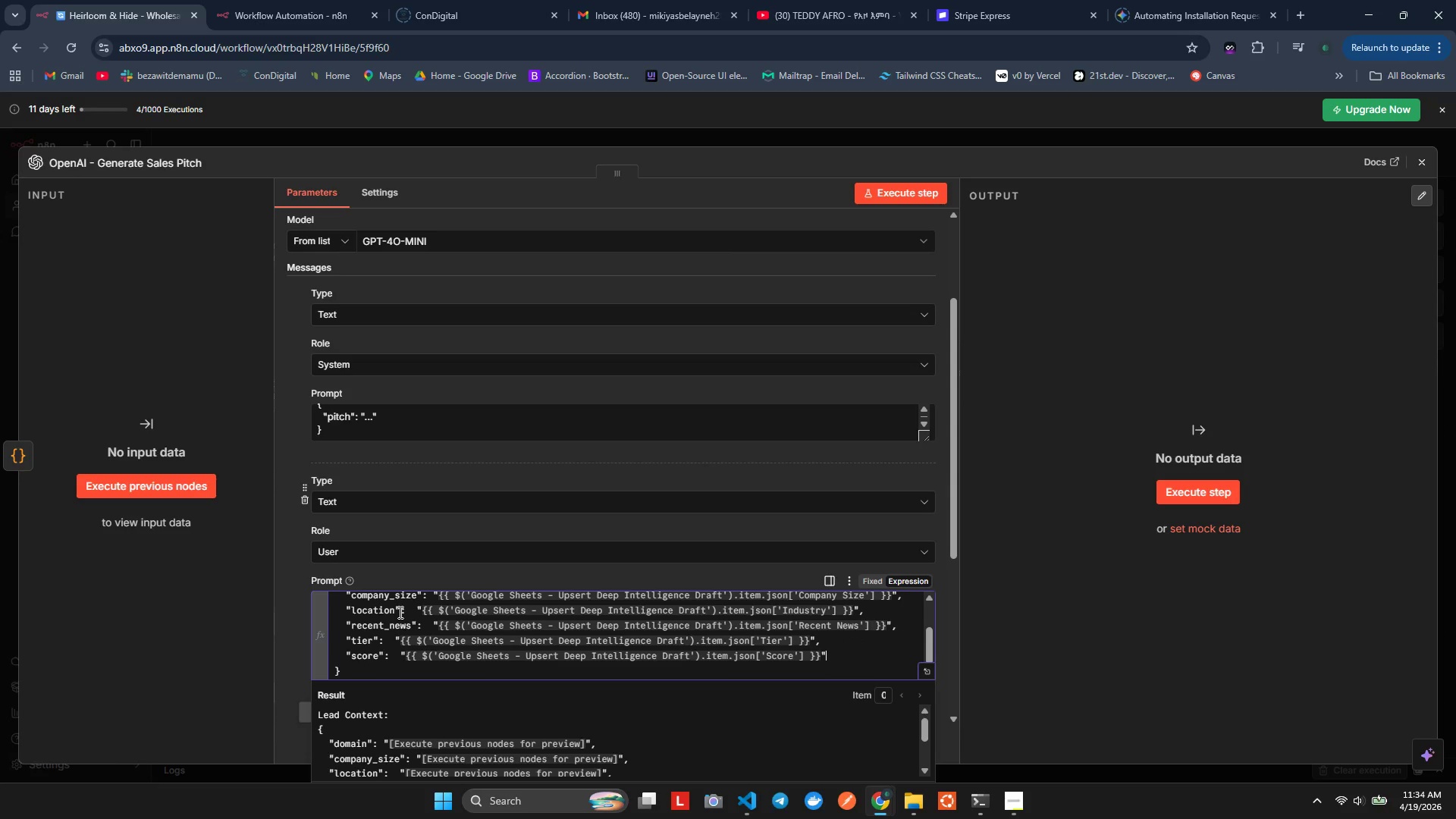 
hold_key(key=ArrowRight, duration=26.34)
 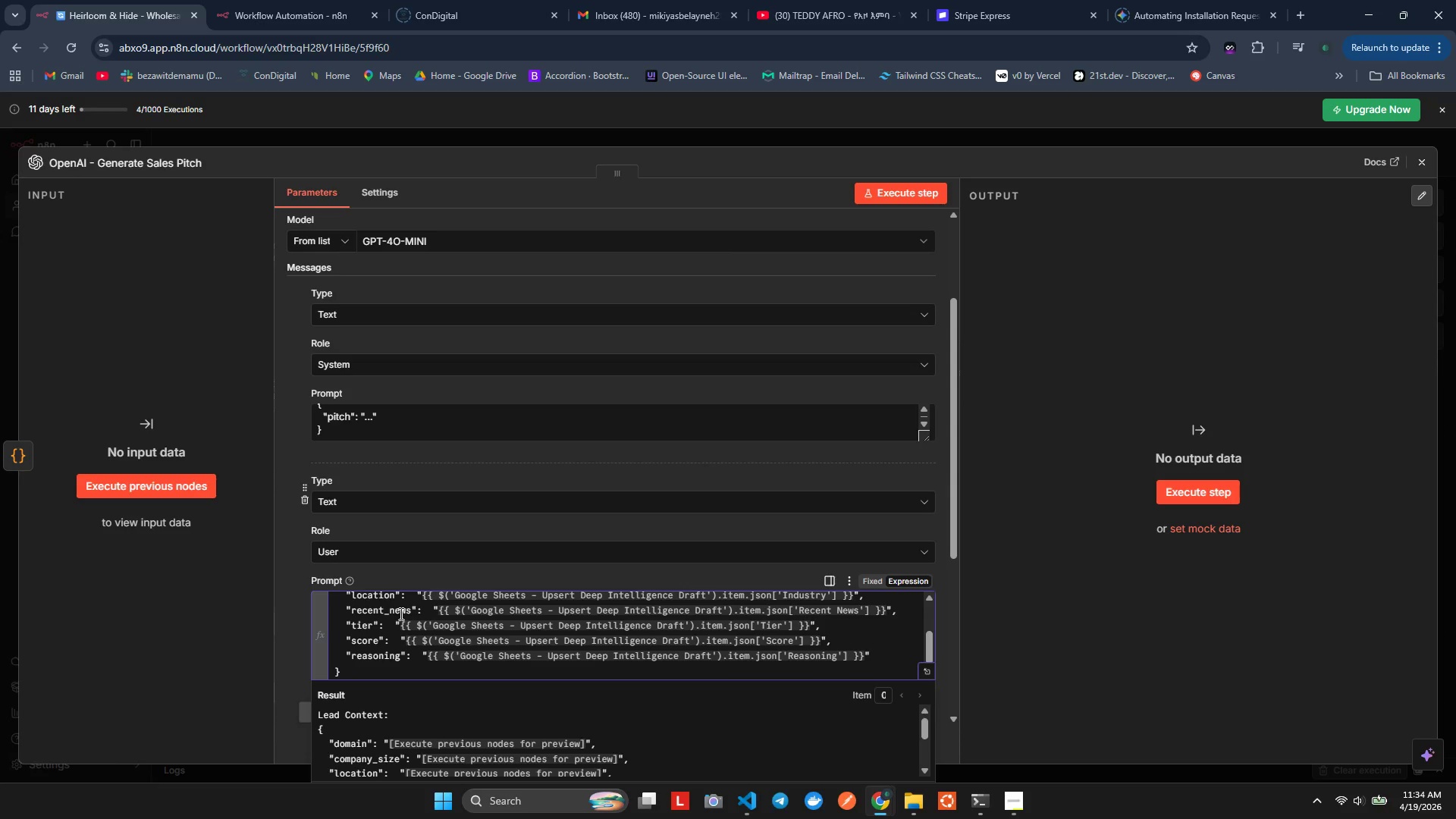 
key(ArrowLeft)
 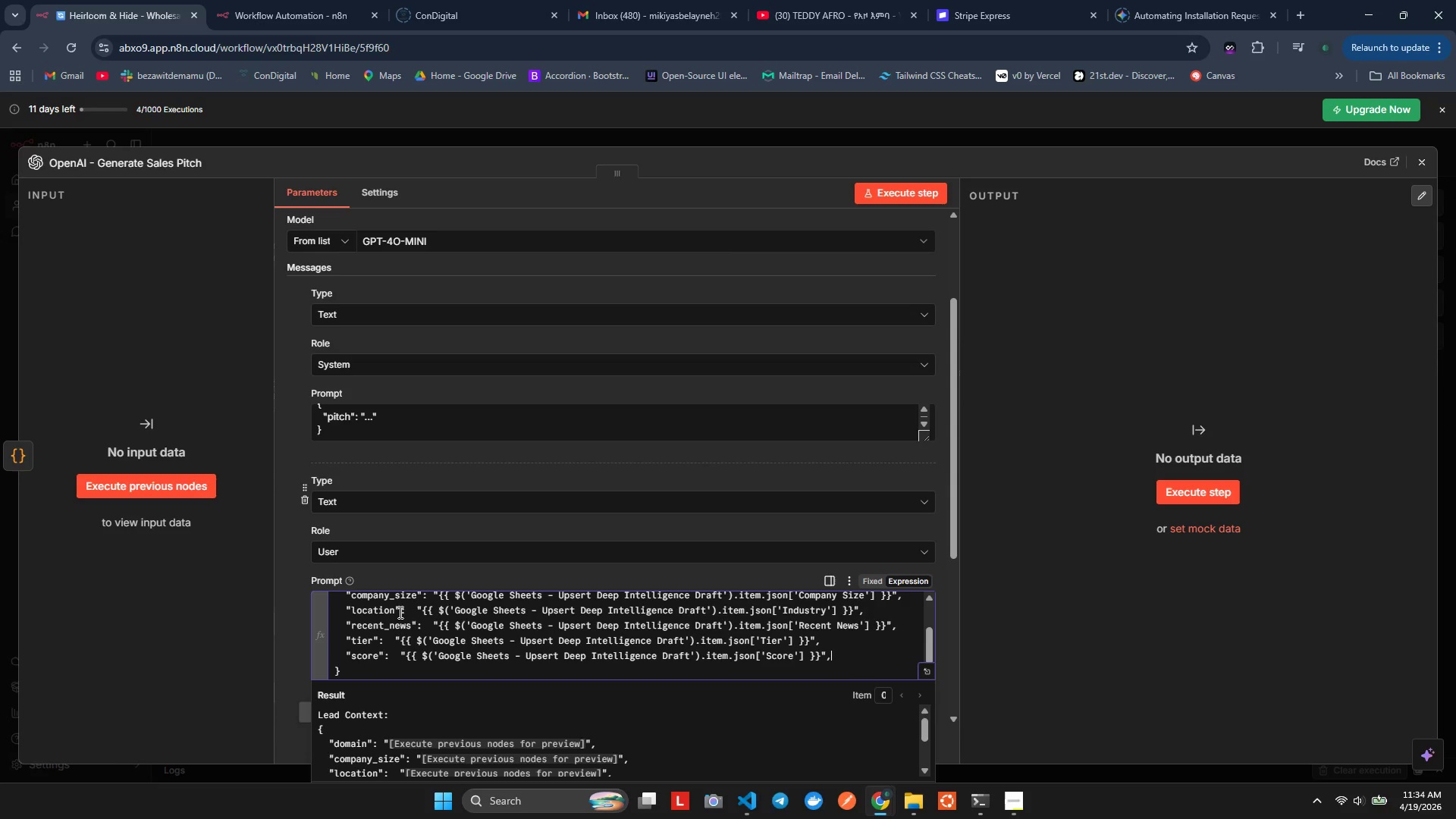 
key(Comma)
 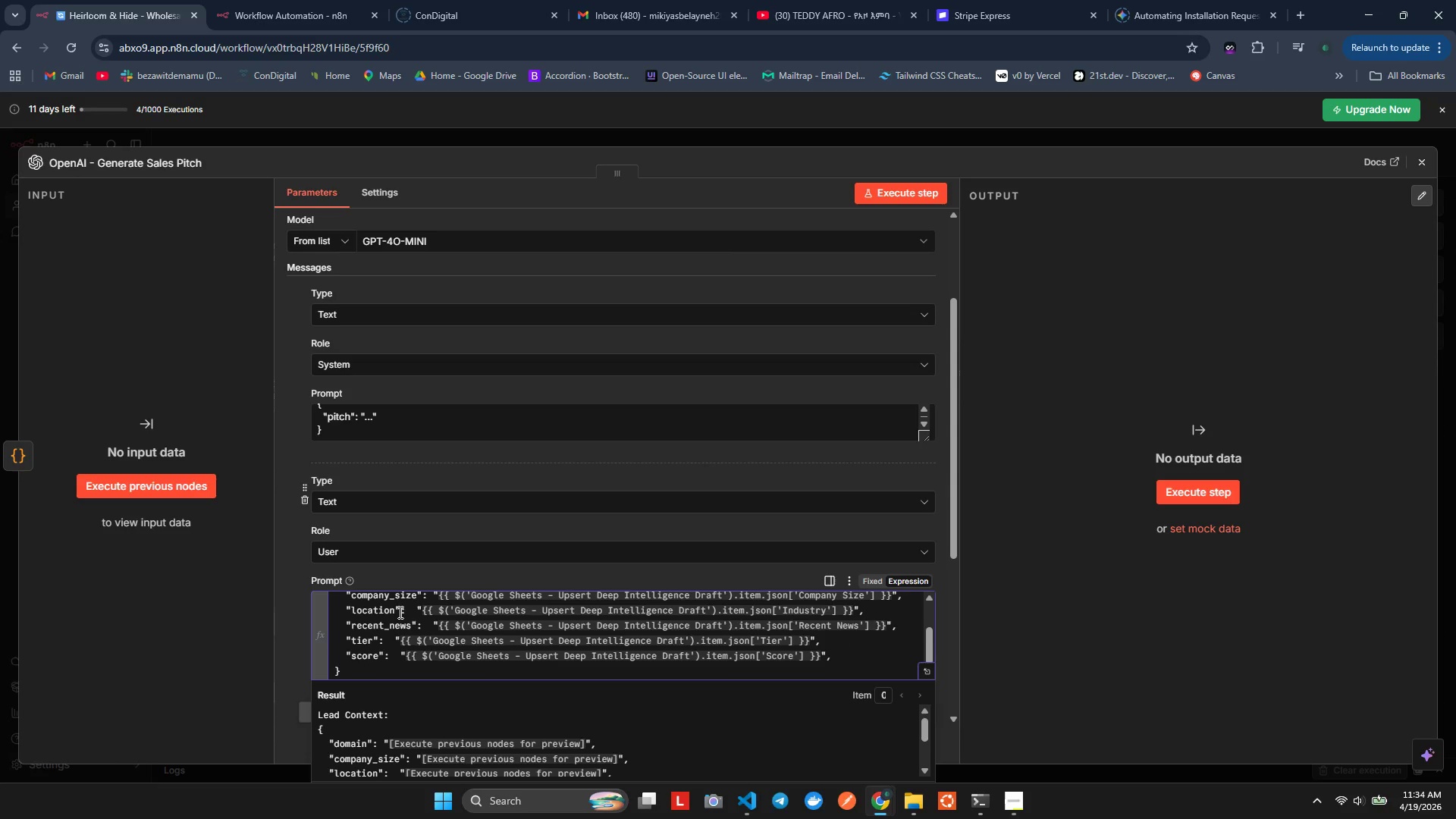 
key(Enter)
 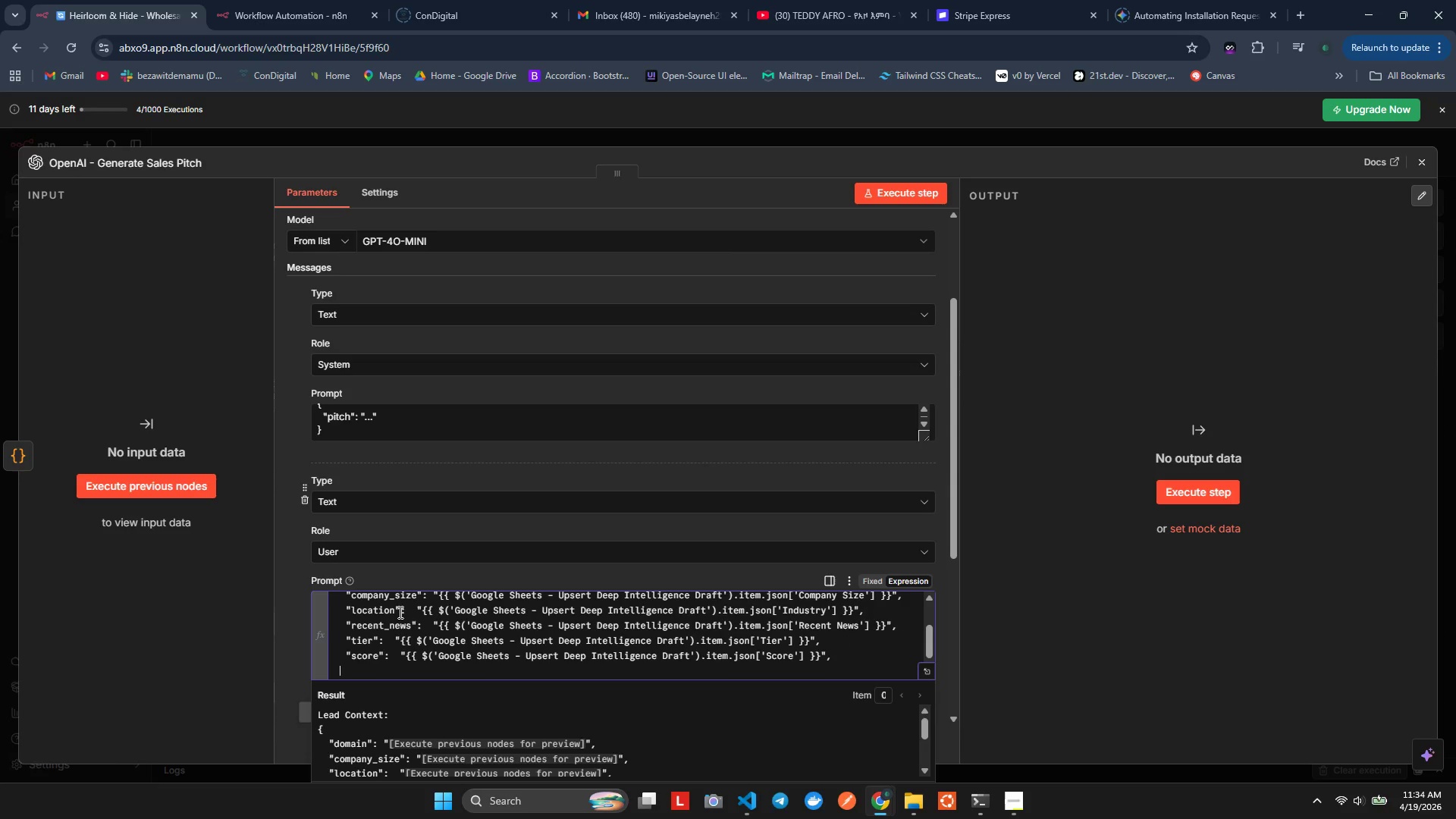 
type(  "reasoning:)
key(Backspace)
type(":  )
 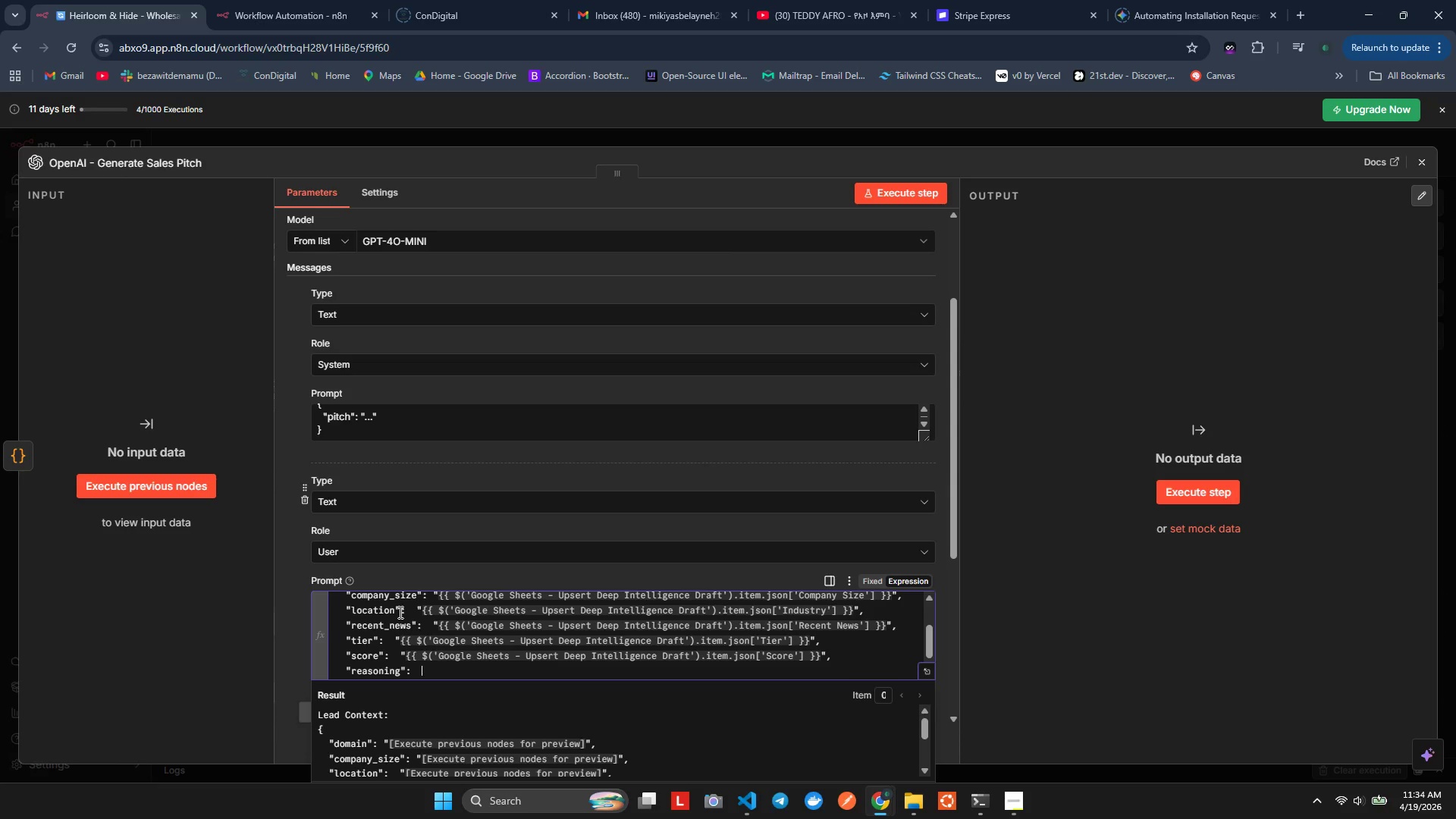 
key(Control+ControlLeft)
 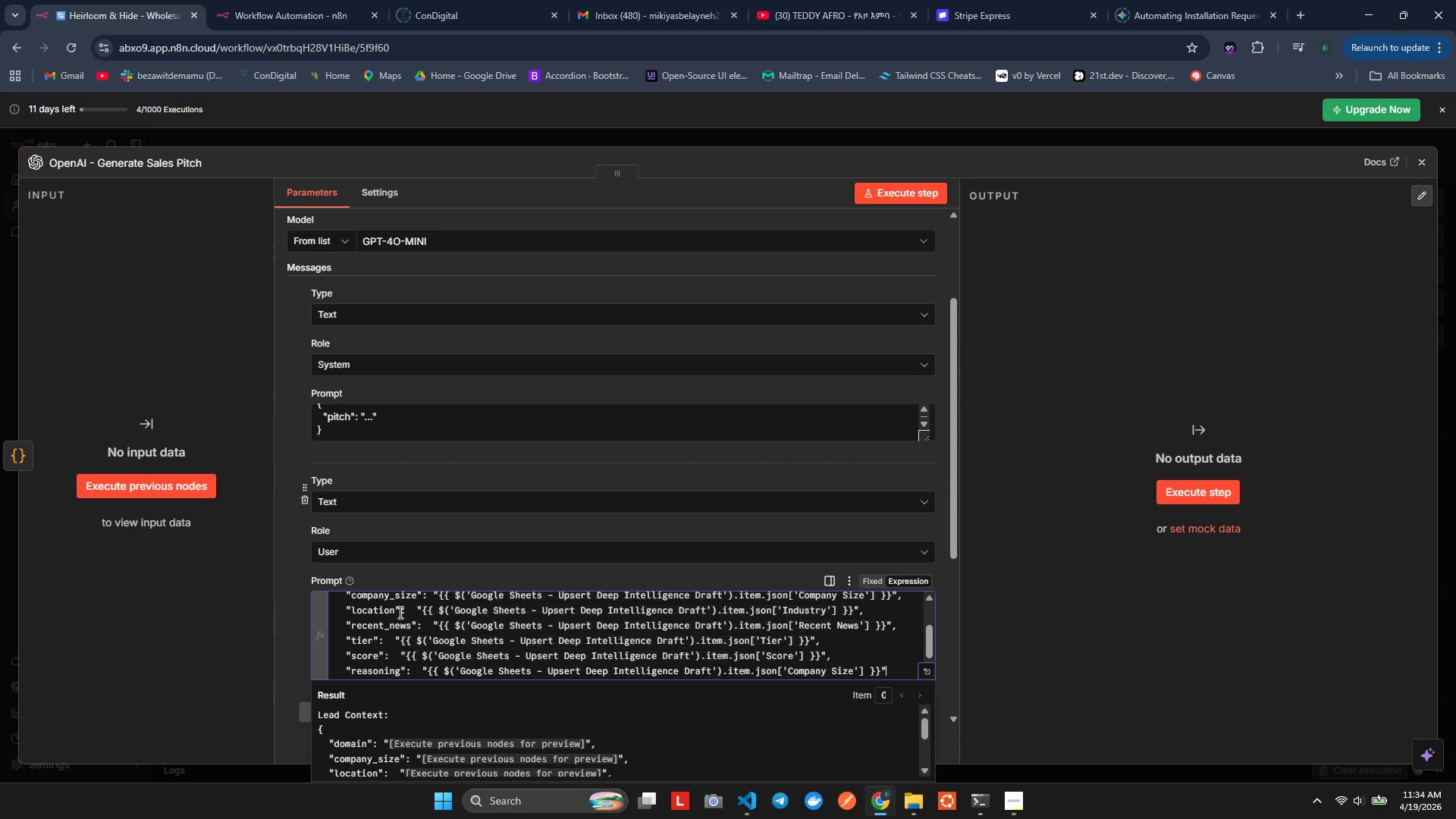 
key(Control+V)
 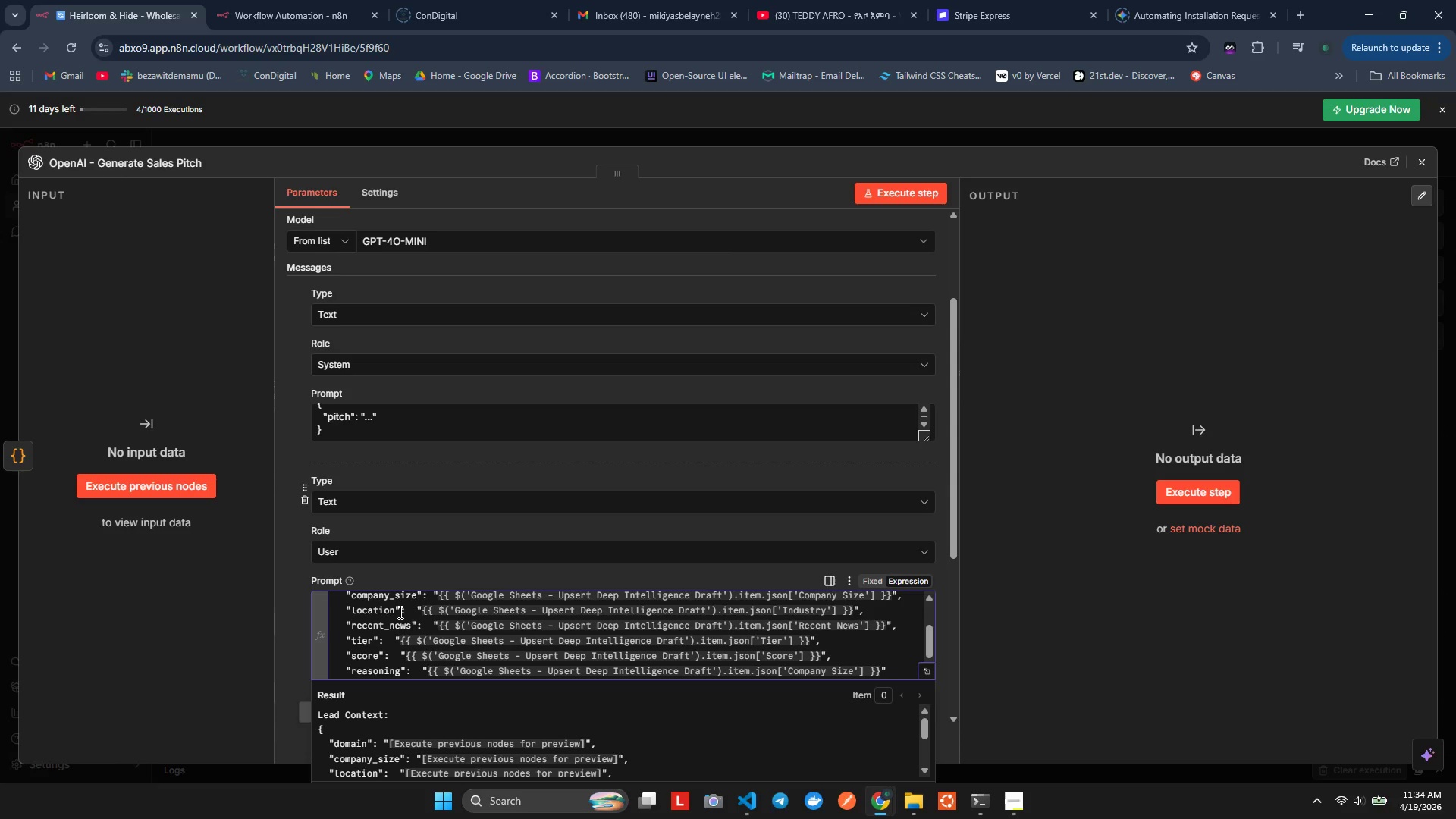 
hold_key(key=ArrowLeft, duration=0.62)
 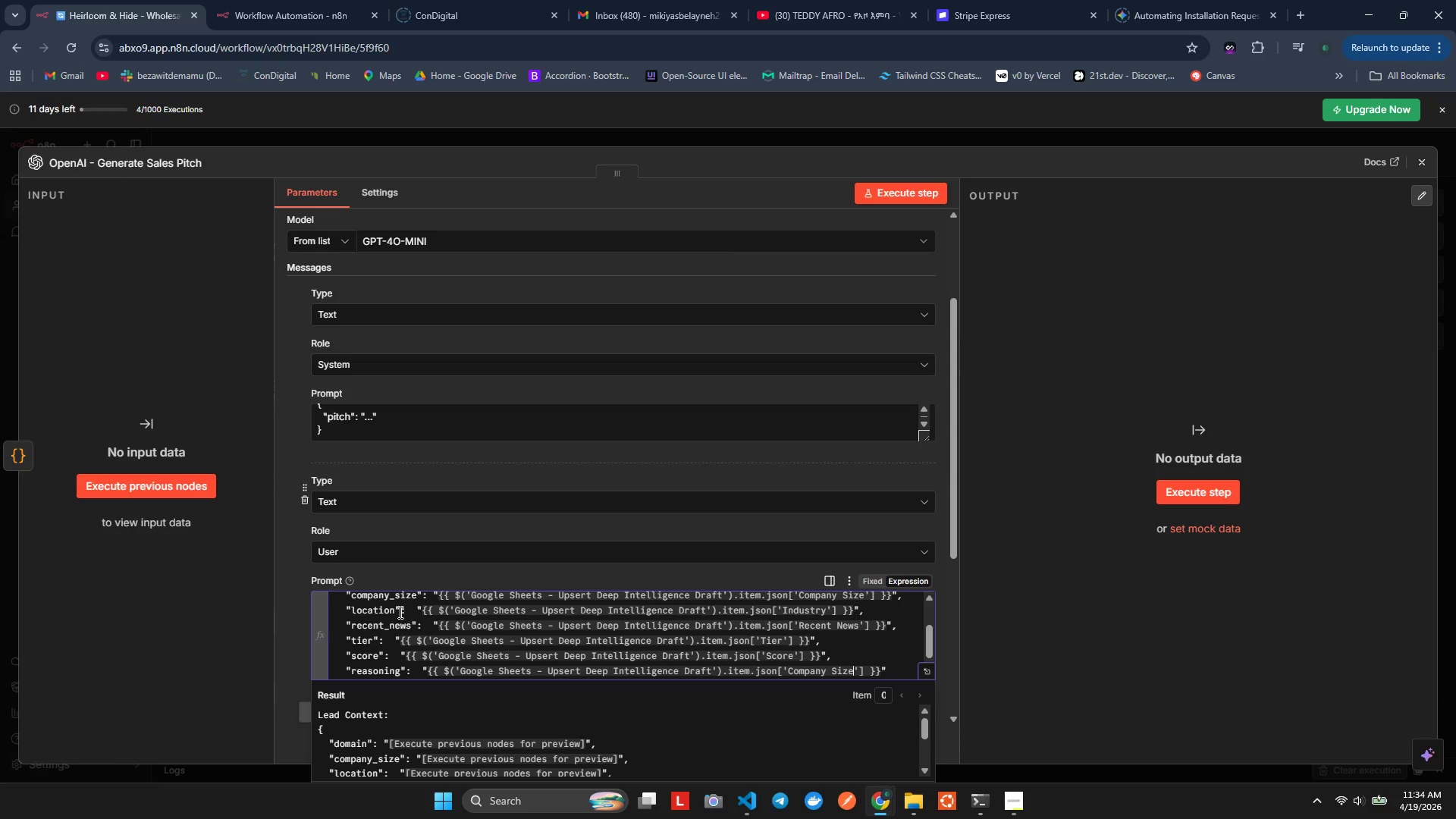 
key(ArrowLeft)
 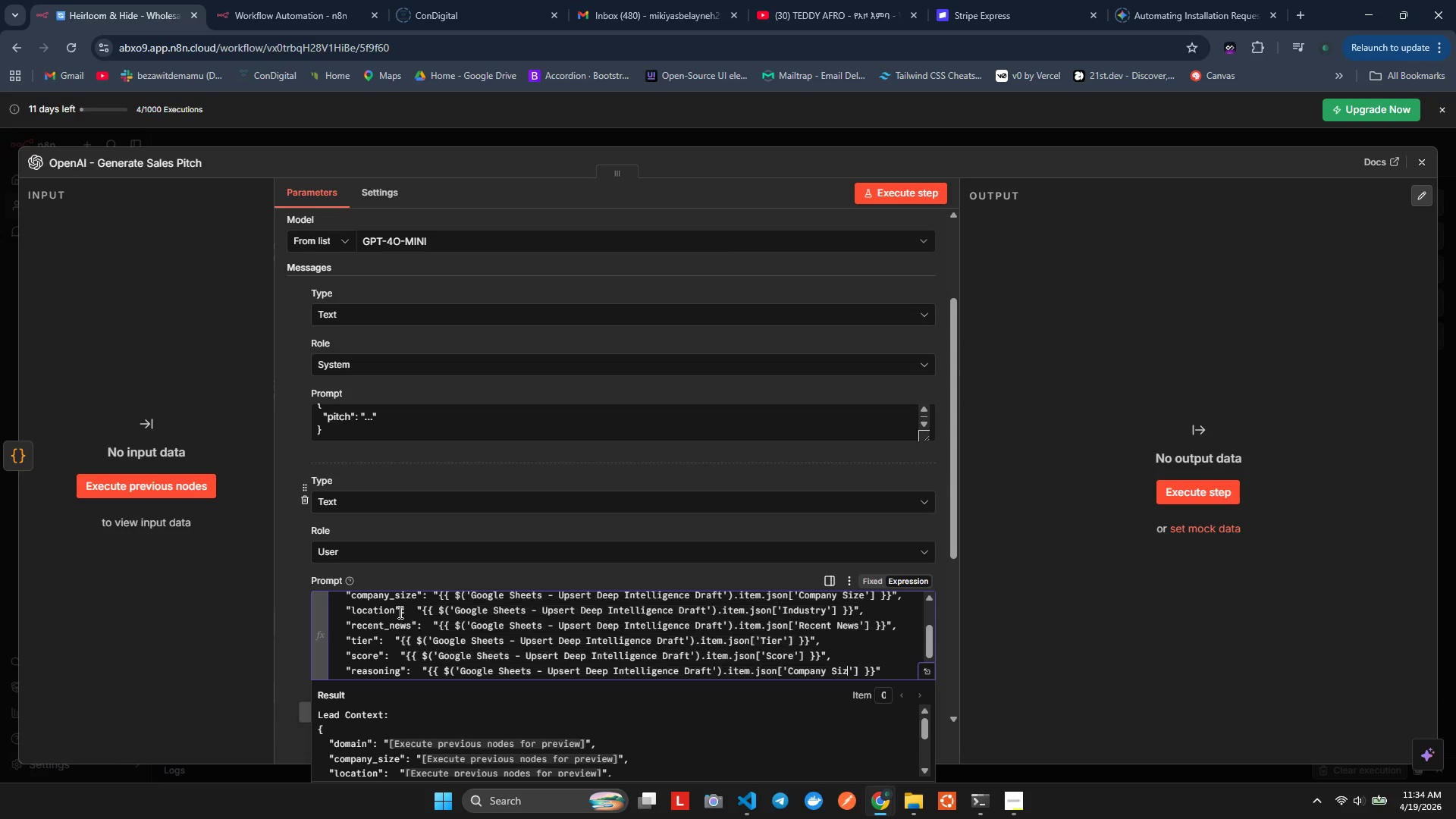 
hold_key(key=Backspace, duration=0.72)
 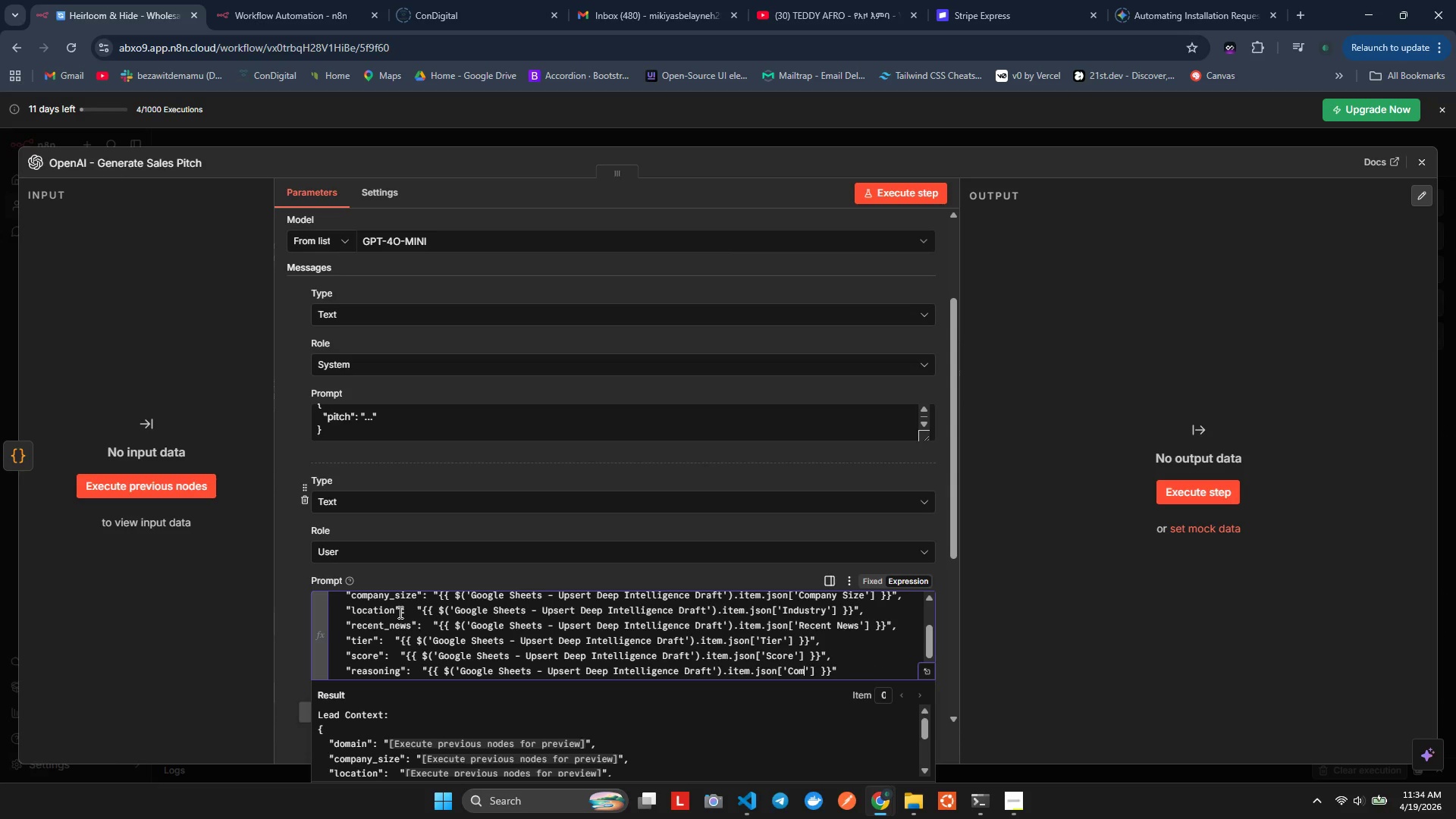 
key(Backspace)
key(Backspace)
key(Backspace)
key(Backspace)
type(Resoning)
 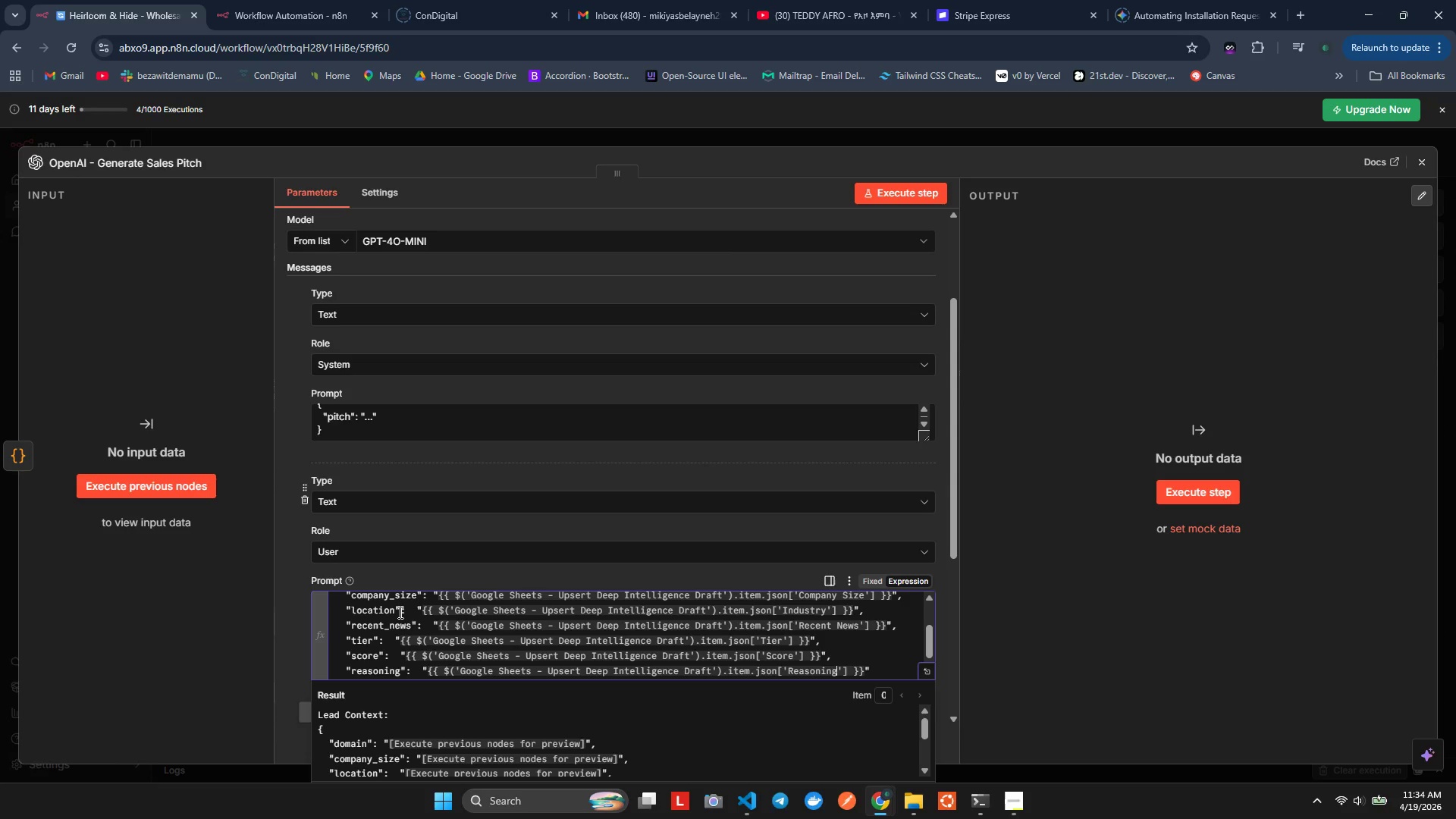 
 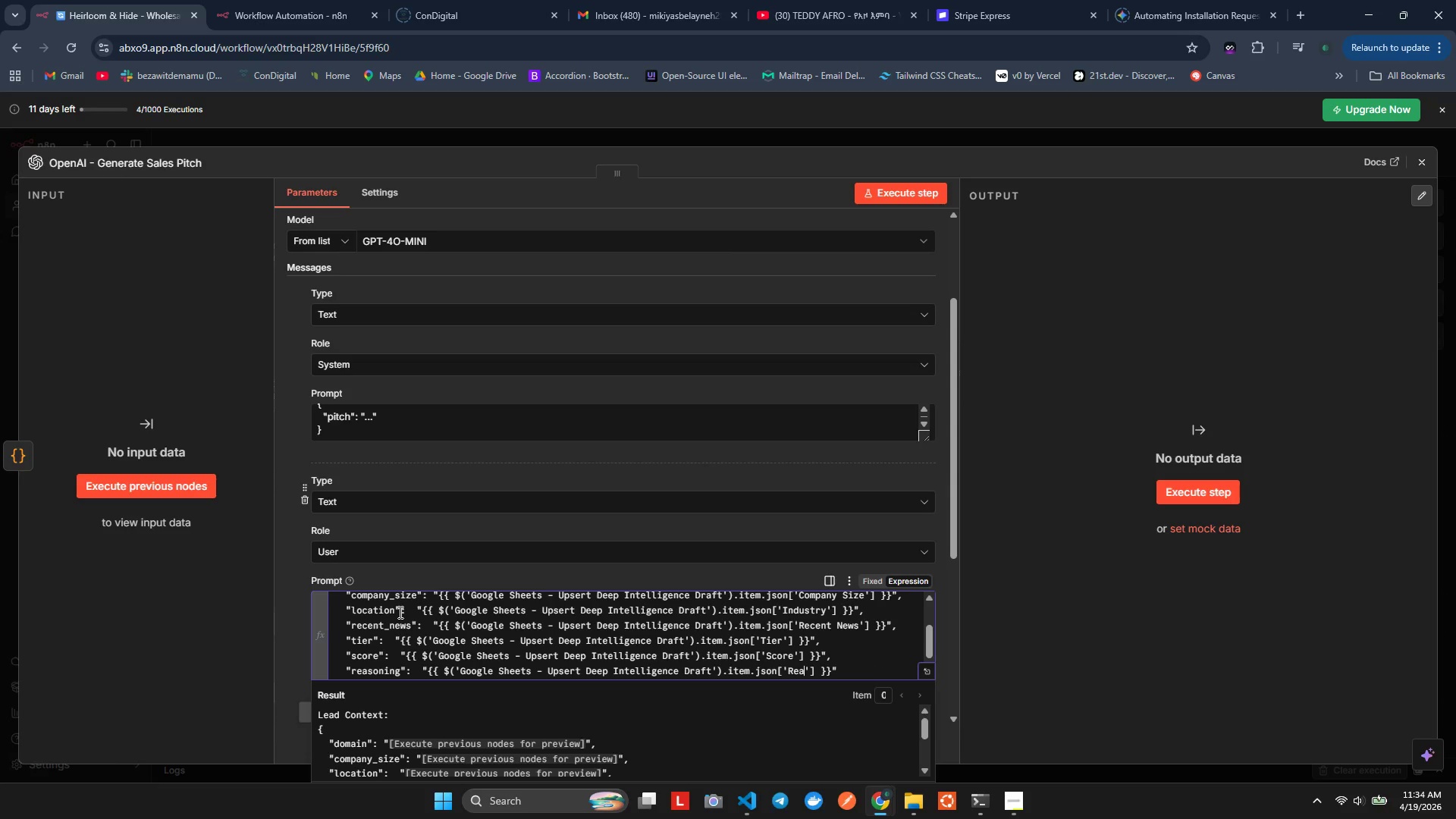 
hold_key(key=A, duration=0.33)
 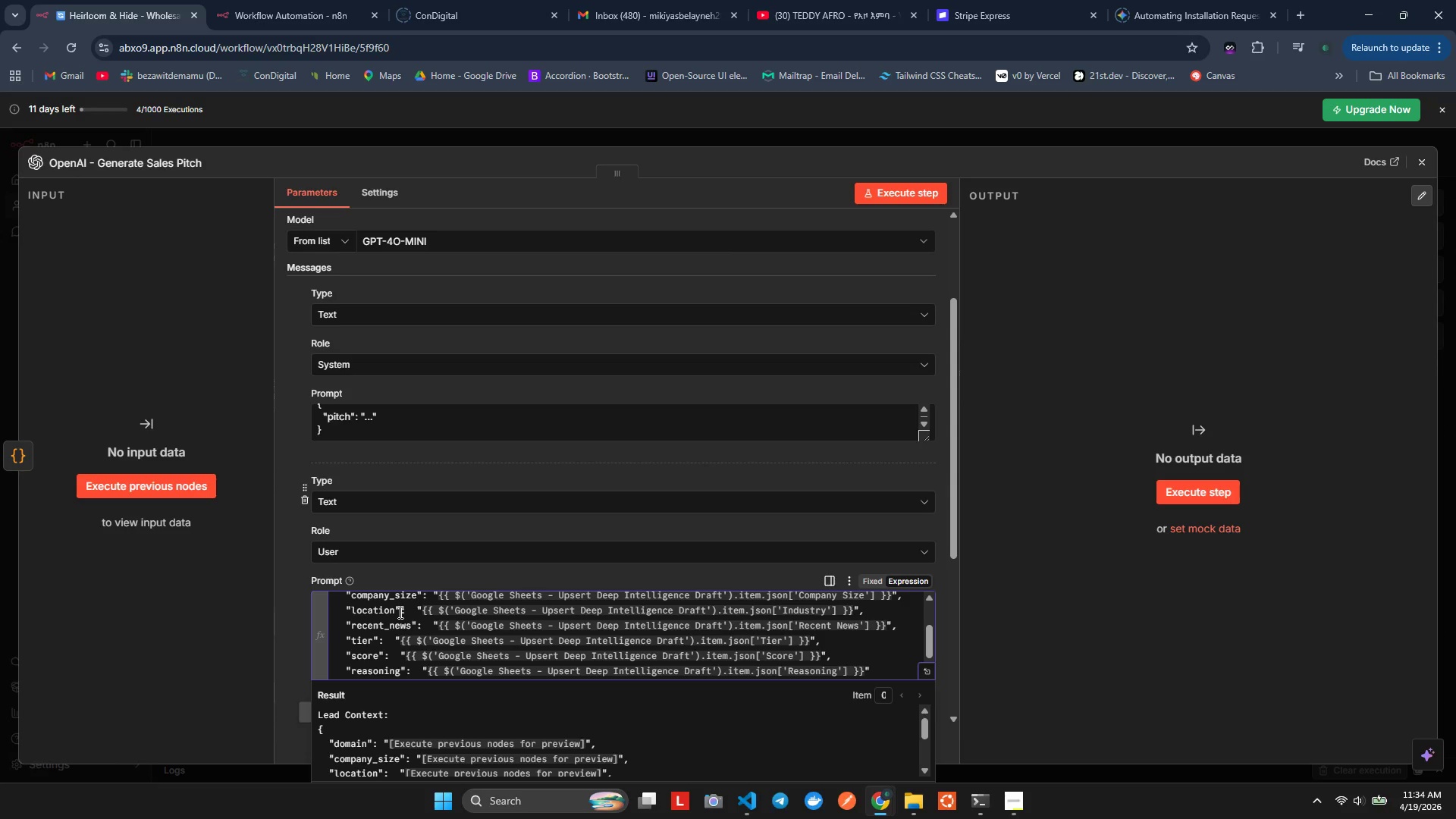 
key(Alt+AltLeft)
 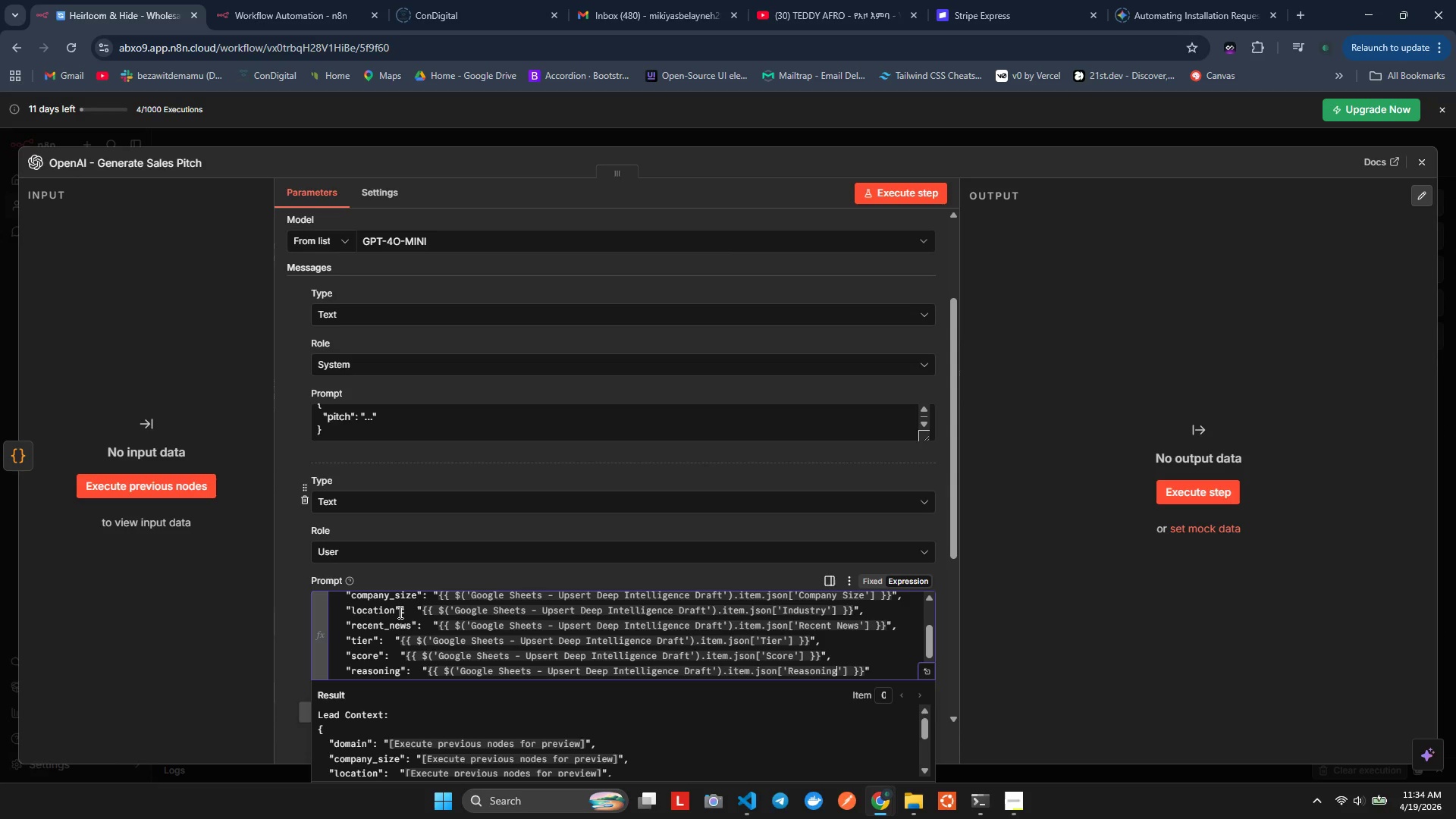 
key(Alt+Shift+ShiftLeft)
 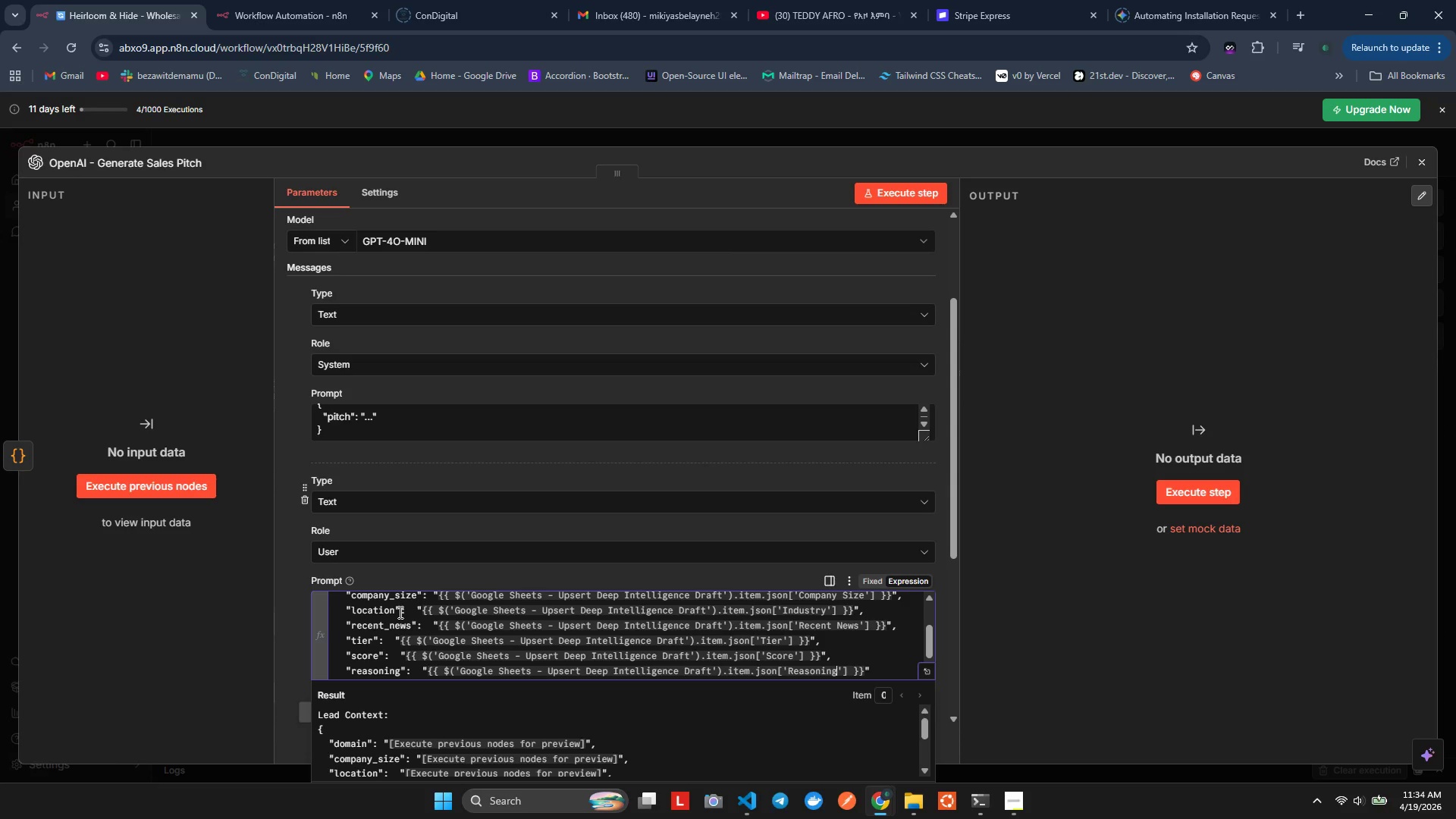 
key(Alt+Shift+F)
 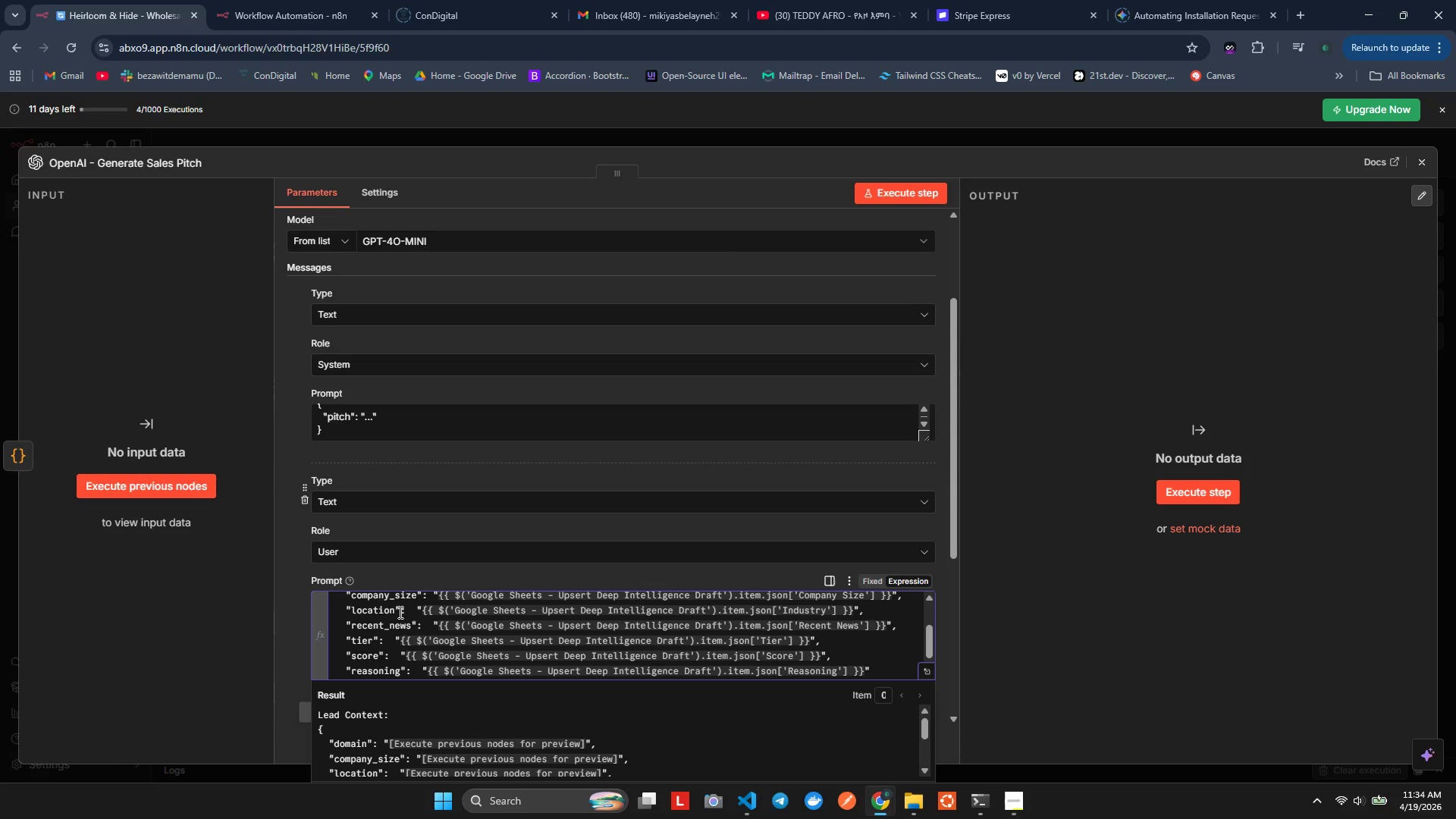 
key(Control+ControlLeft)
 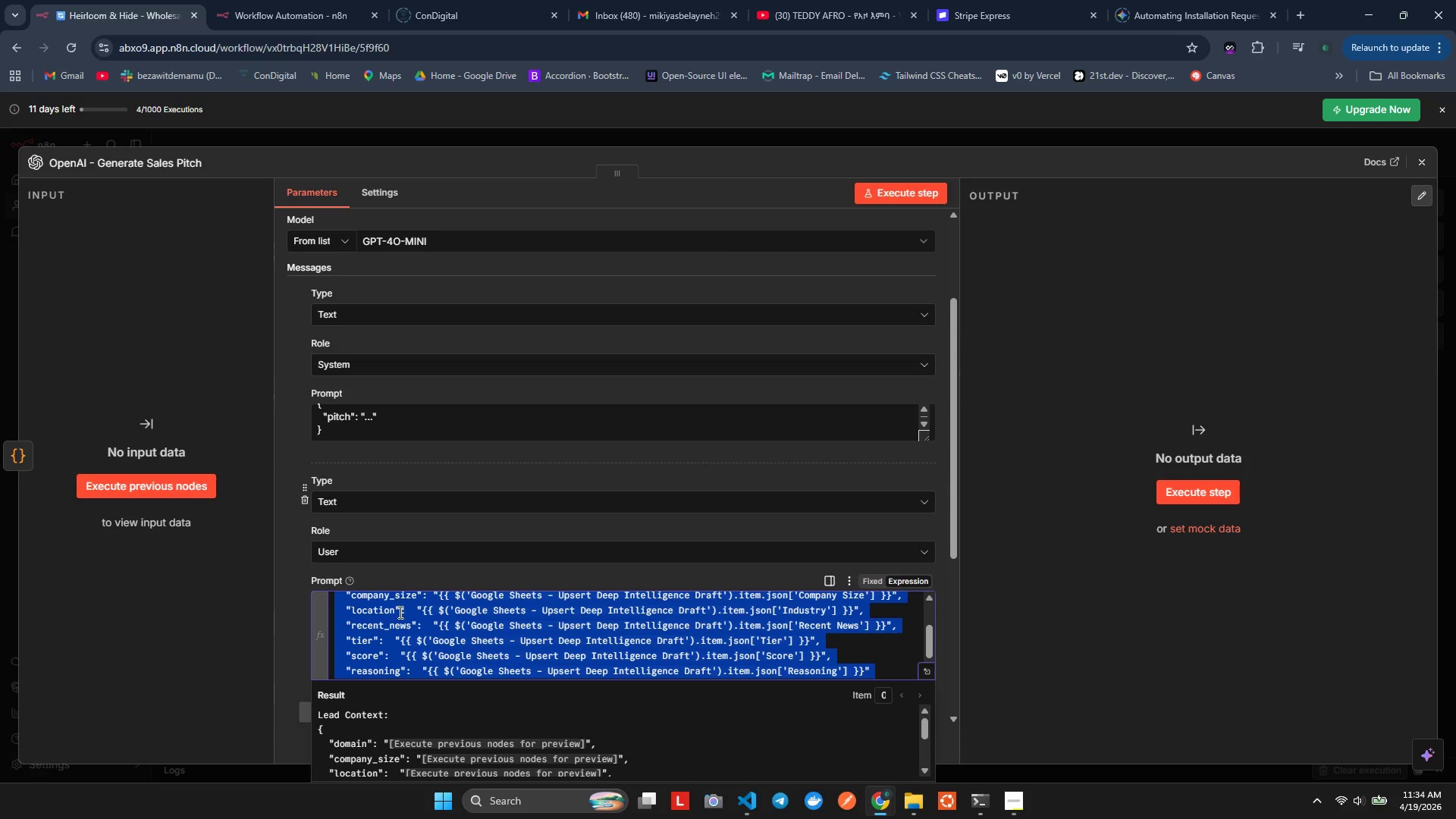 
key(Control+A)
 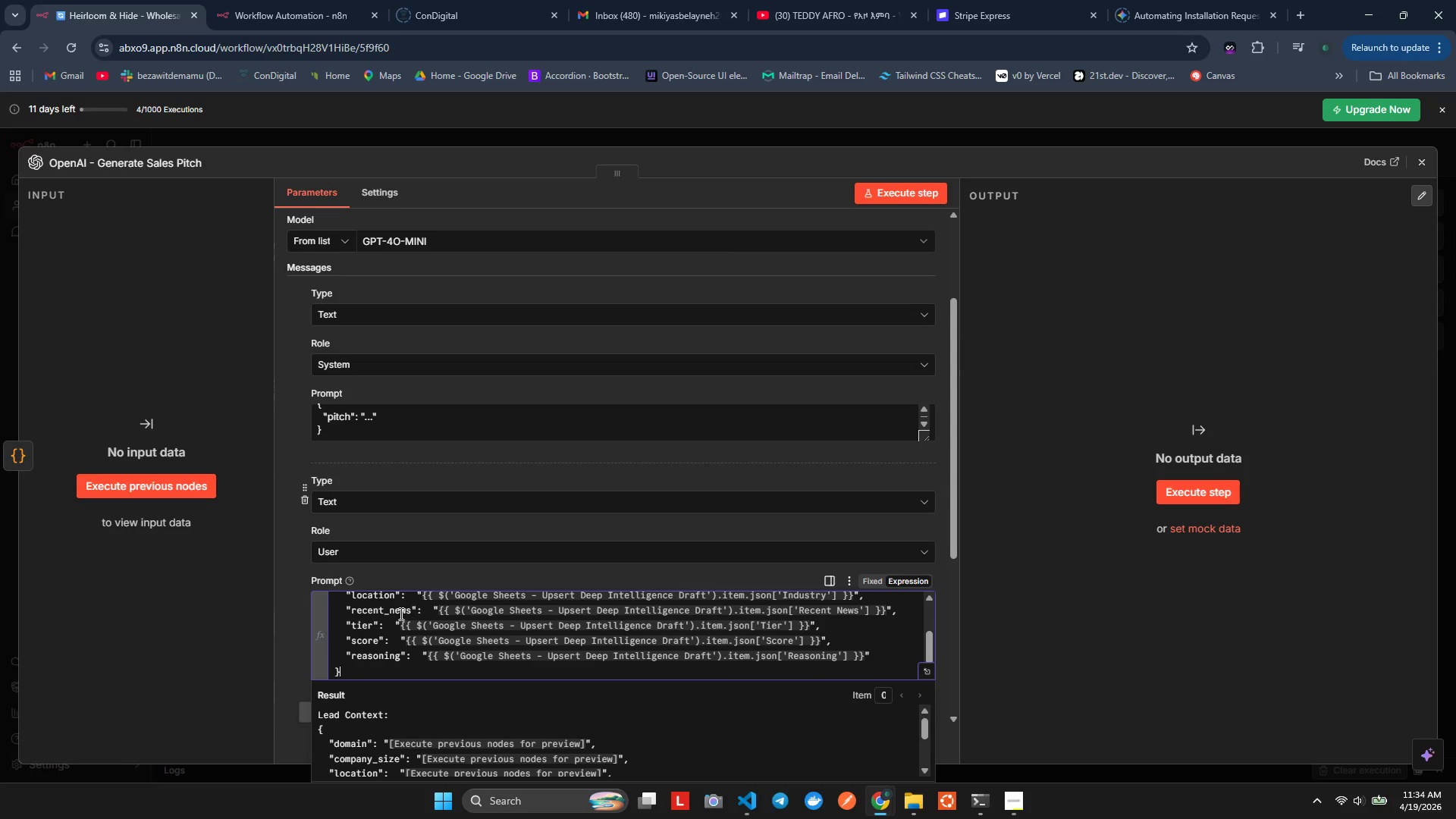 
key(Enter)
 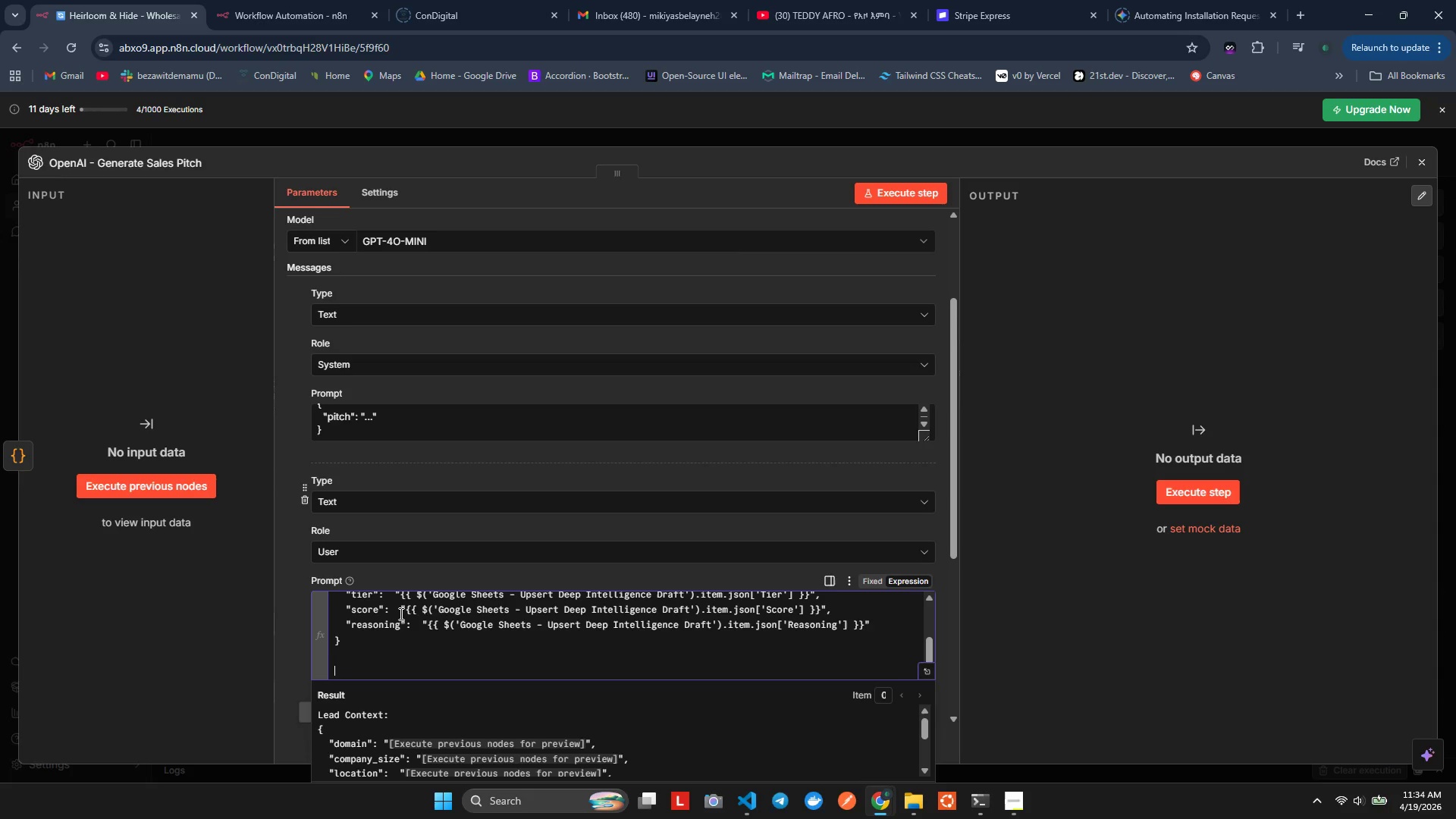 
key(Enter)
 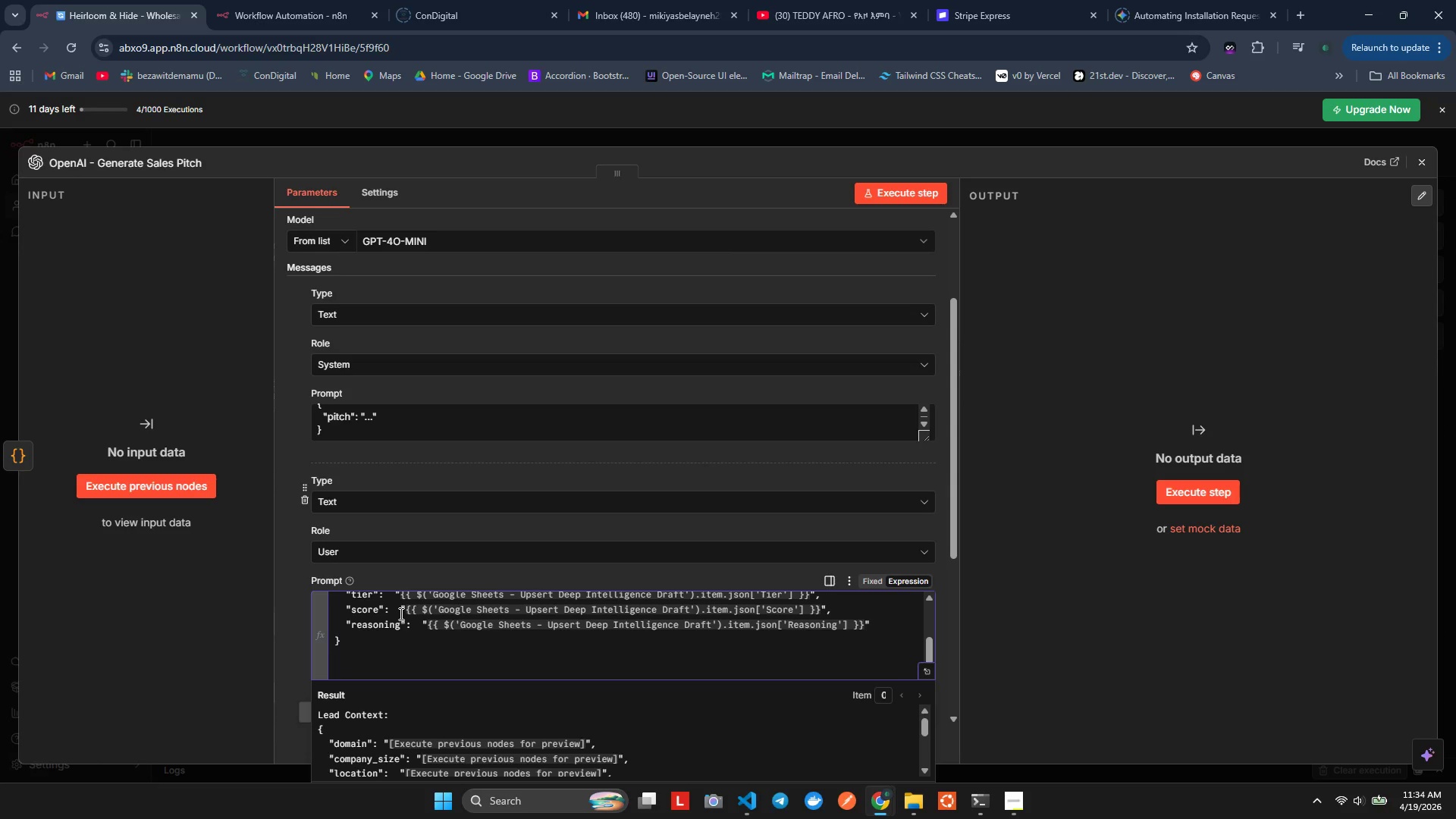 
type(Hook:)
 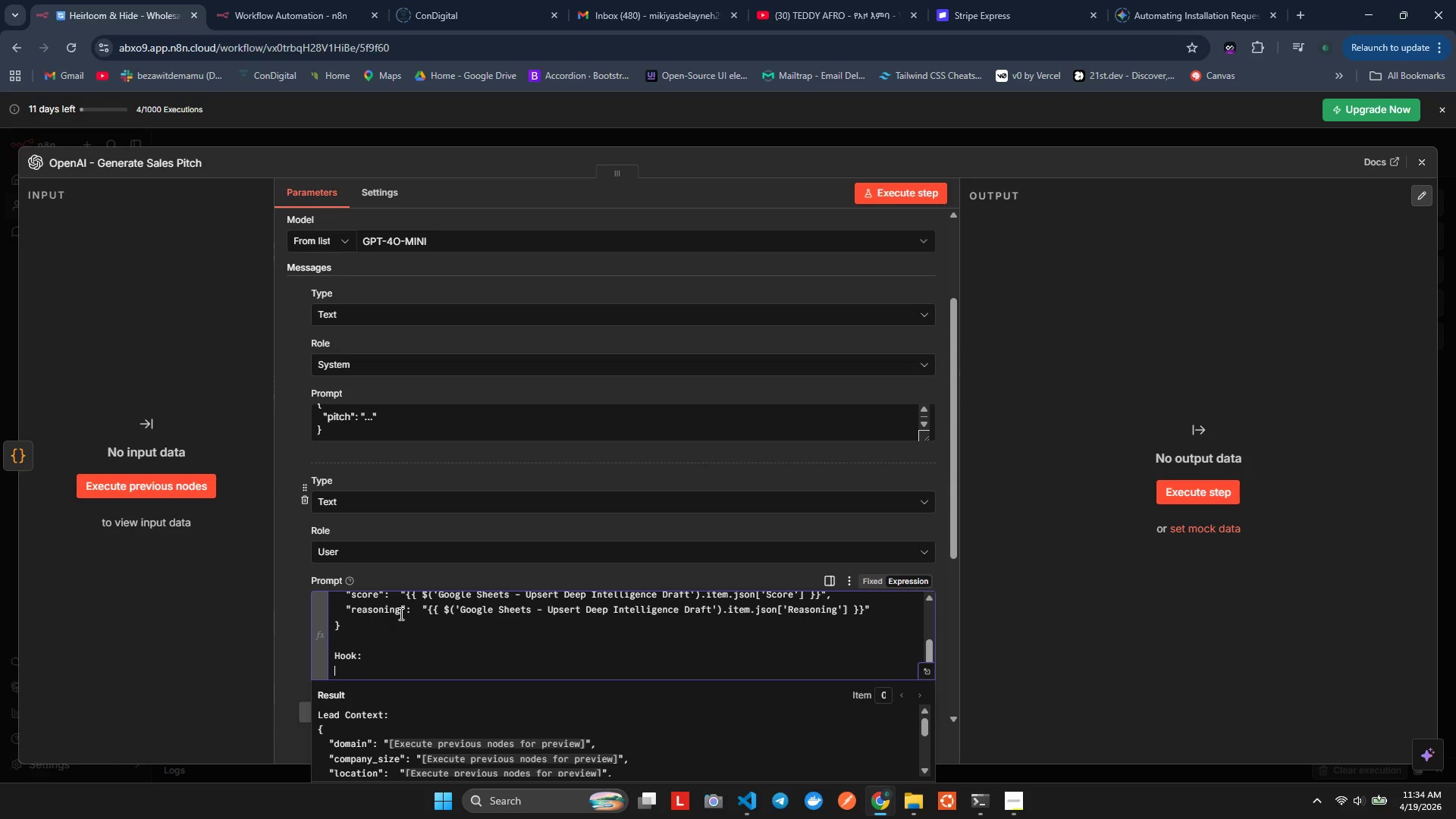 
 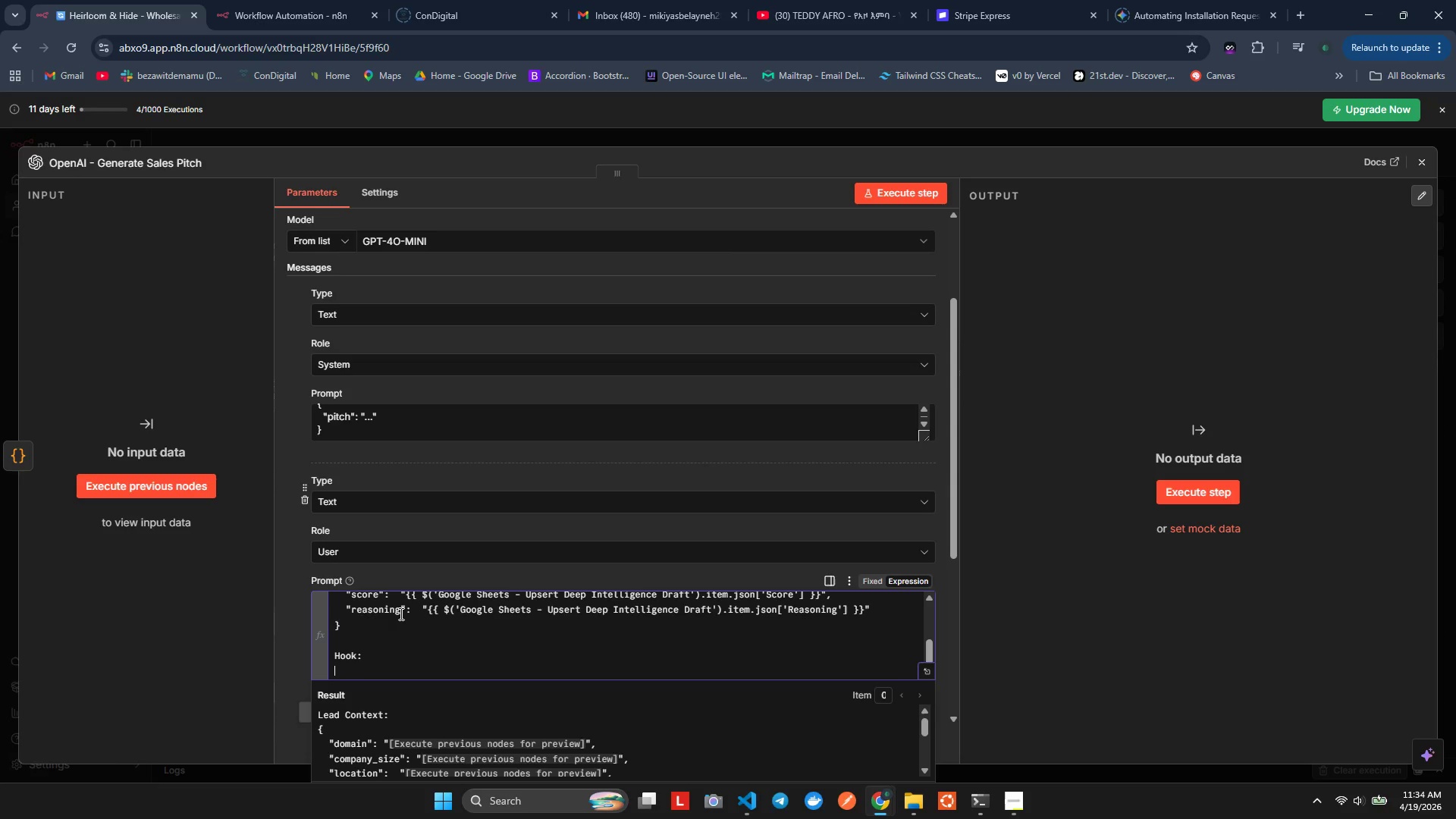 
key(Enter)
 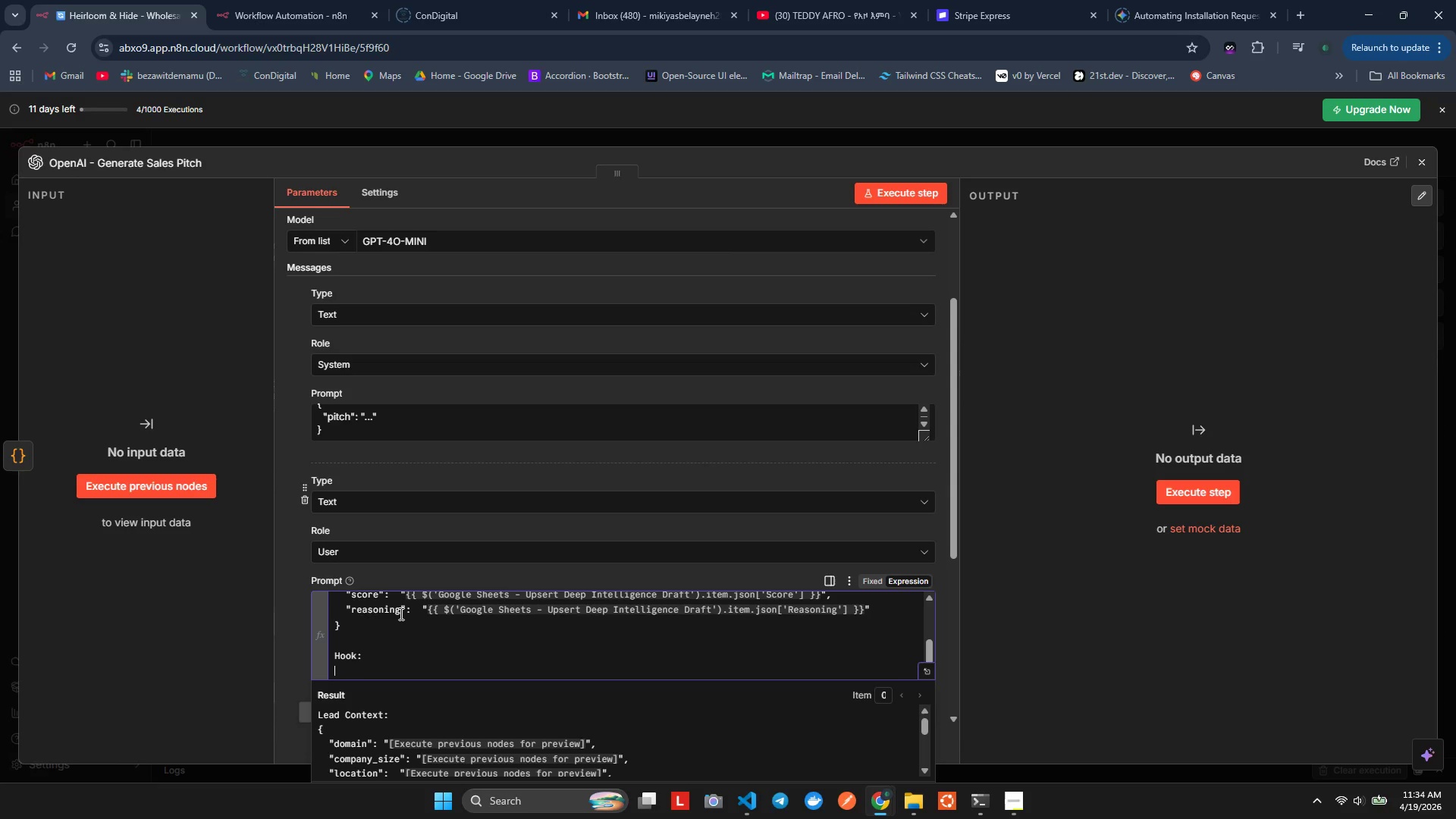 
key(Shift+BracketLeft)
 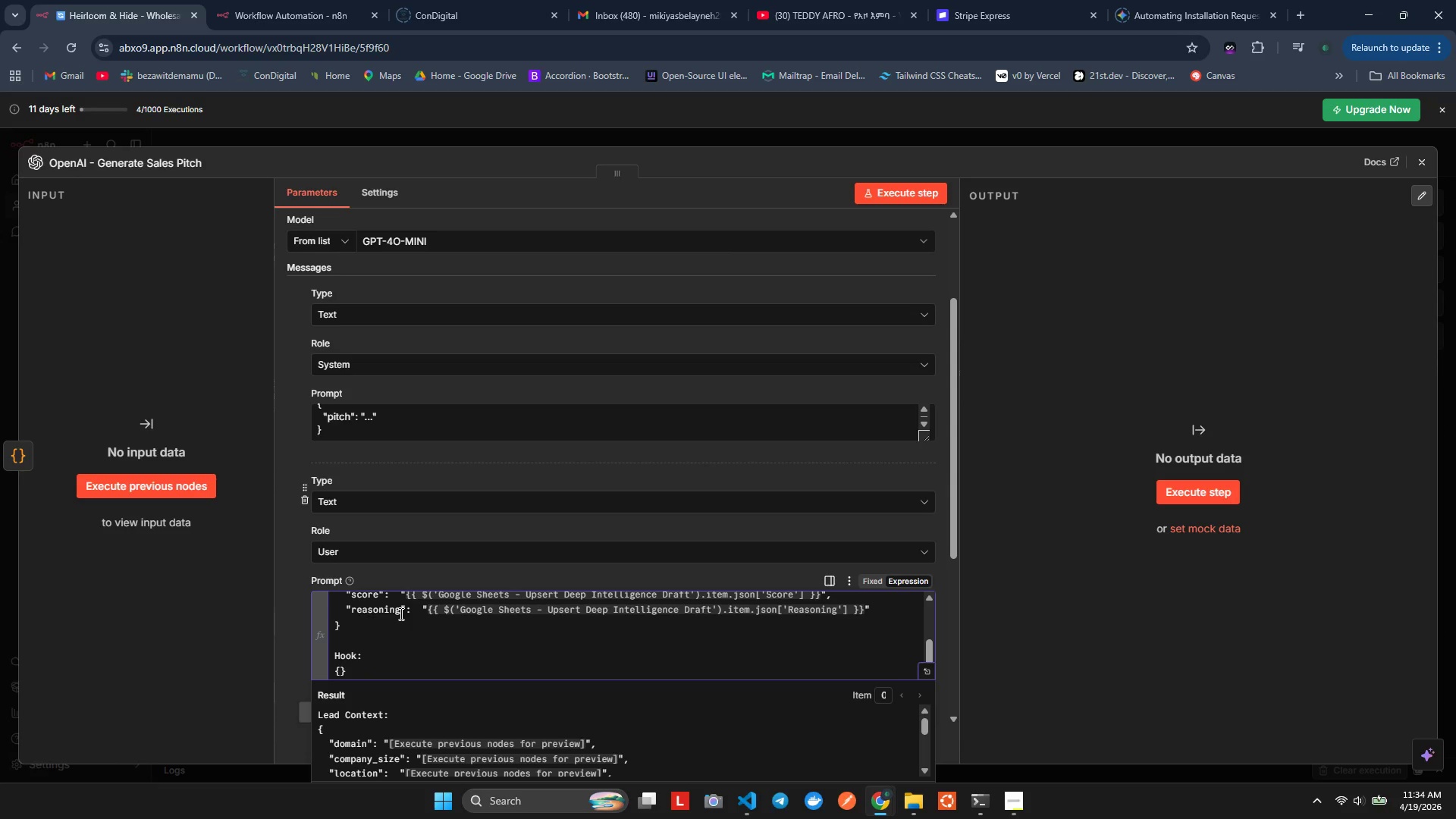 
key(Enter)
 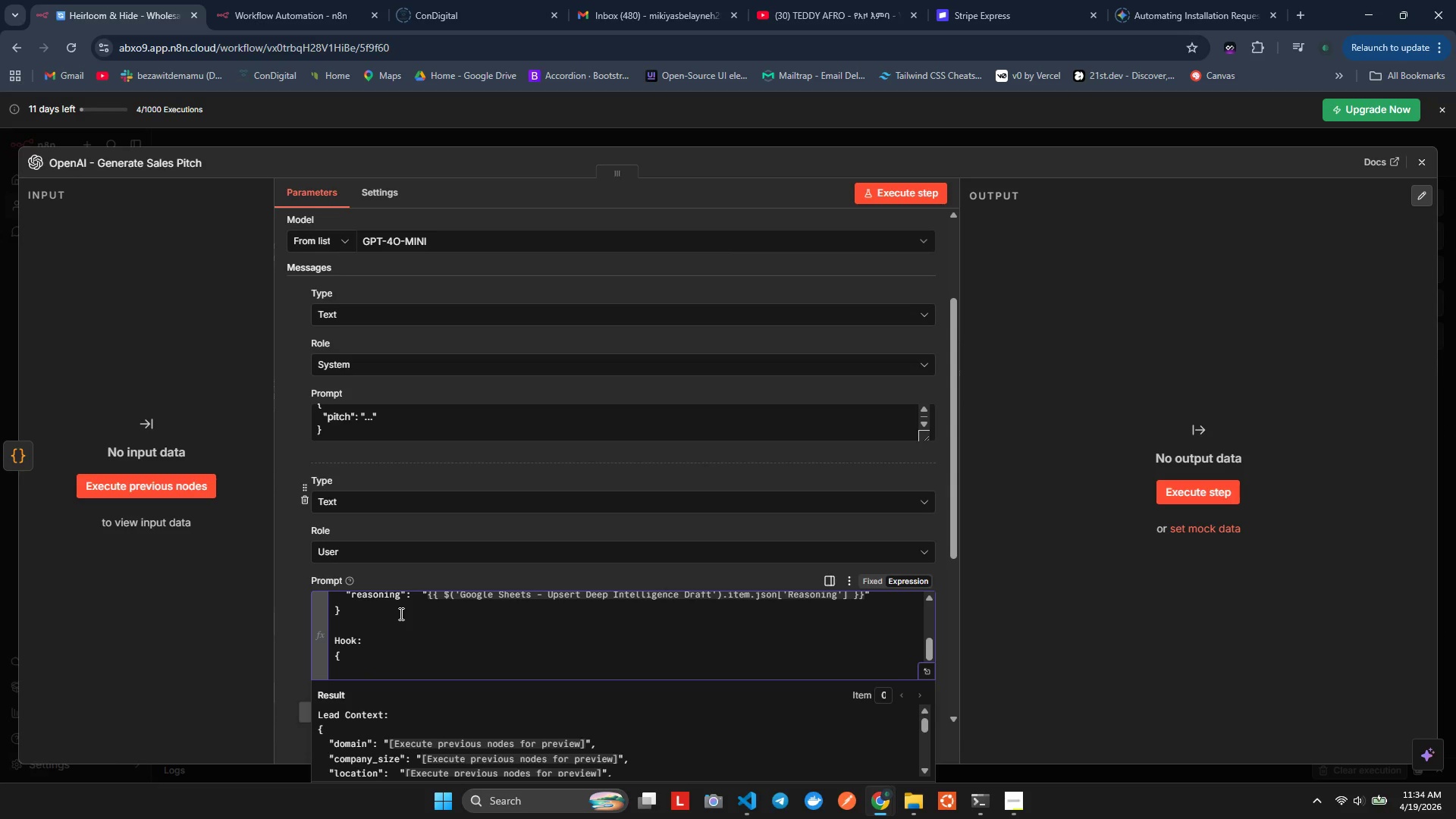 
type(  "hook_type":  ")
 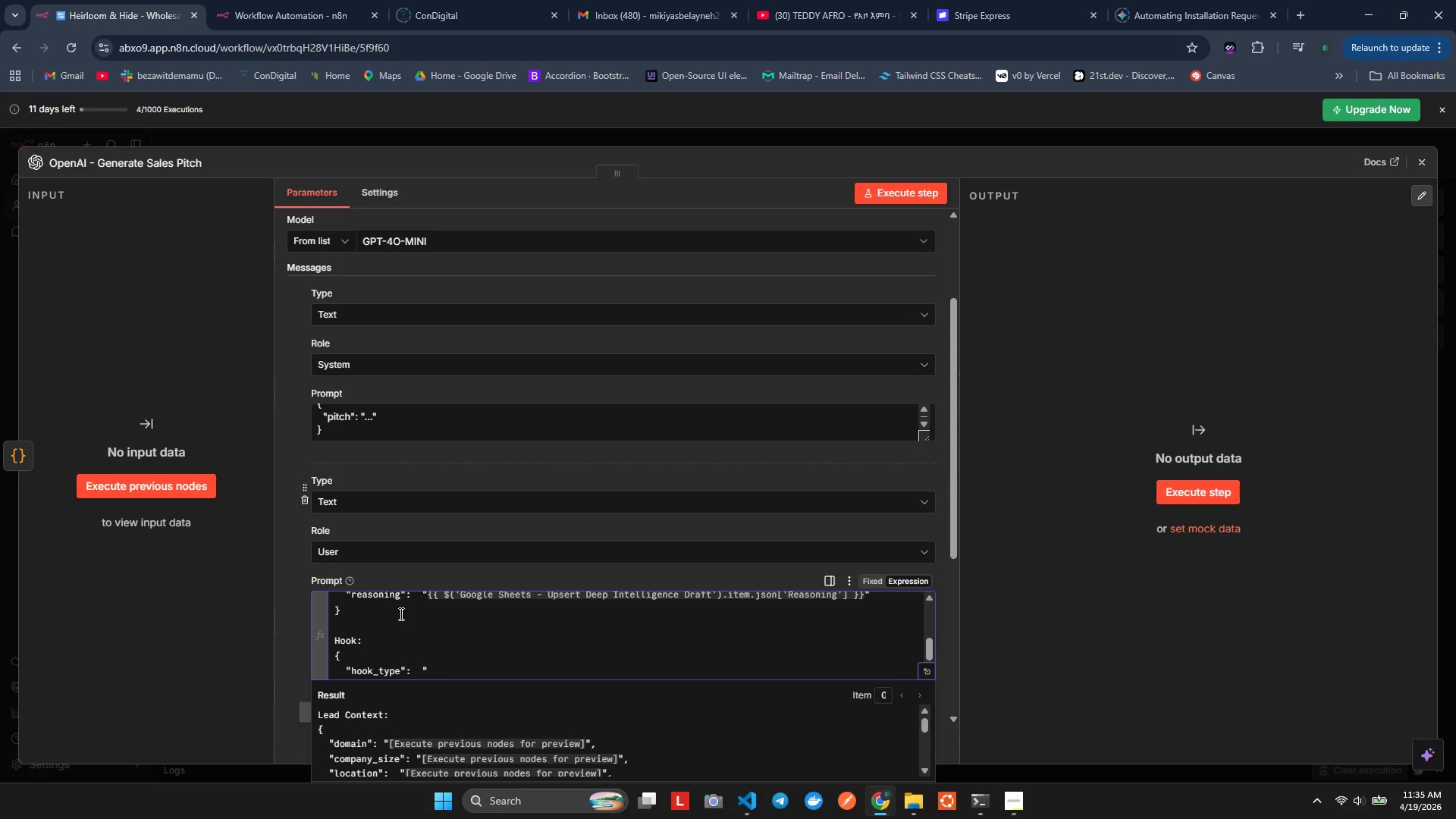 
key(Shift+BracketLeft)
 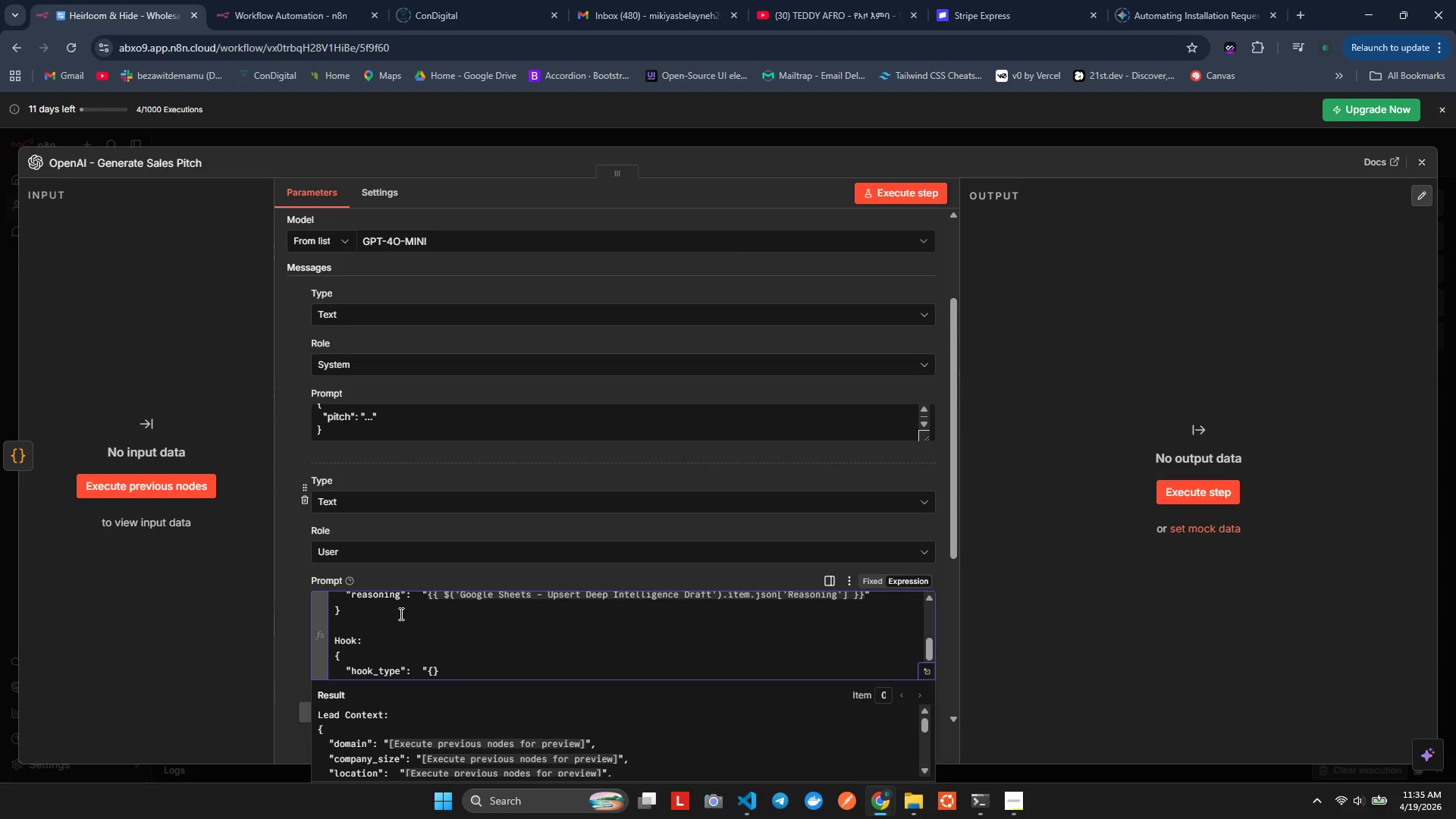 
key(Shift+ShiftLeft)
 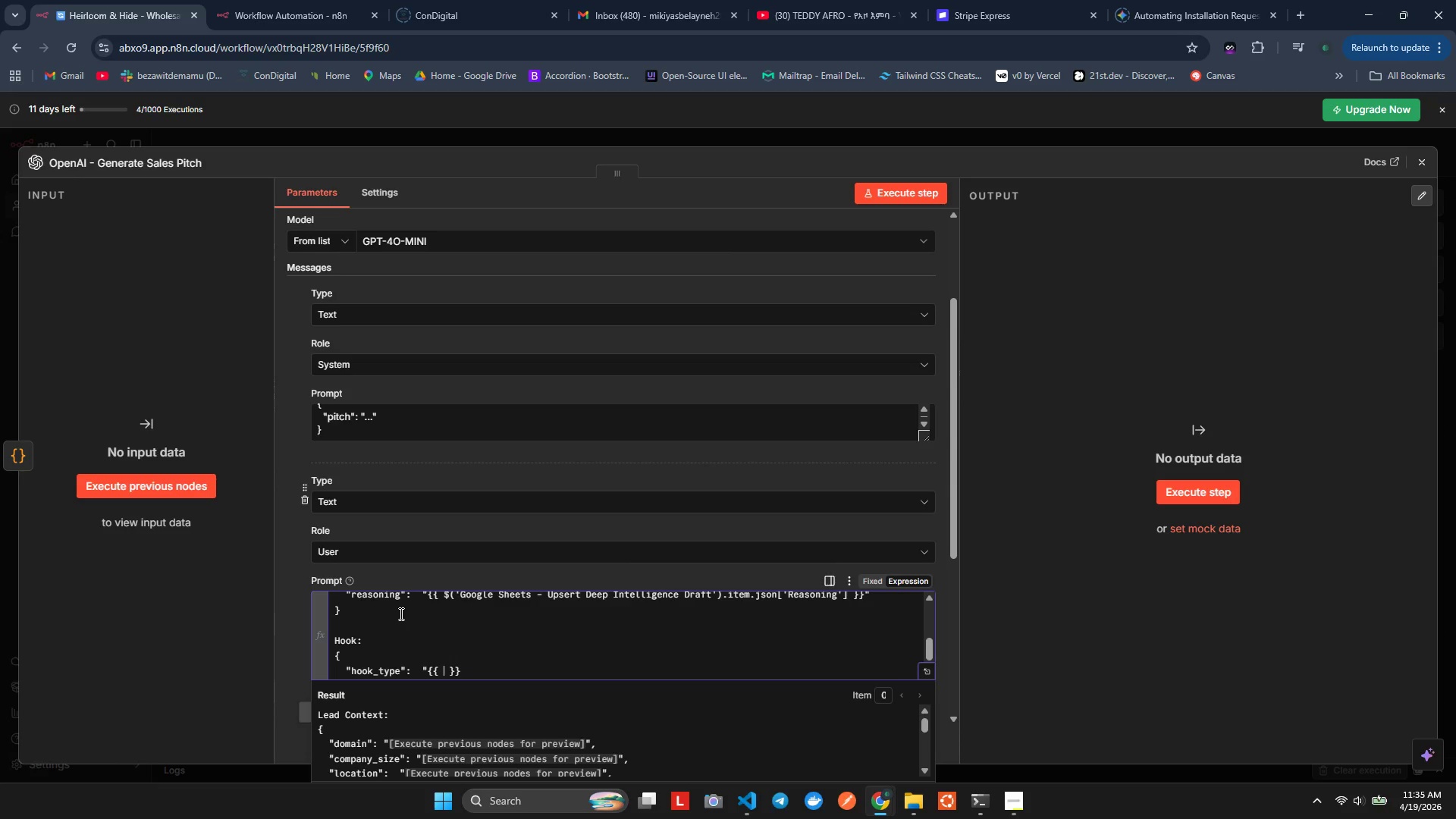 
key(Shift+BracketLeft)
 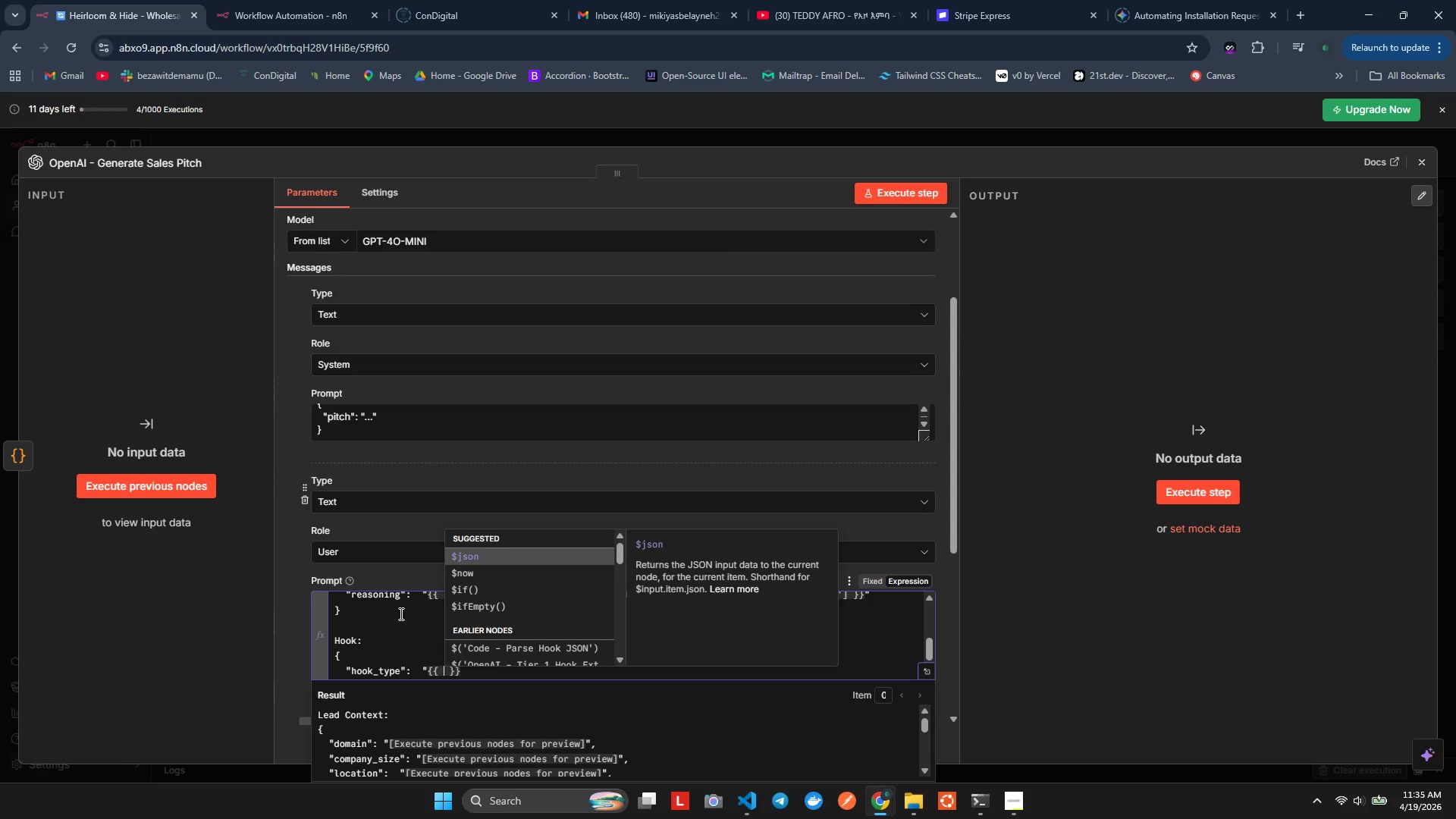 
key(Shift+4)
 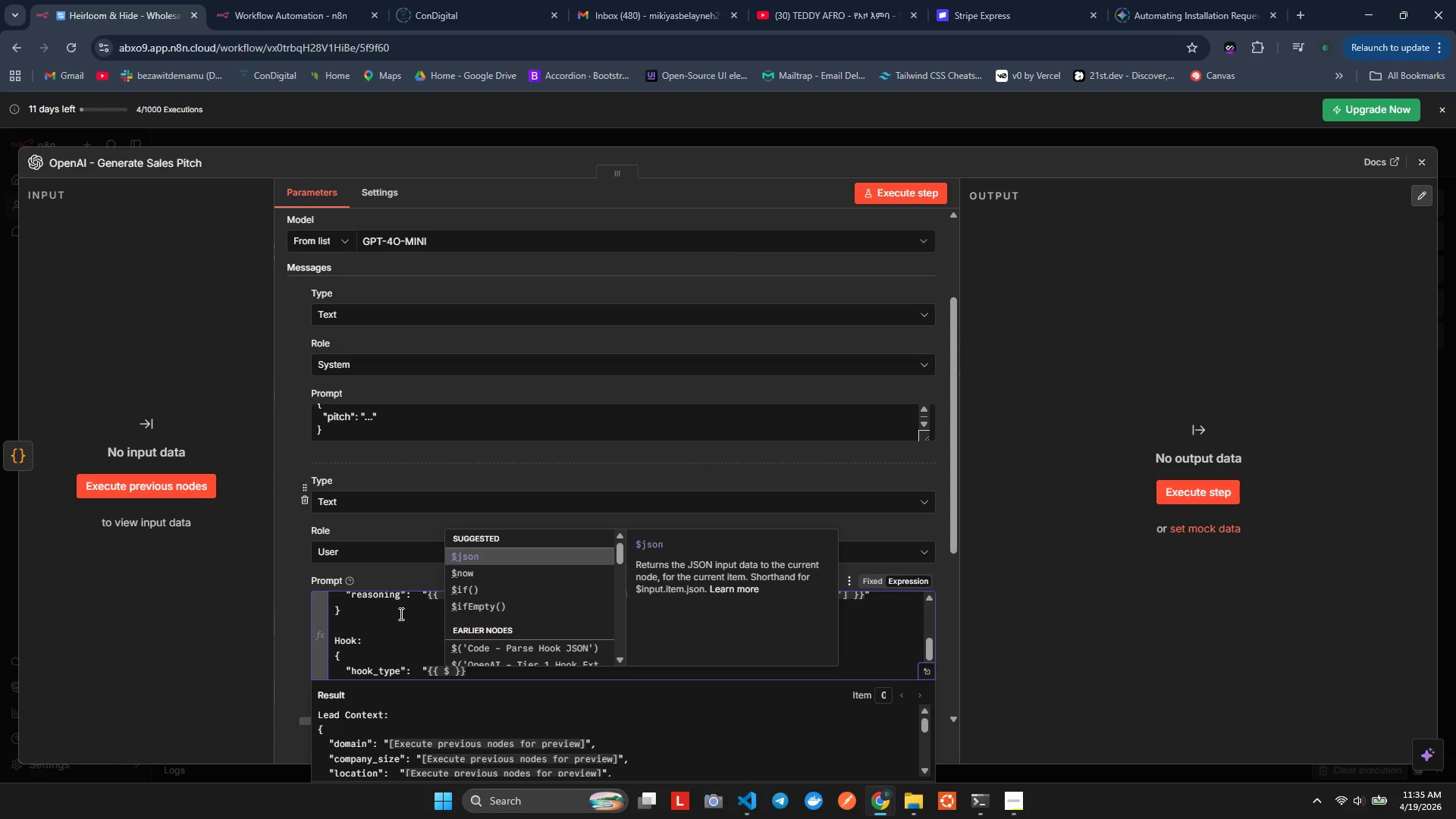 
key(Shift+9)
 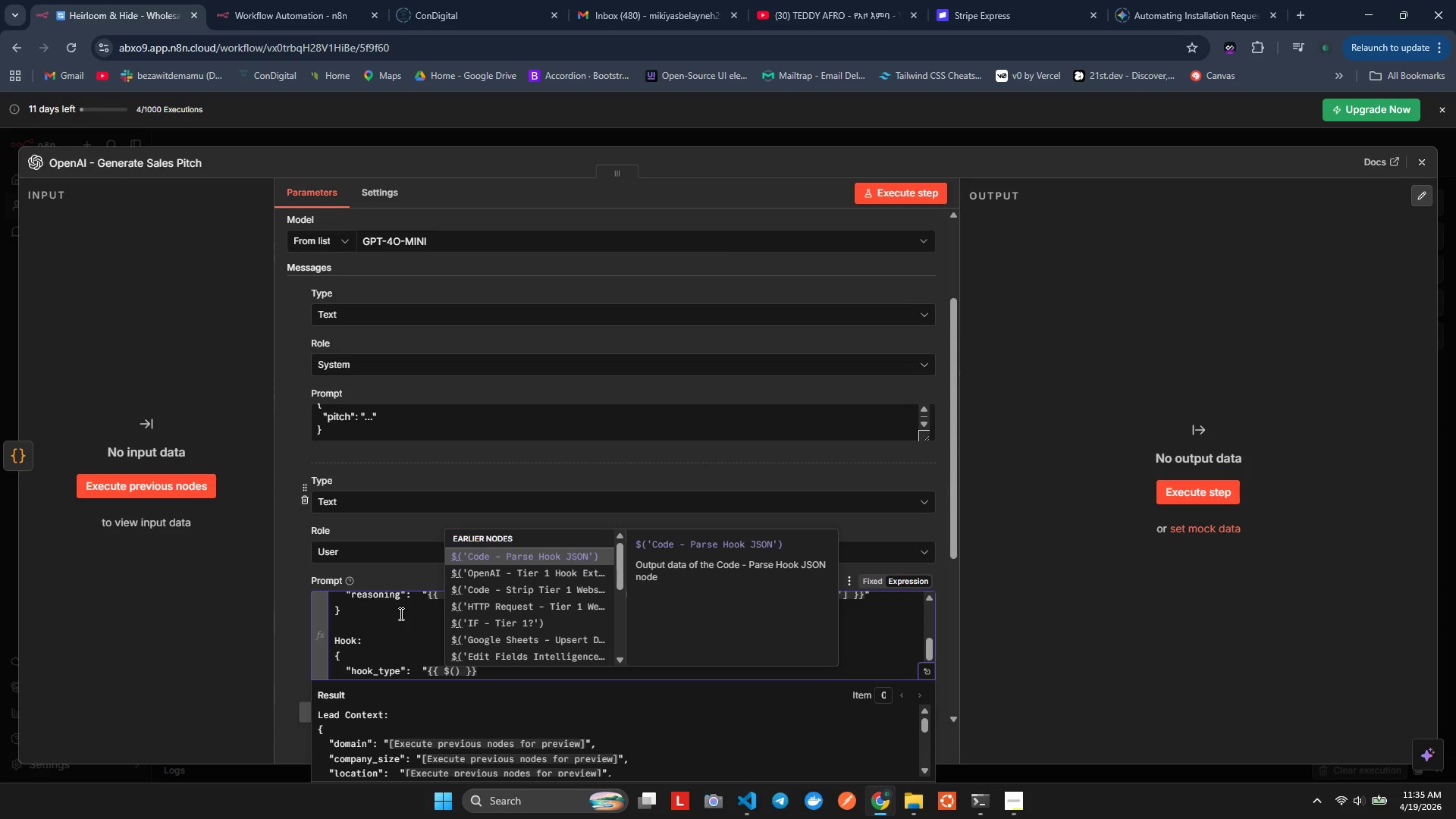 
wait(5.44)
 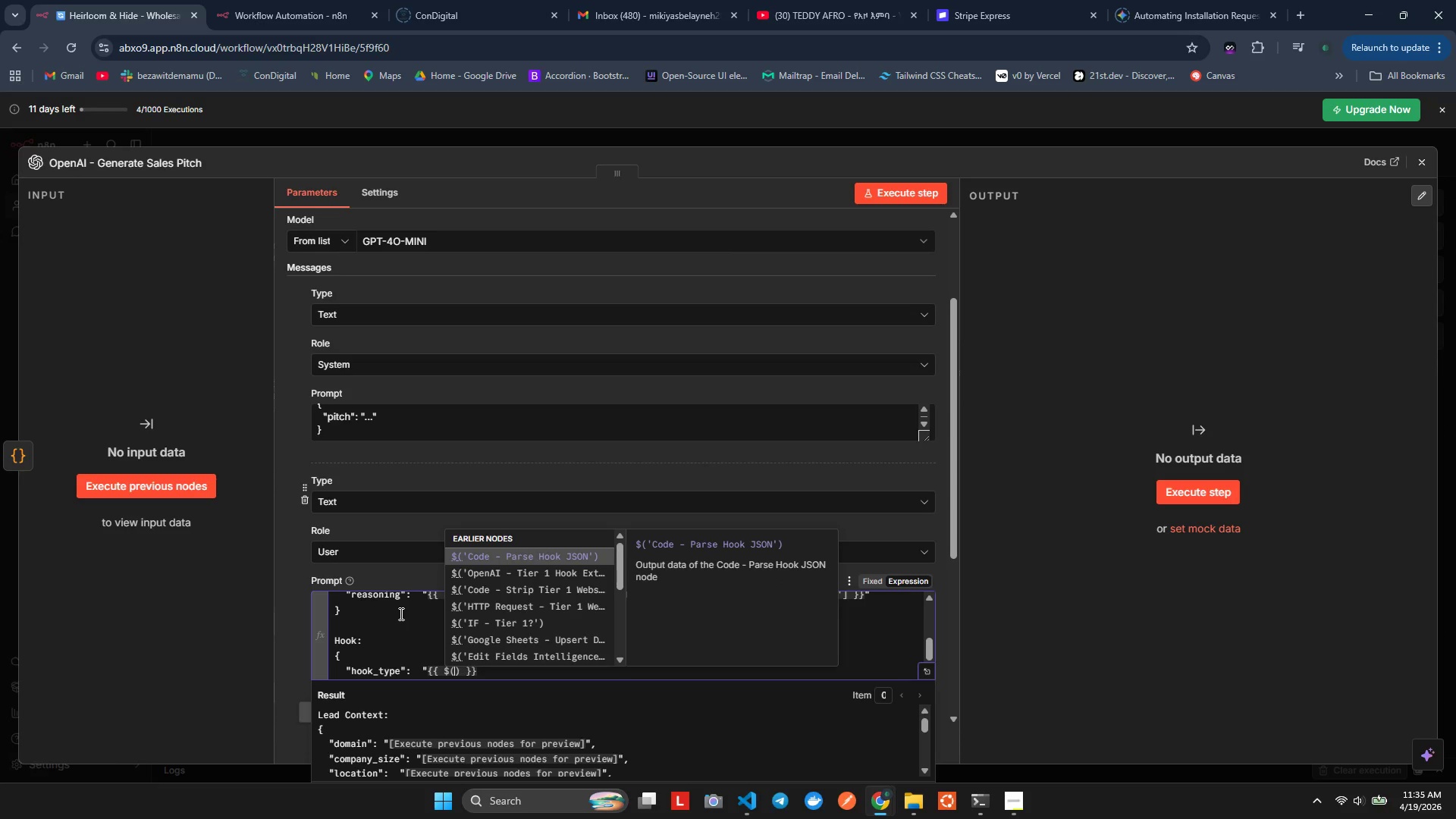 
key(Enter)
 